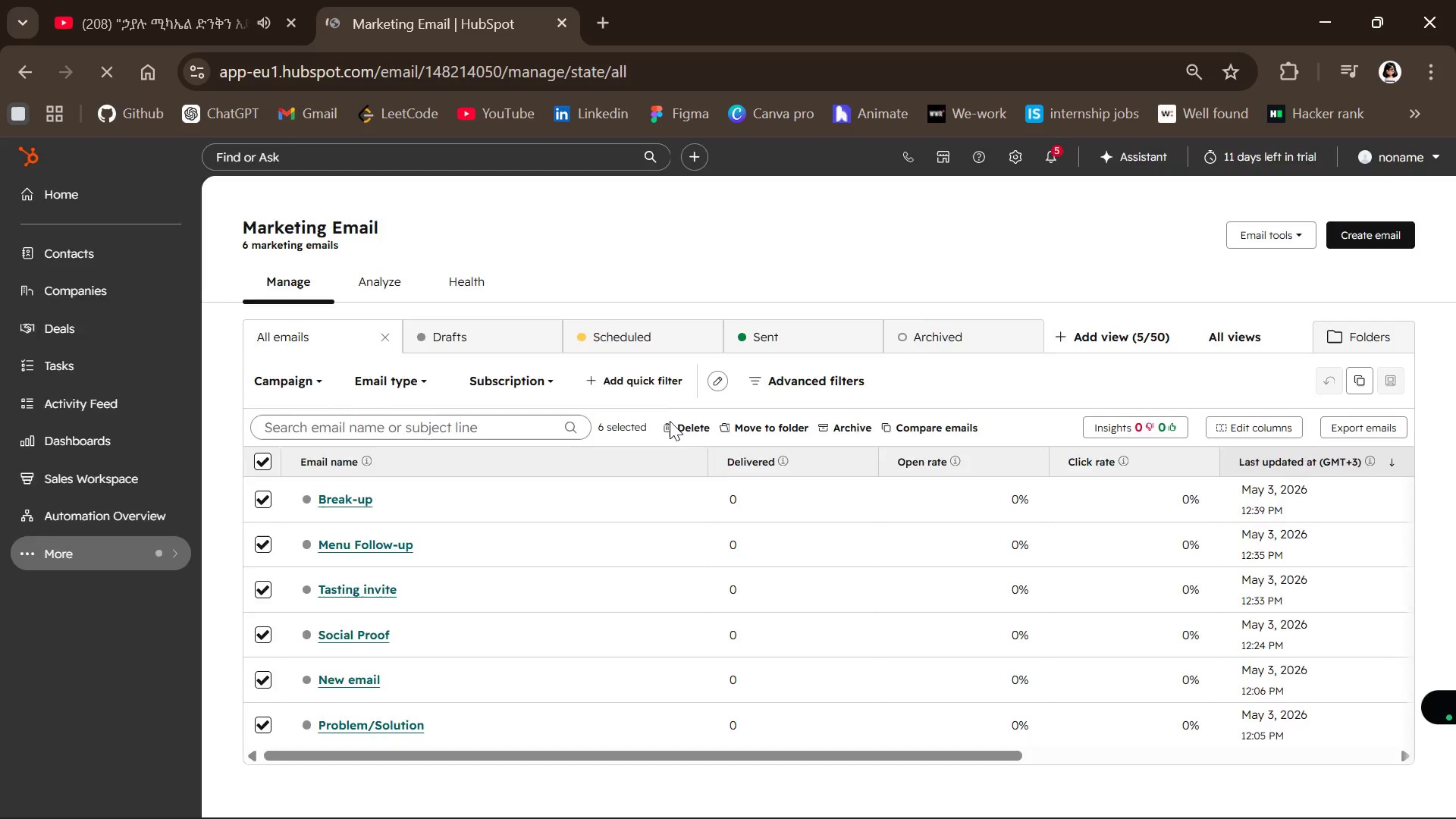 
left_click([670, 421])
 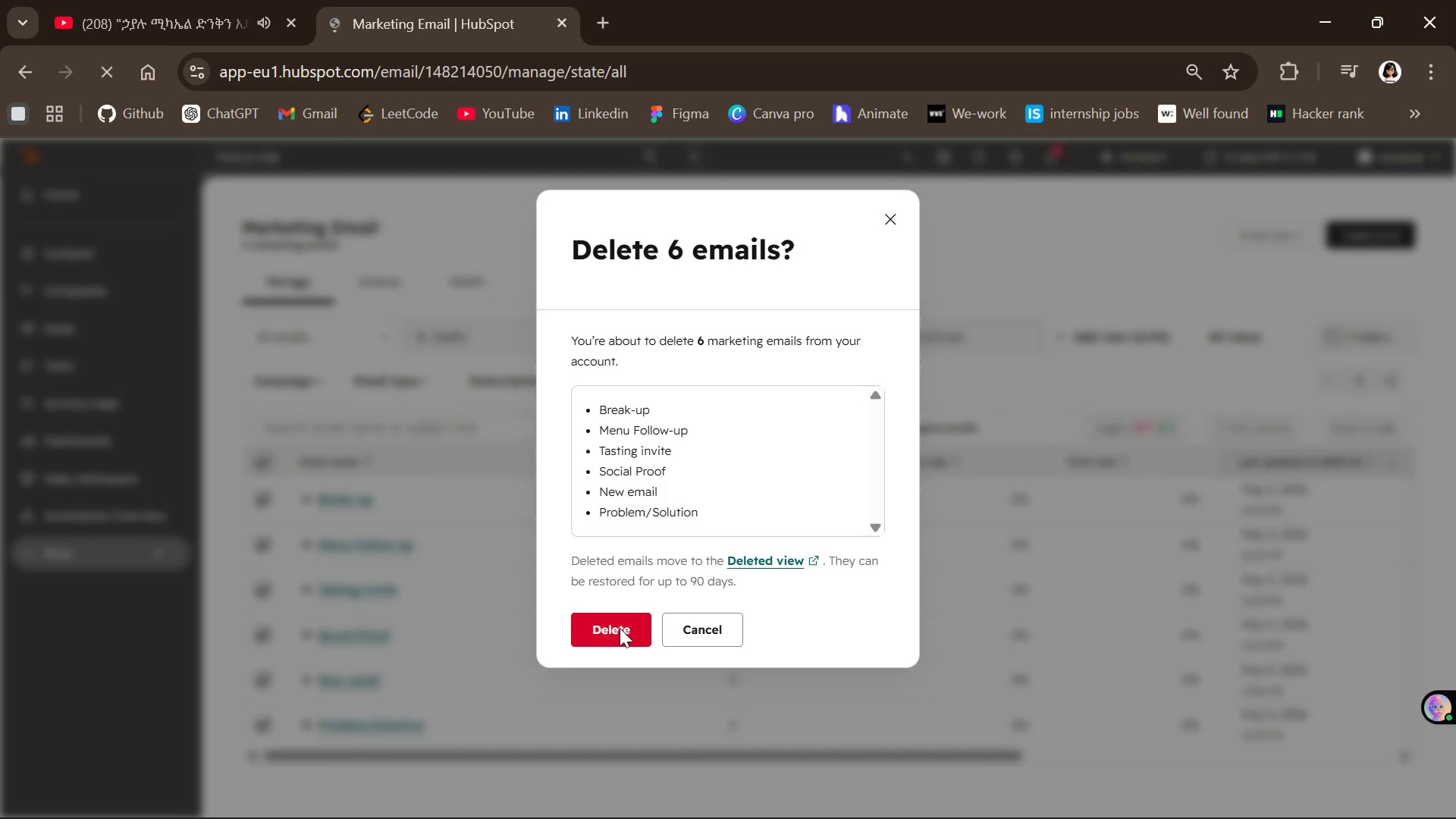 
left_click([618, 629])
 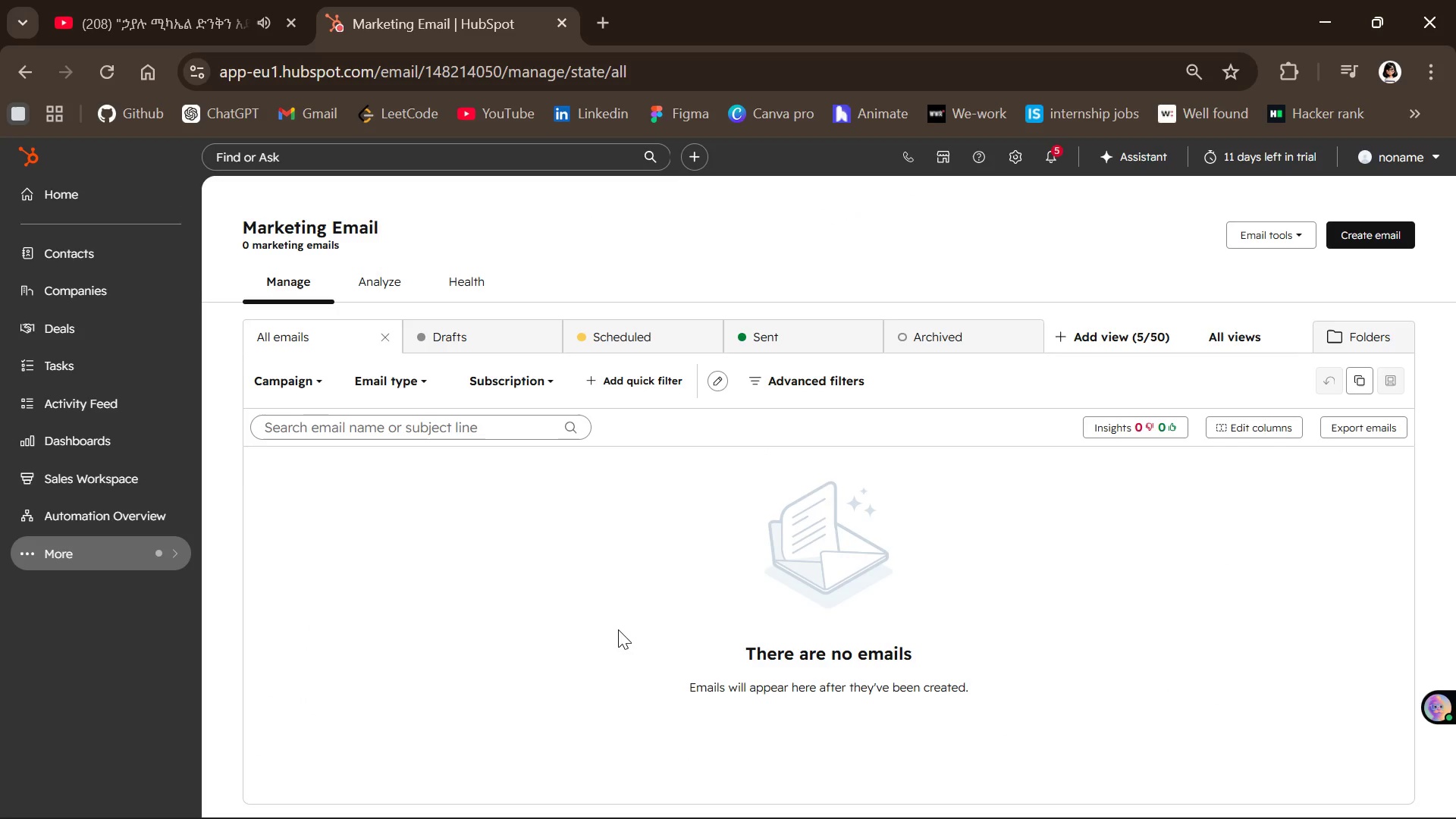 
wait(19.33)
 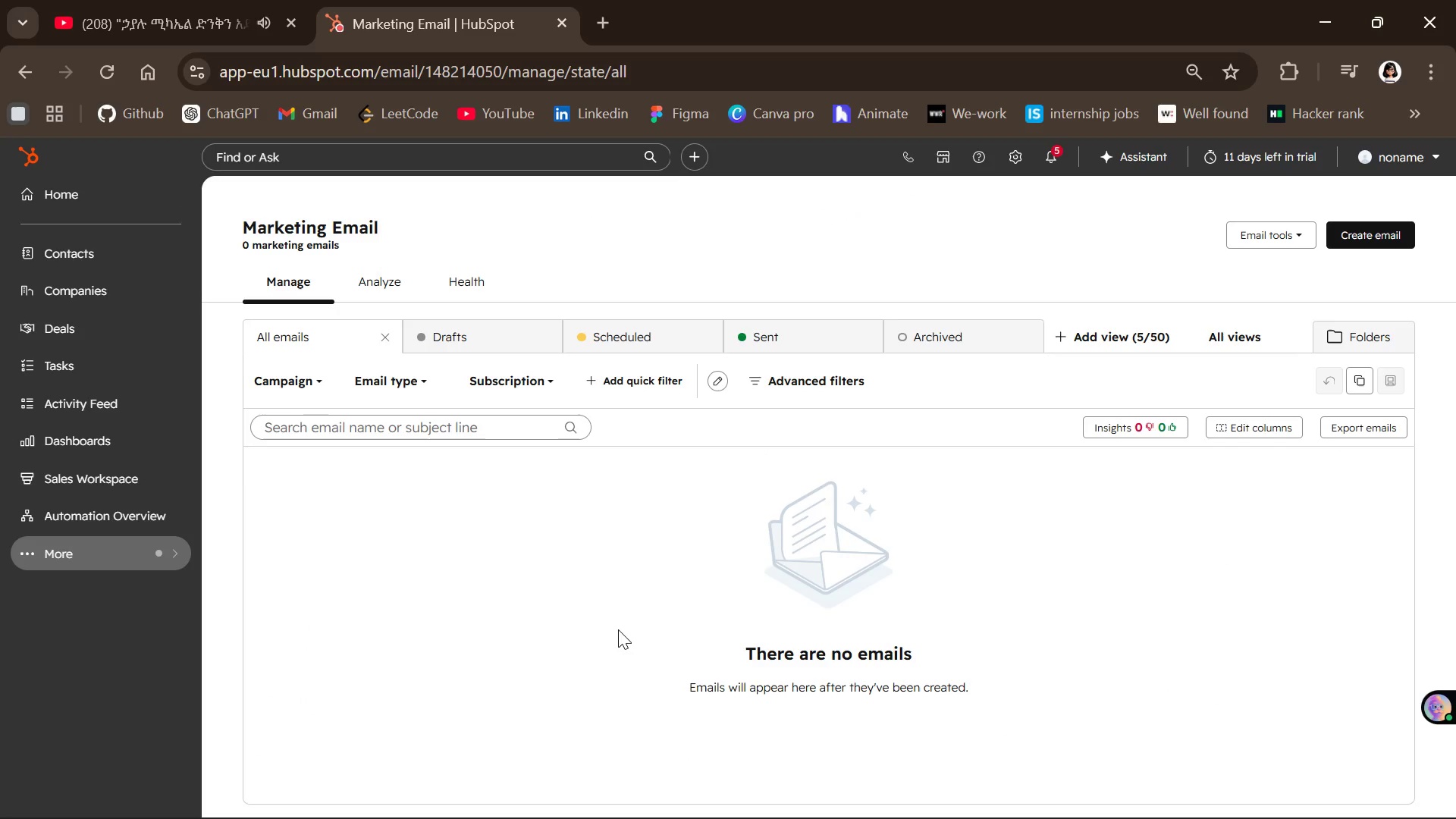 
left_click([1359, 229])
 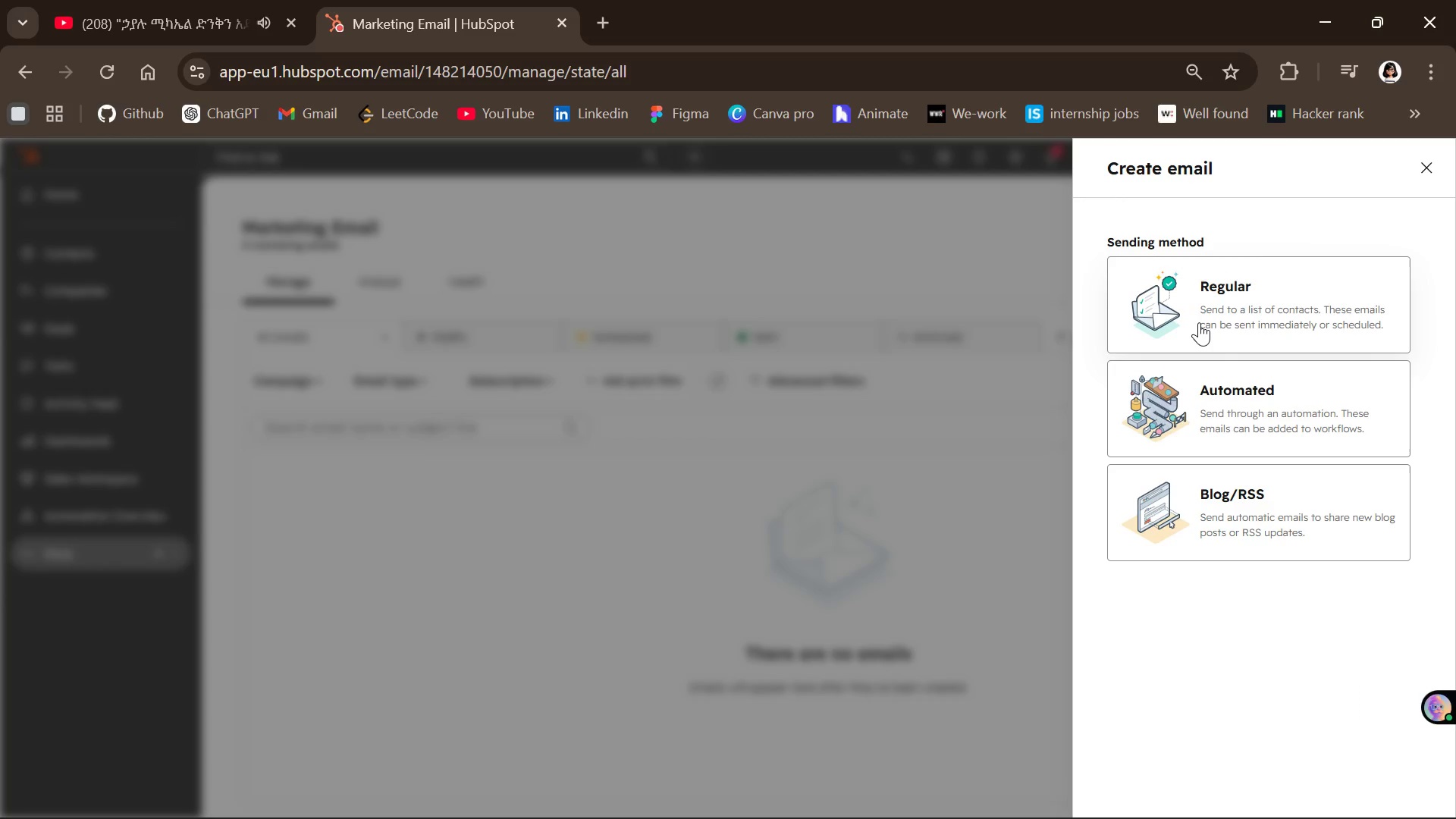 
wait(7.44)
 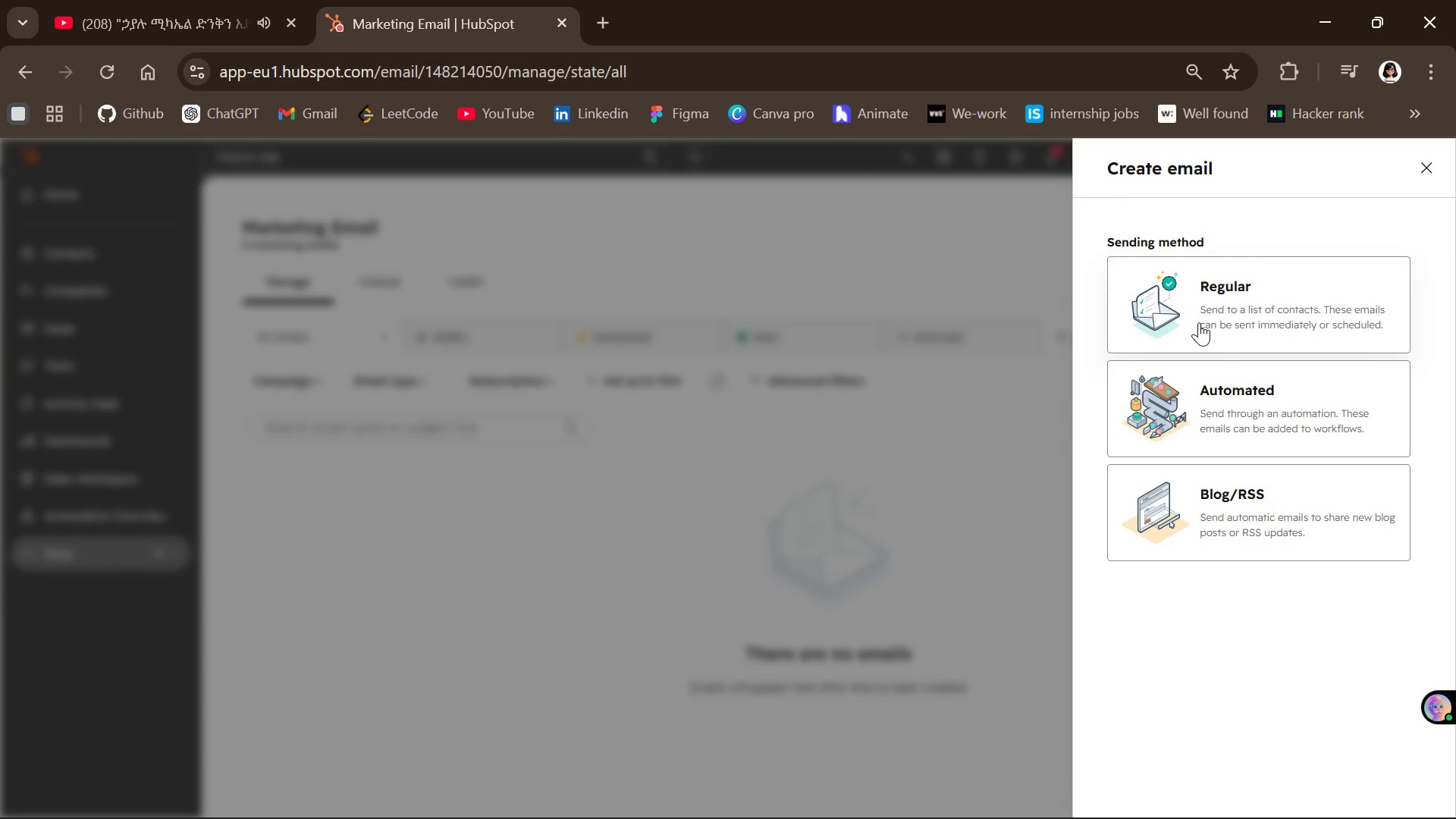 
left_click([1241, 326])
 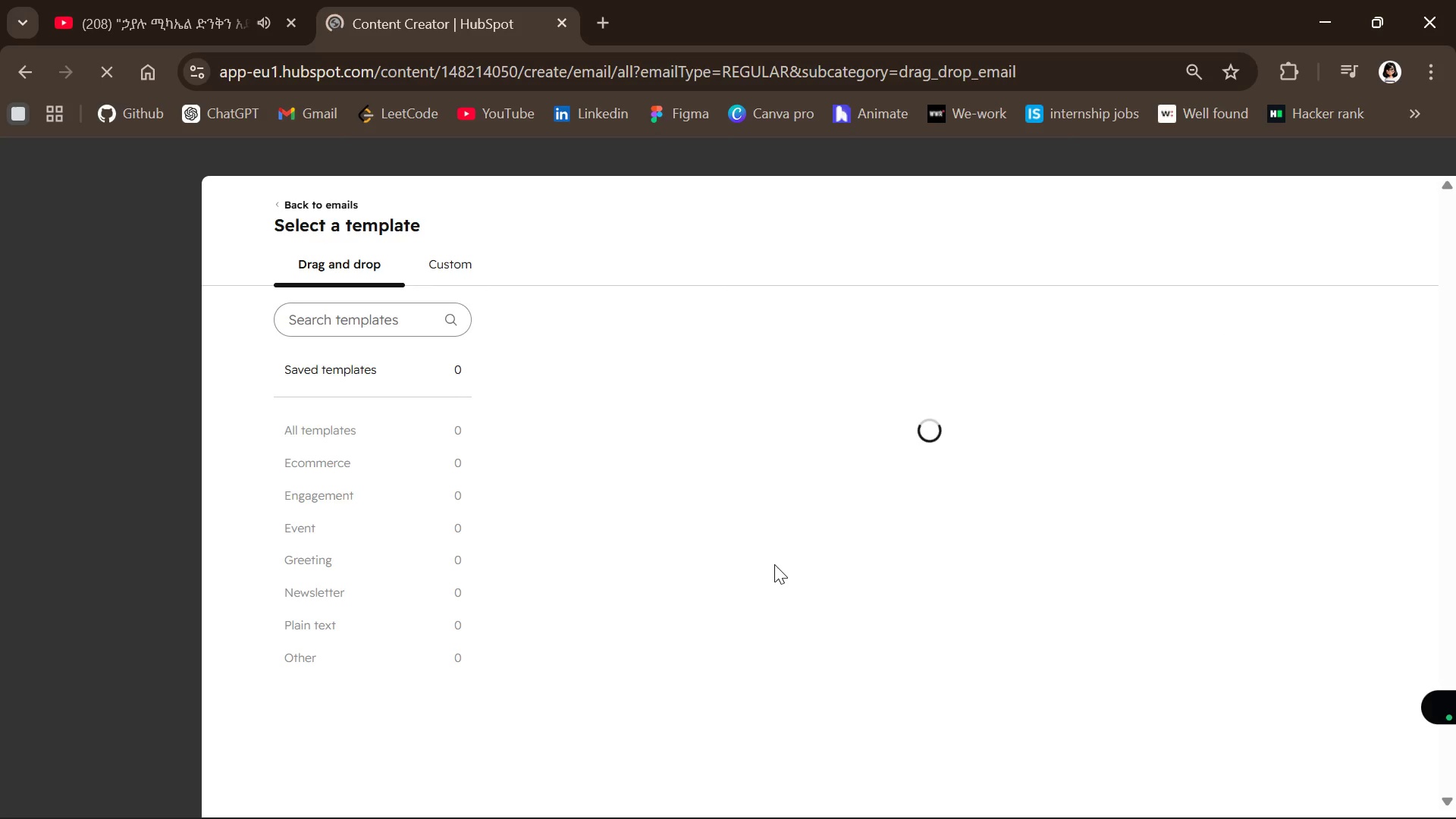 
mouse_move([695, 522])
 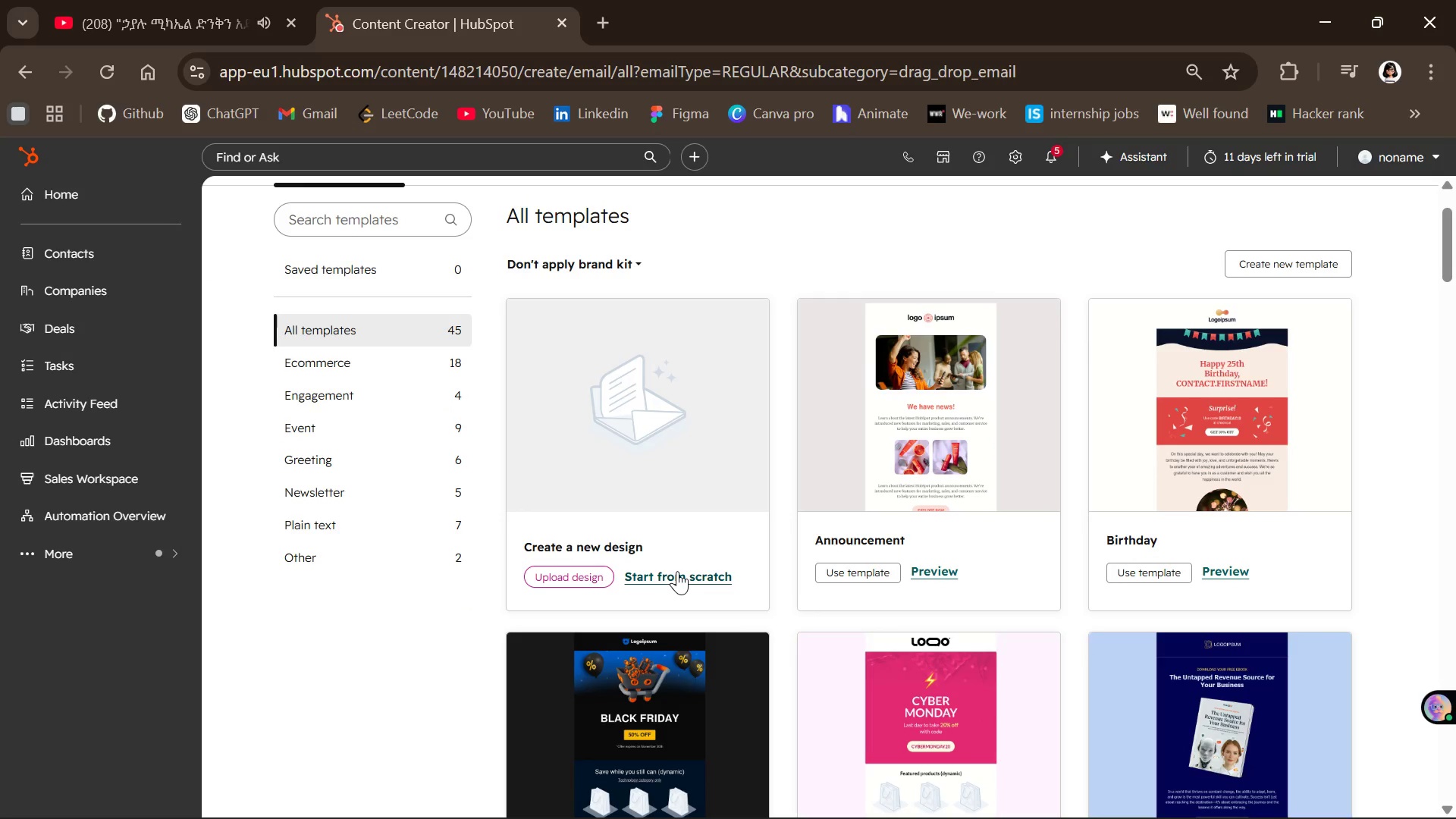 
left_click([677, 571])
 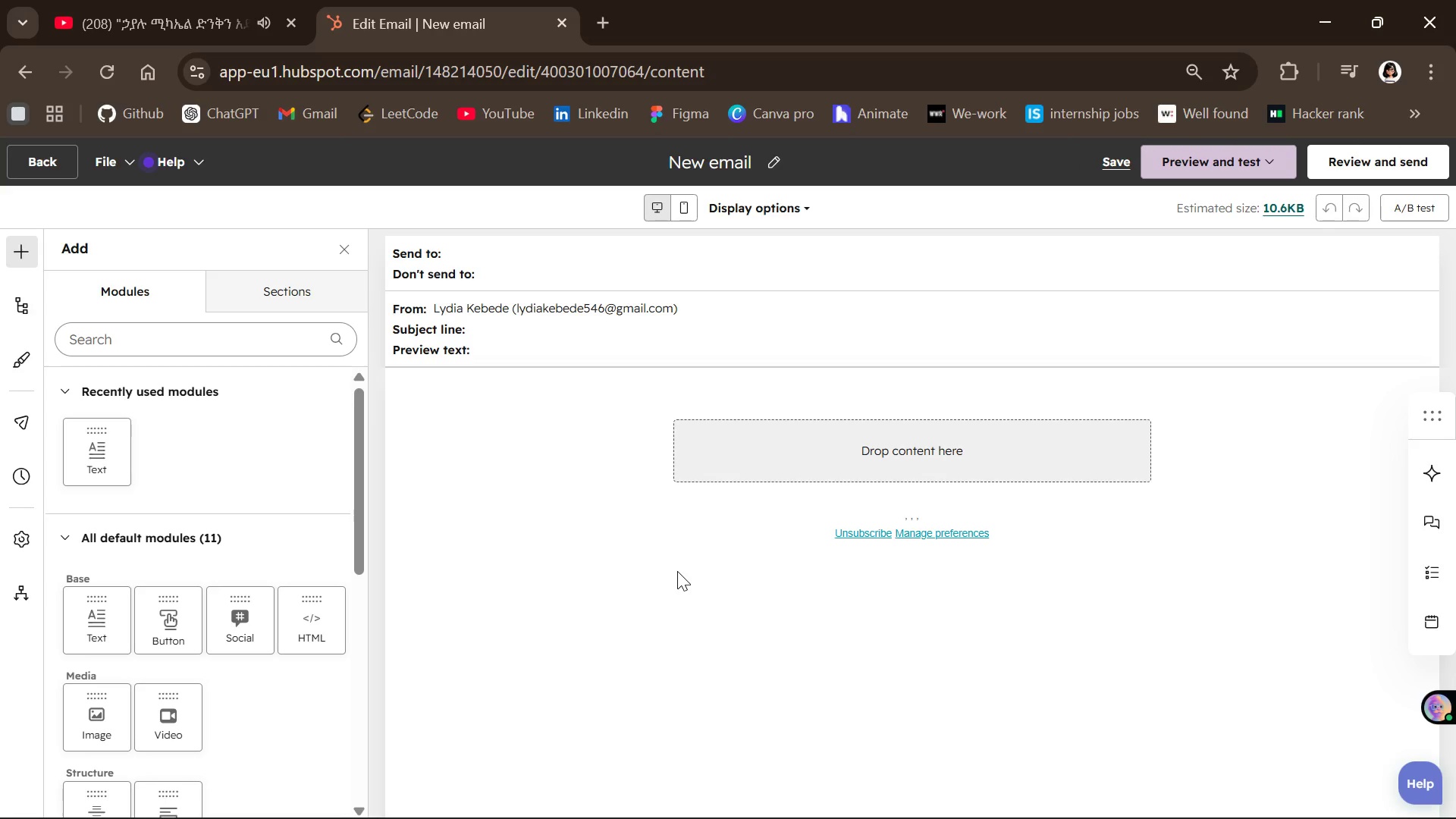 
wait(29.69)
 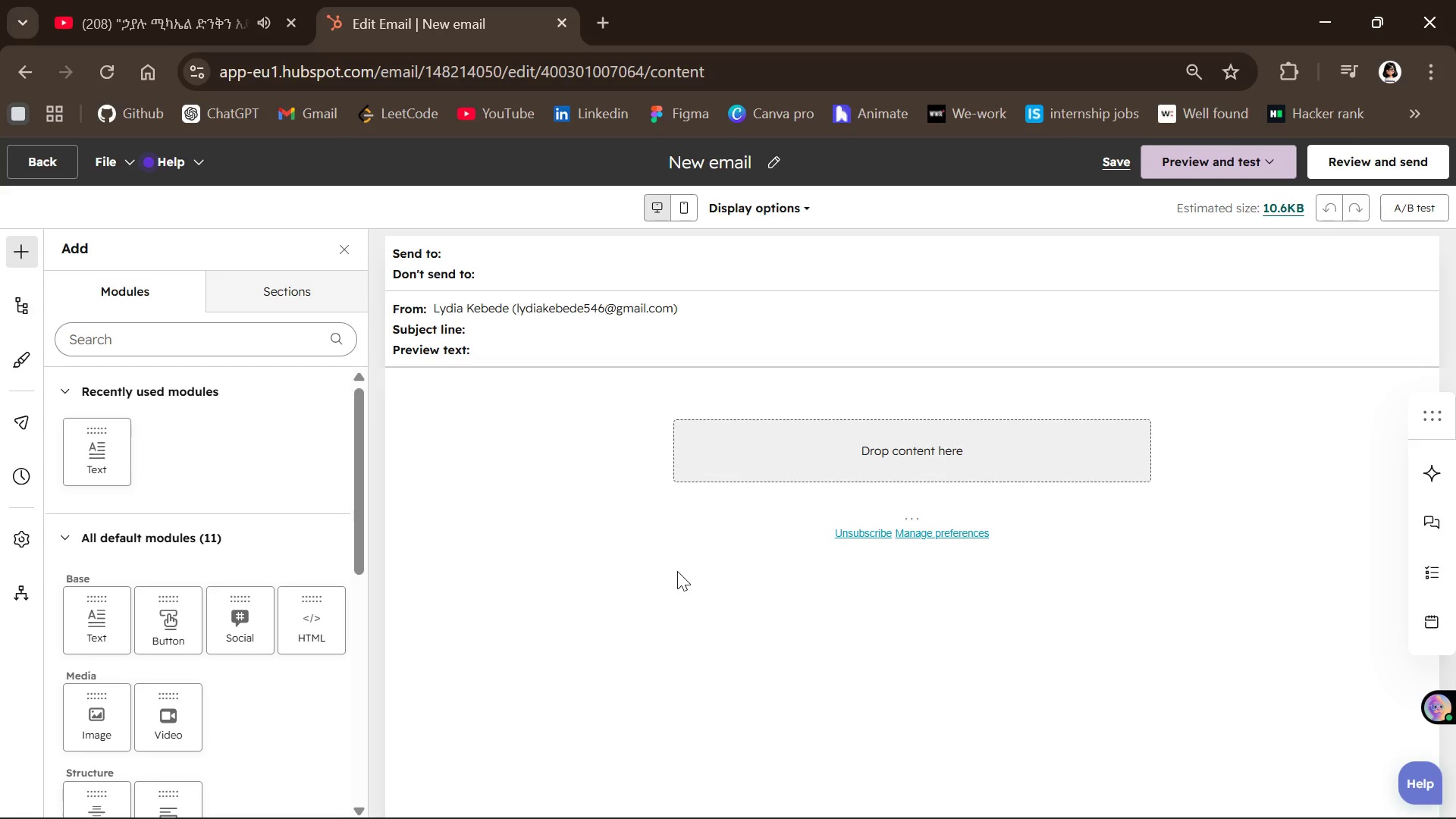 
left_click([469, 322])
 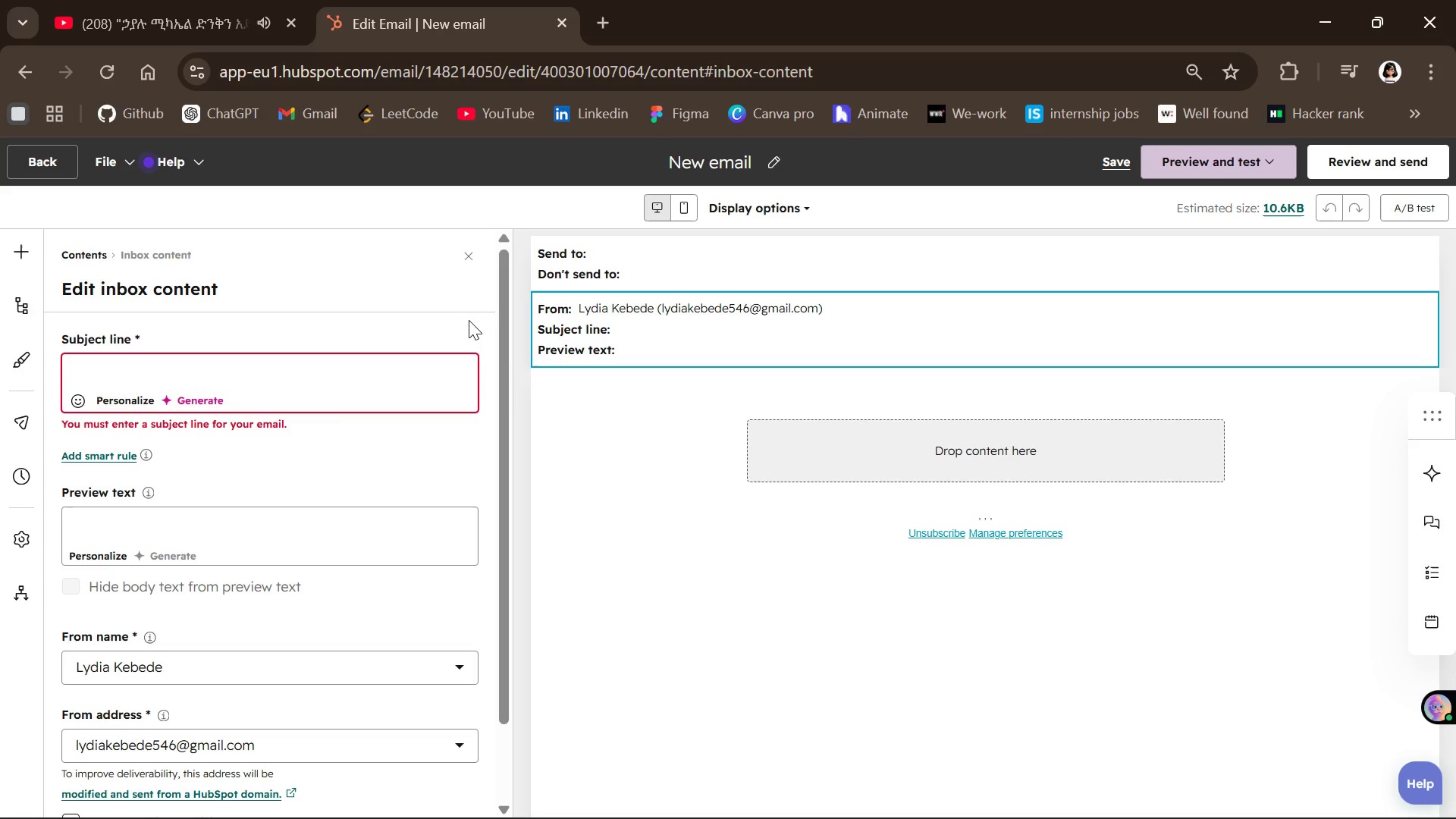 
wait(9.91)
 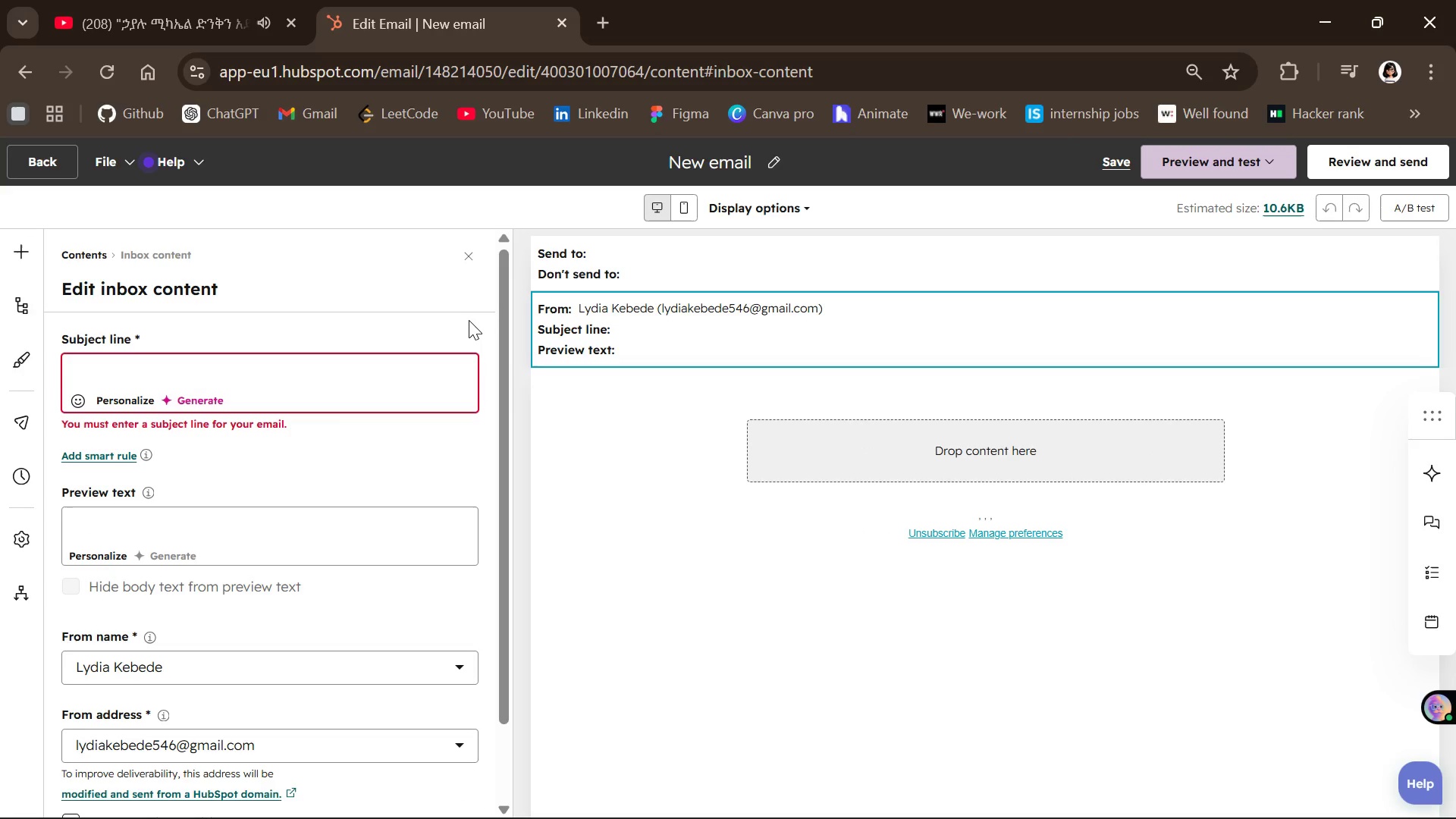 
left_click([165, 370])
 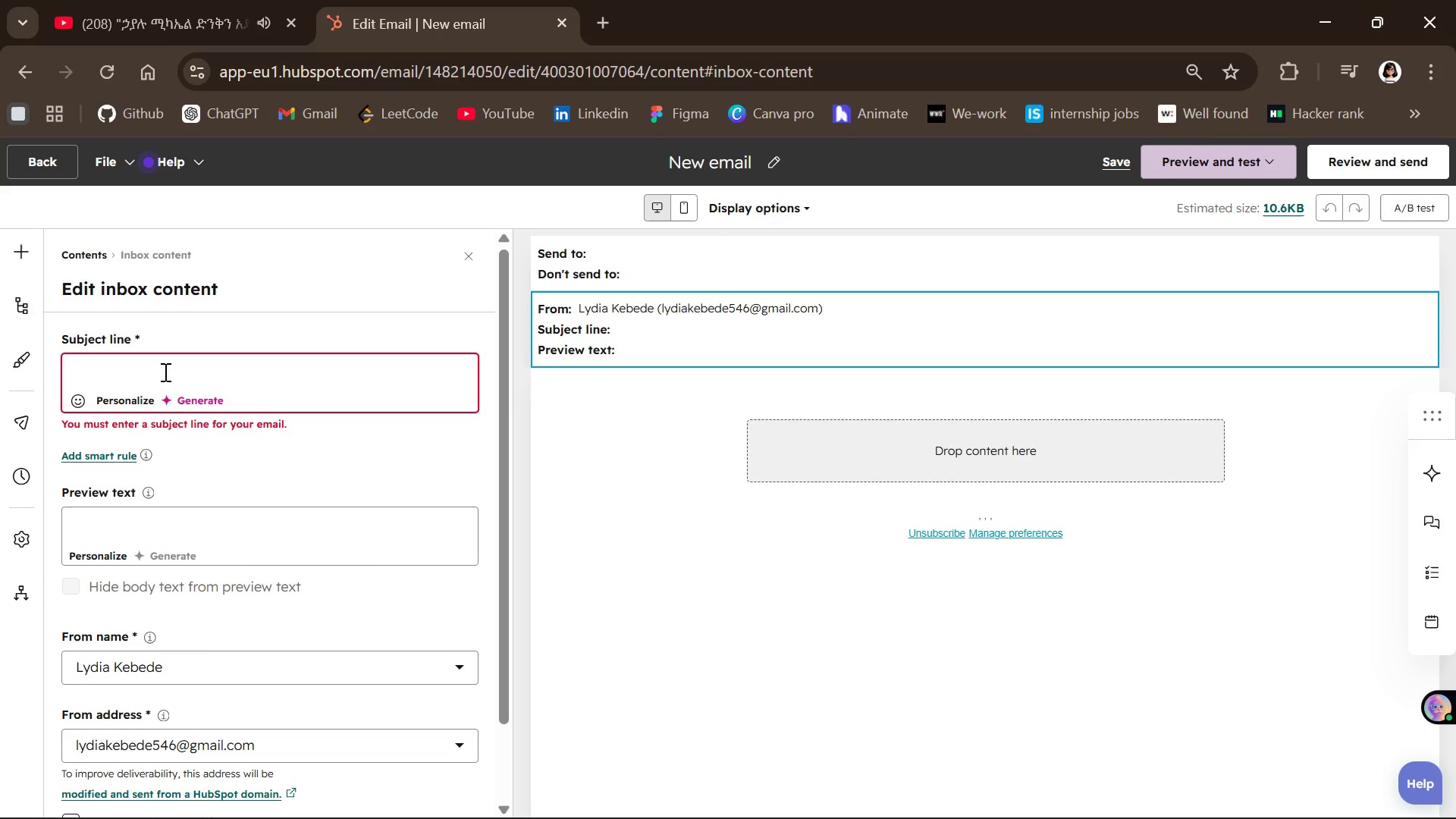 
type(Ready for another glow up )
 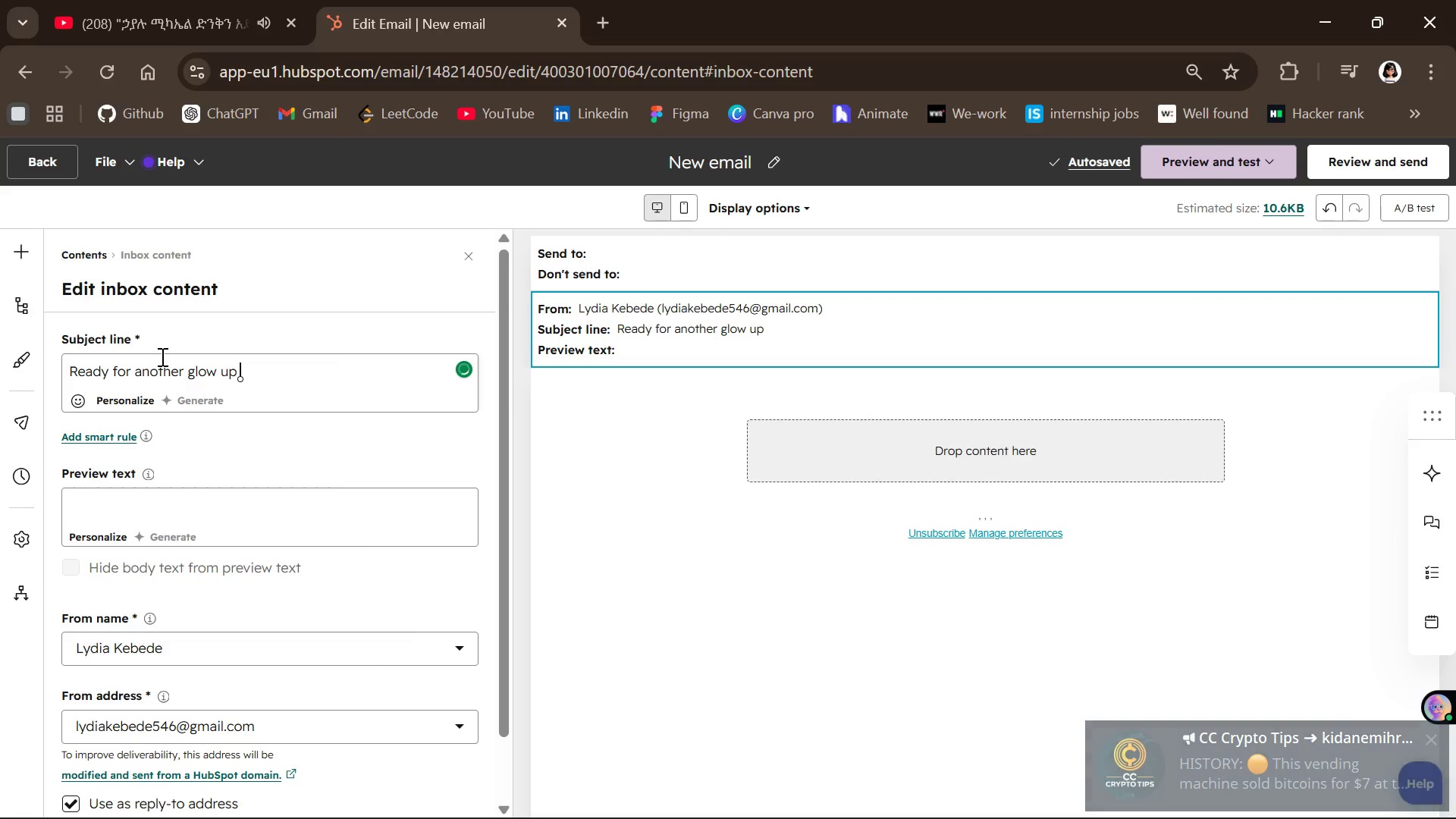 
wait(5.47)
 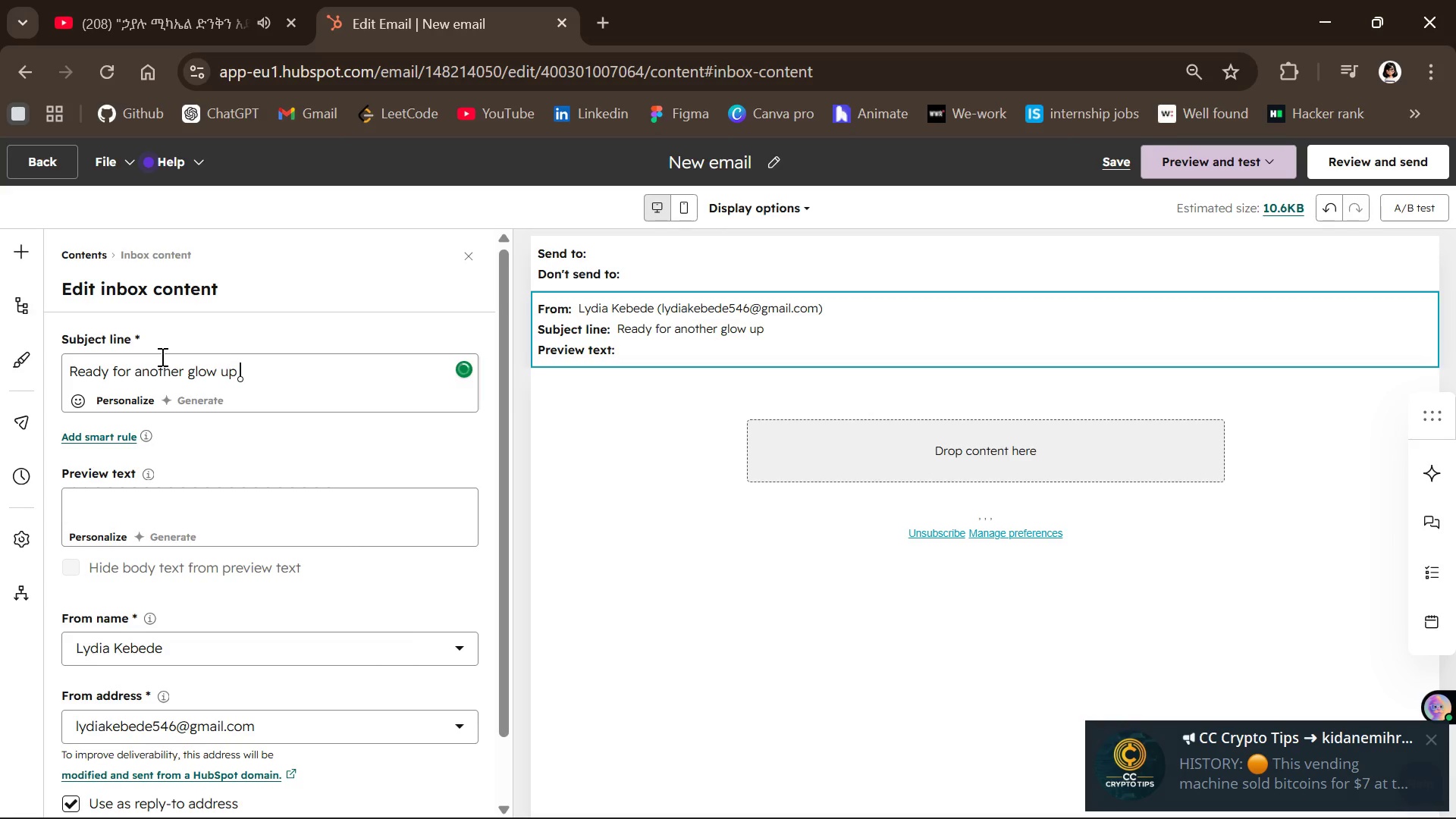 
key(Shift+Slash)
 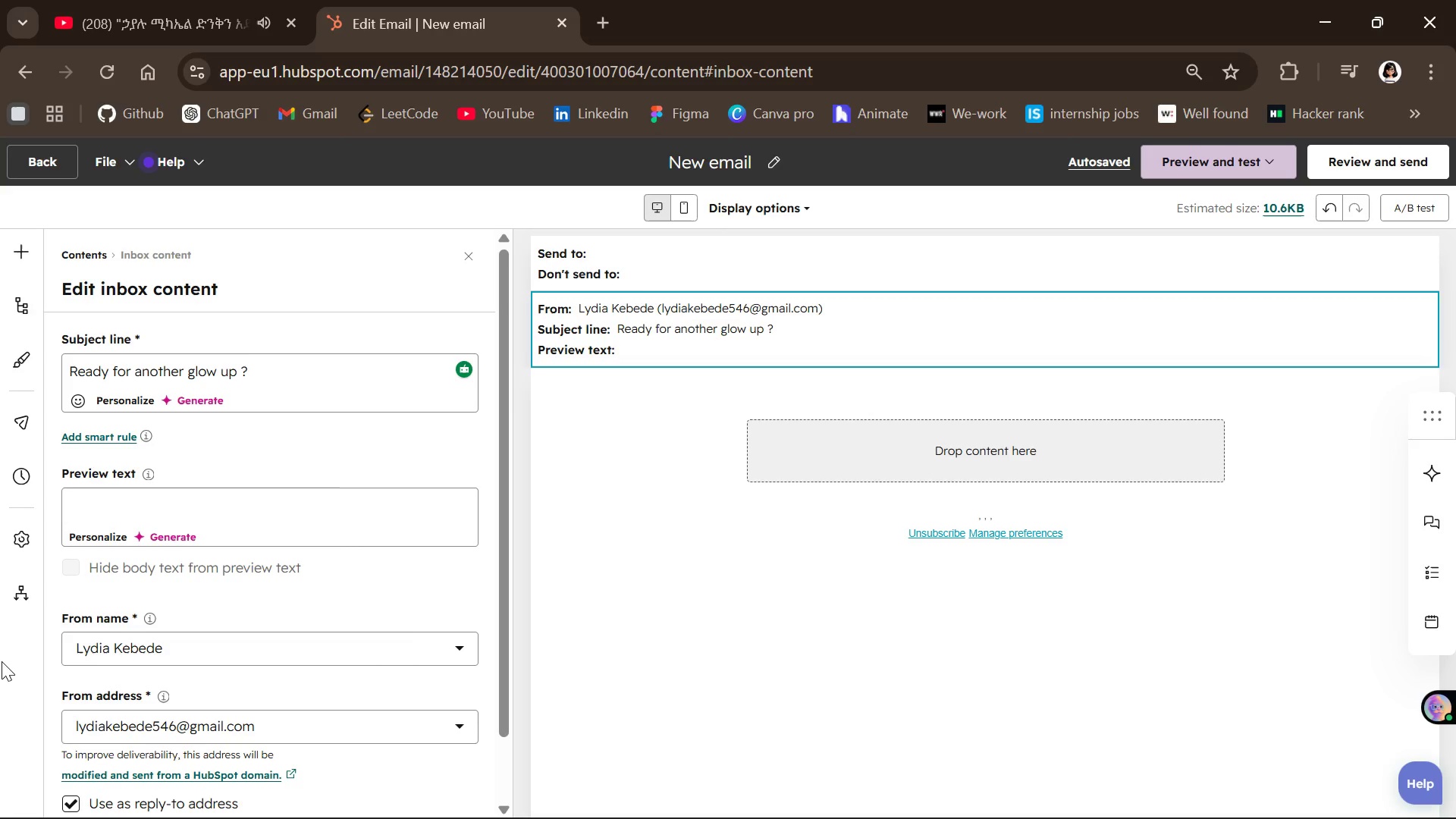 
wait(20.22)
 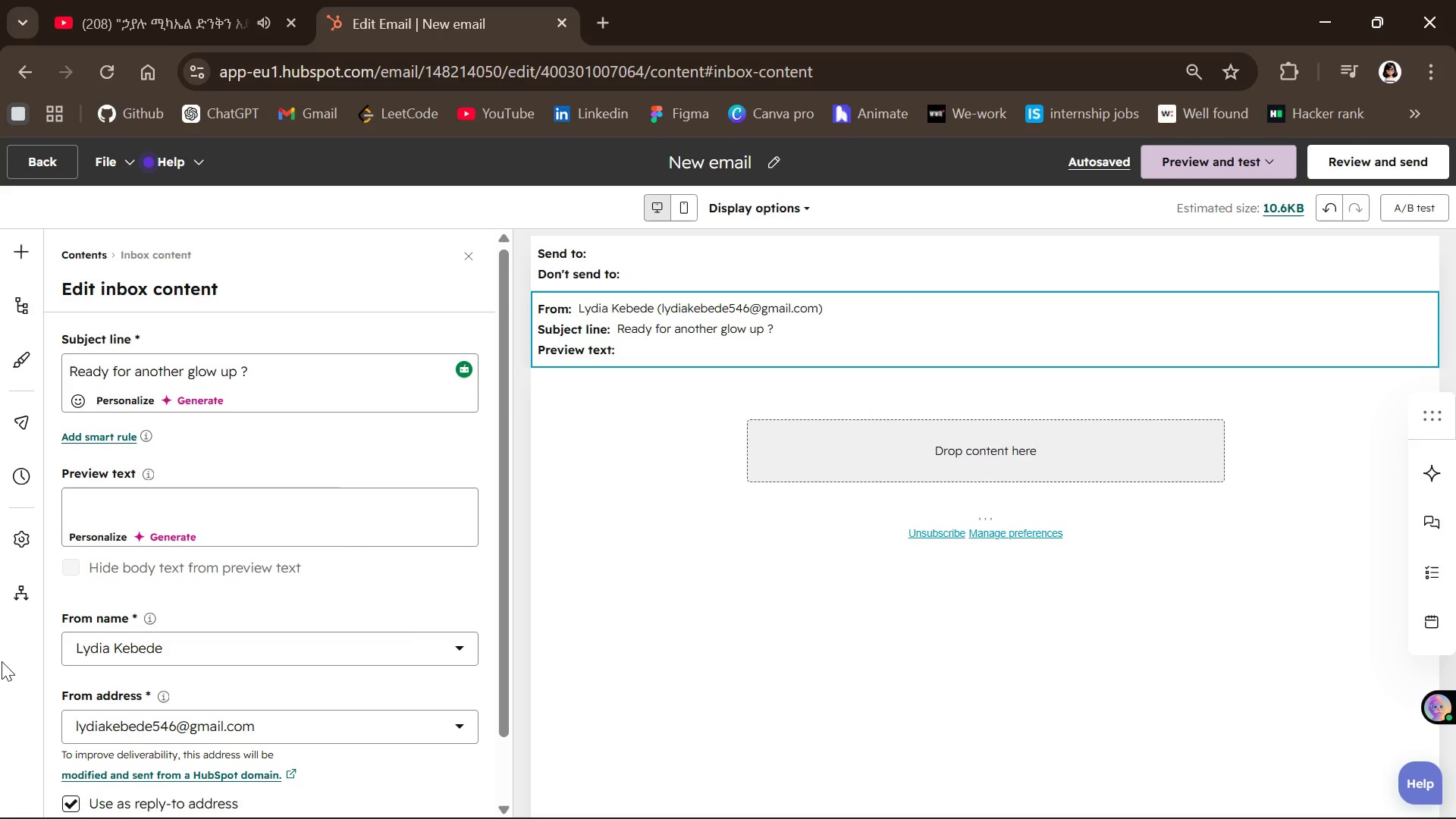 
left_click([109, 507])
 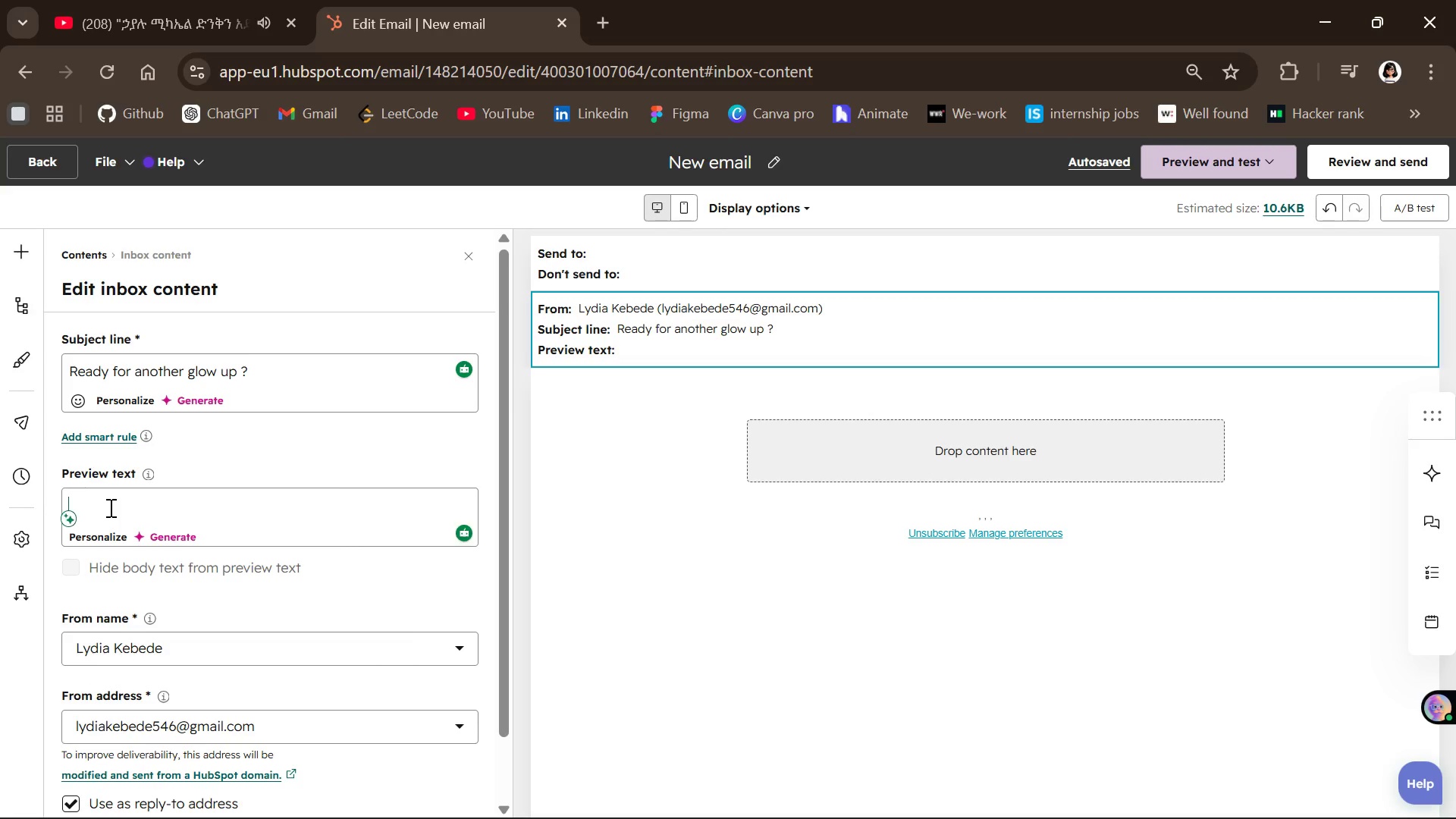 
type(We would like to see you again and he;)
key(Backspace)
type(lp you )
 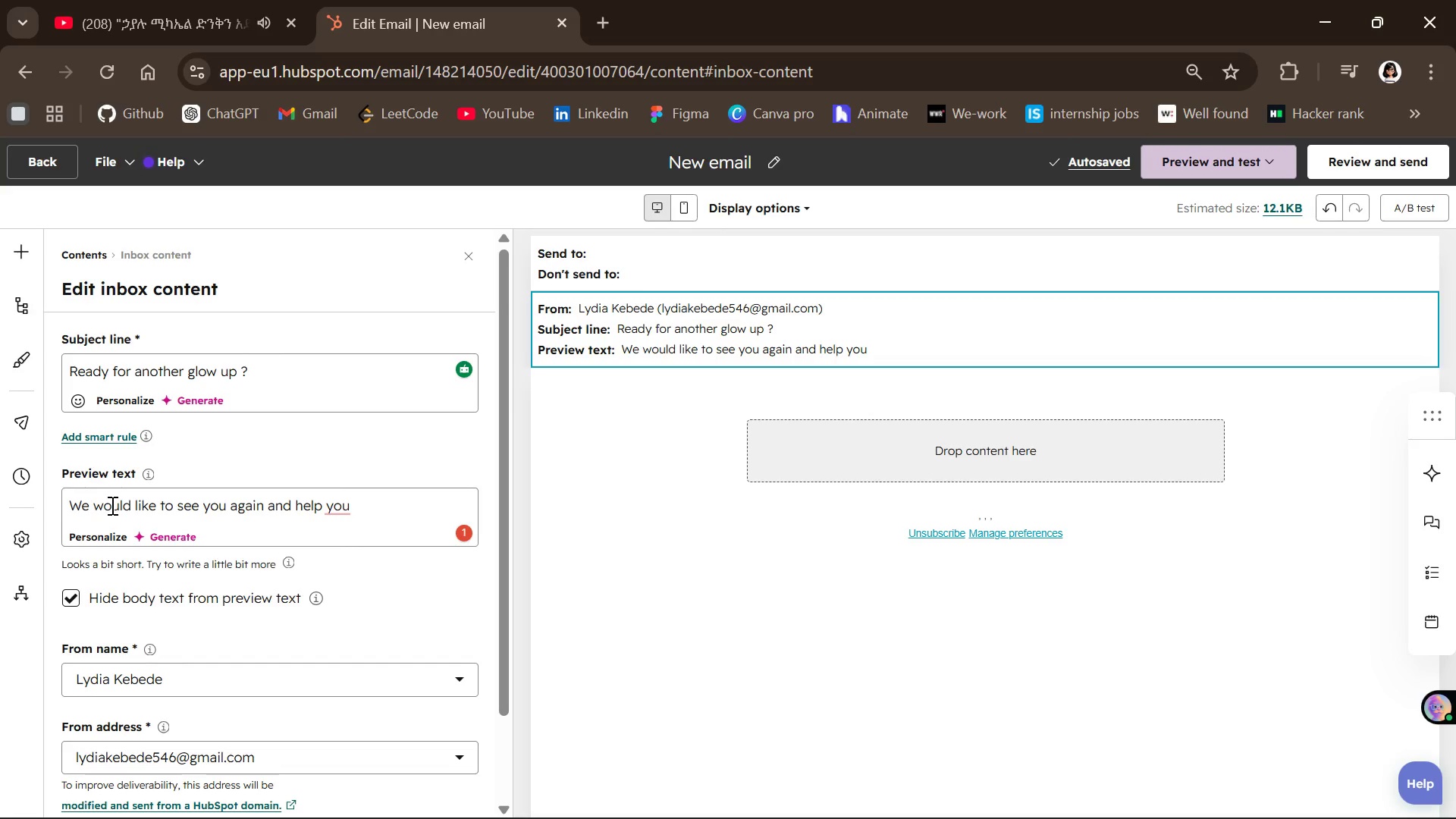 
wait(10.58)
 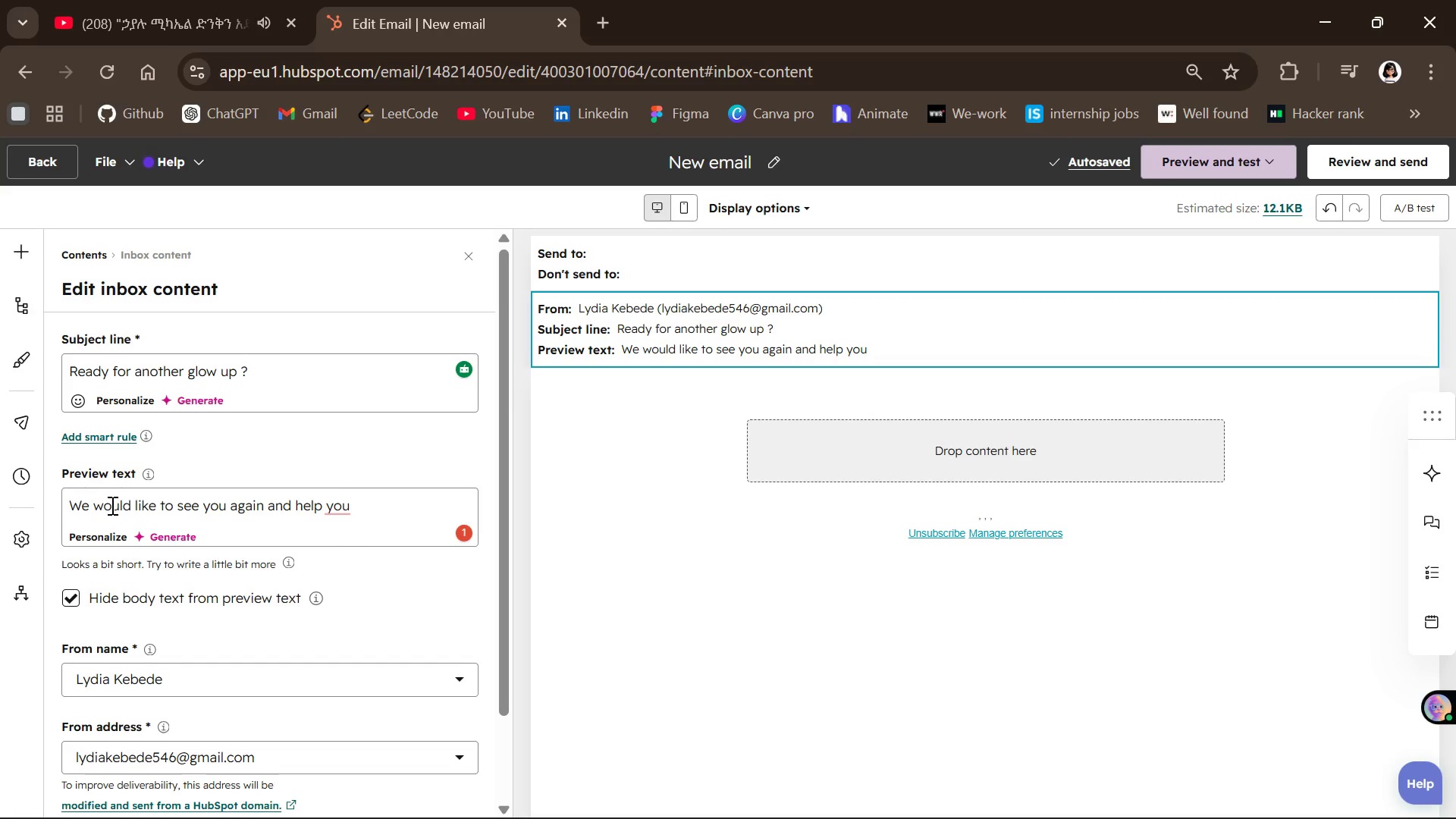 
type( glow before)
 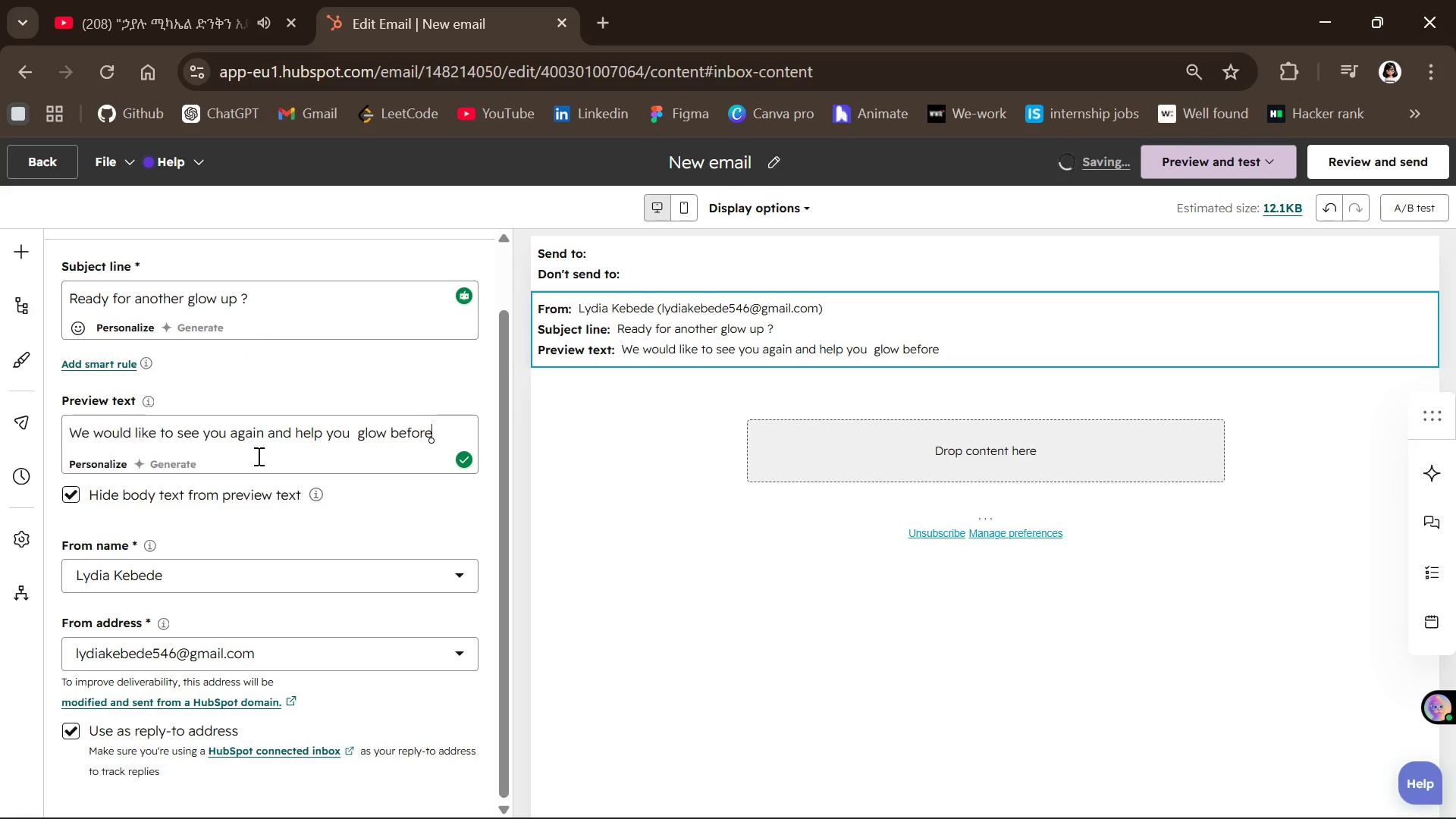 
left_click([13, 261])
 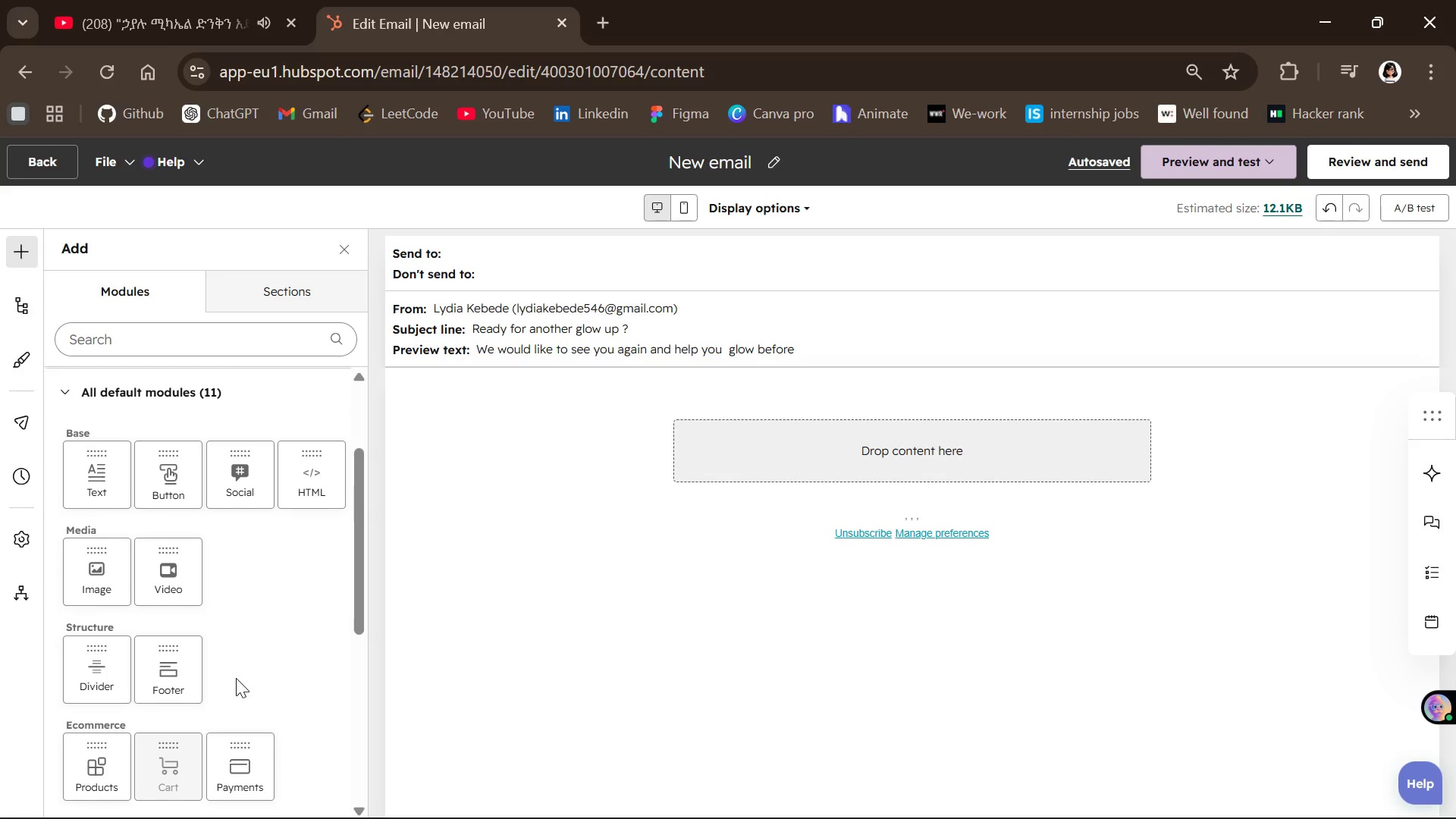 
wait(23.59)
 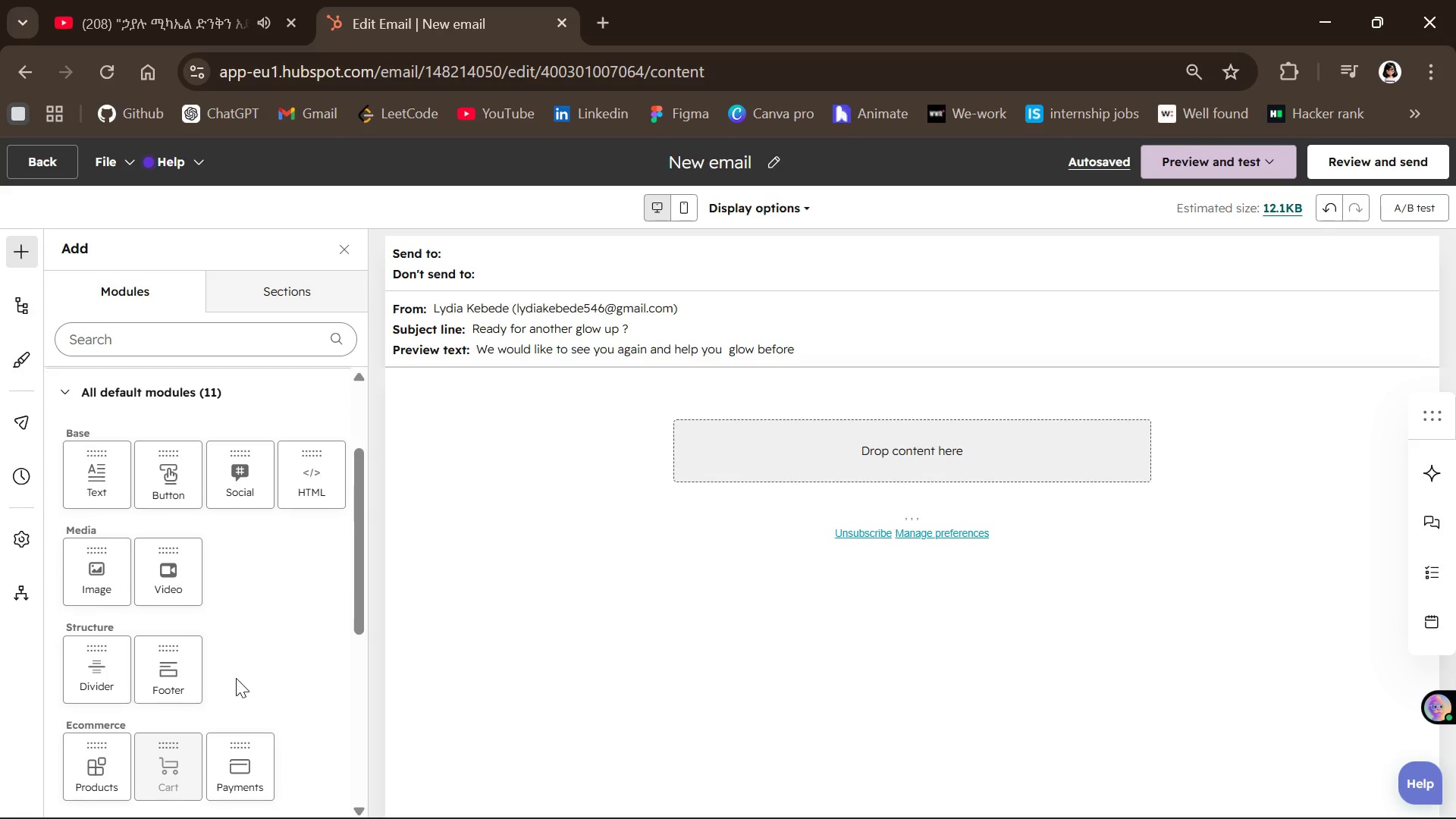 
left_click([167, 500])
 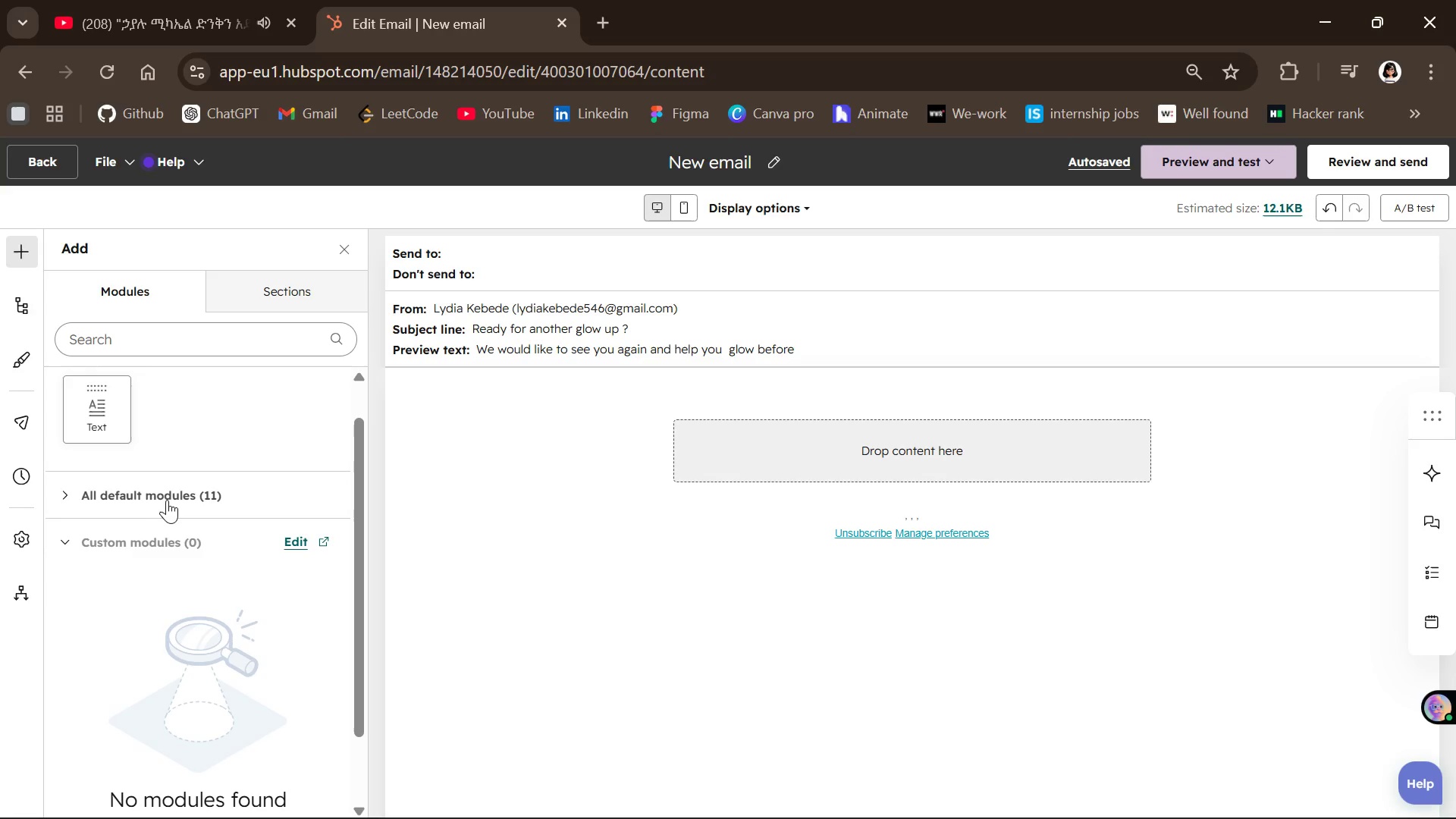 
left_click([168, 501])
 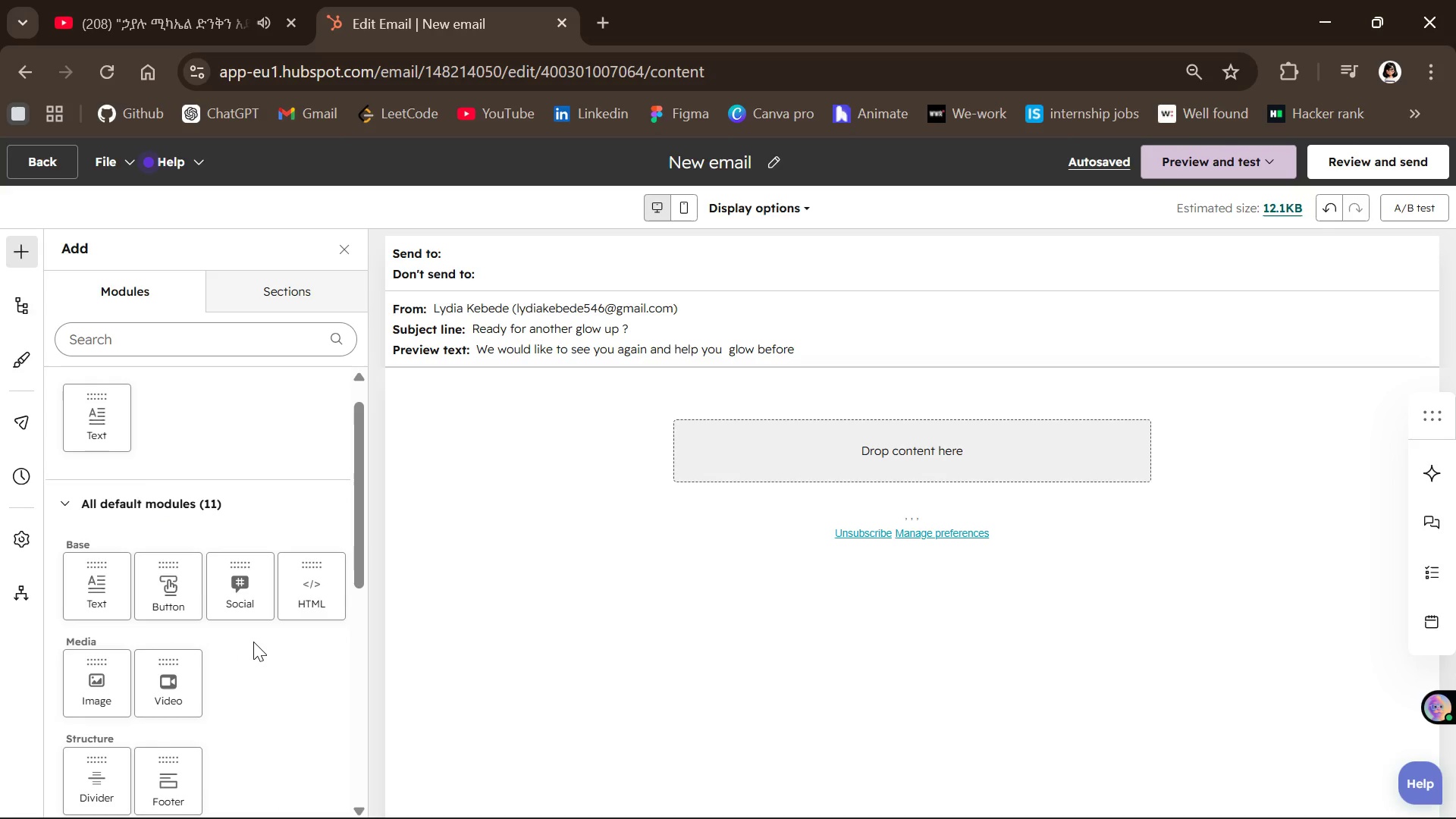 
left_click([181, 331])
 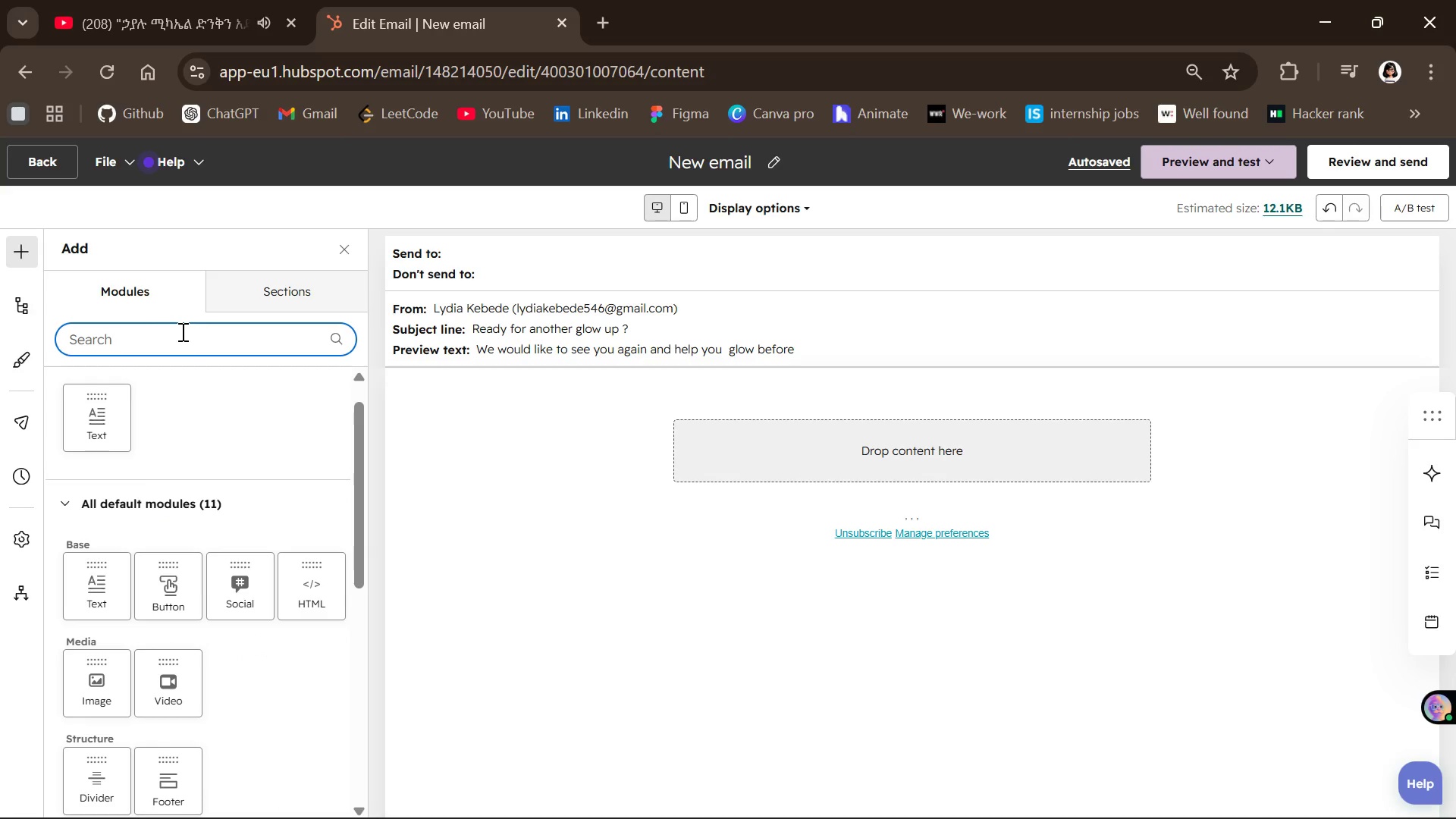 
type(Heade)
 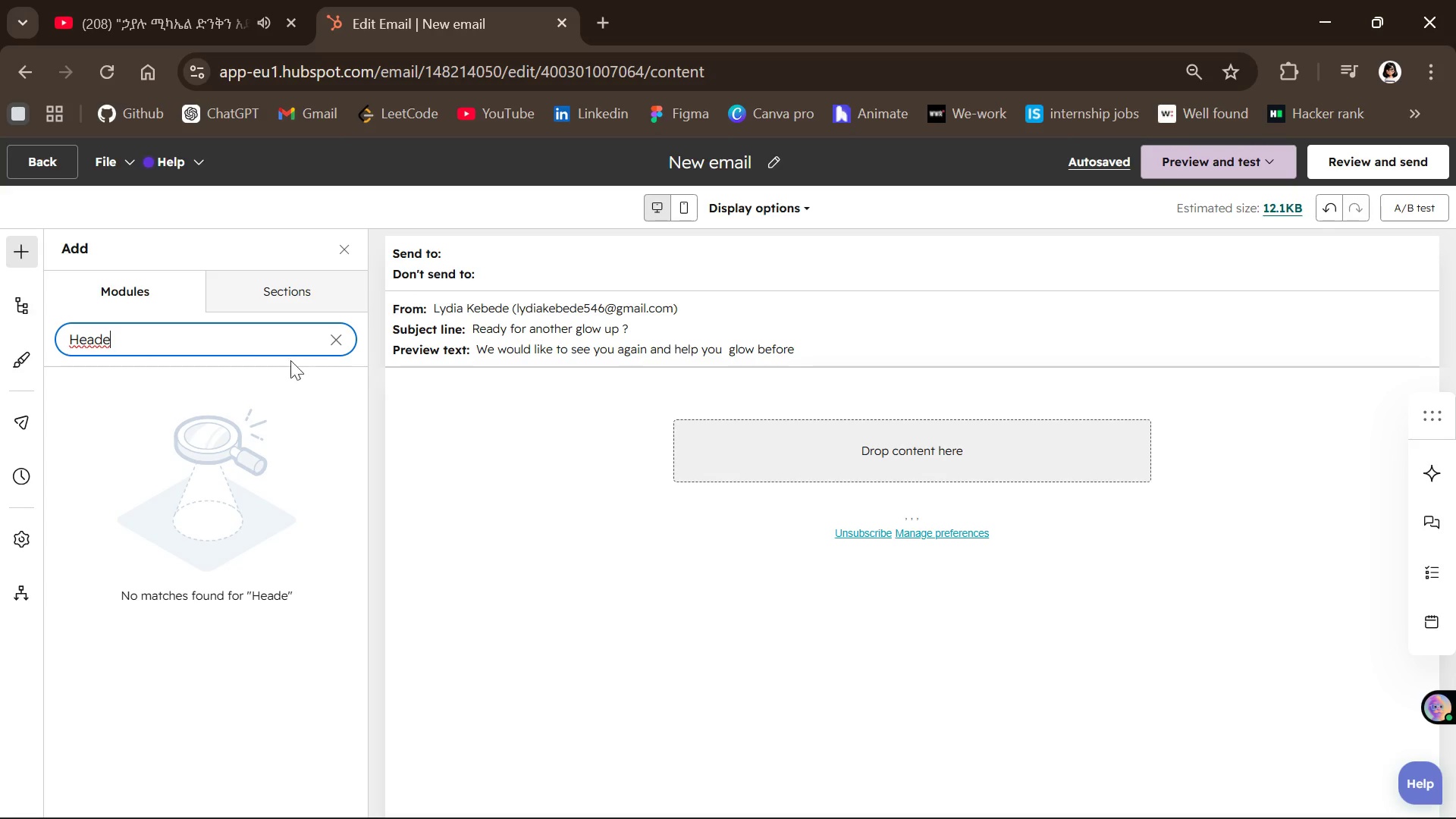 
left_click([202, 334])
 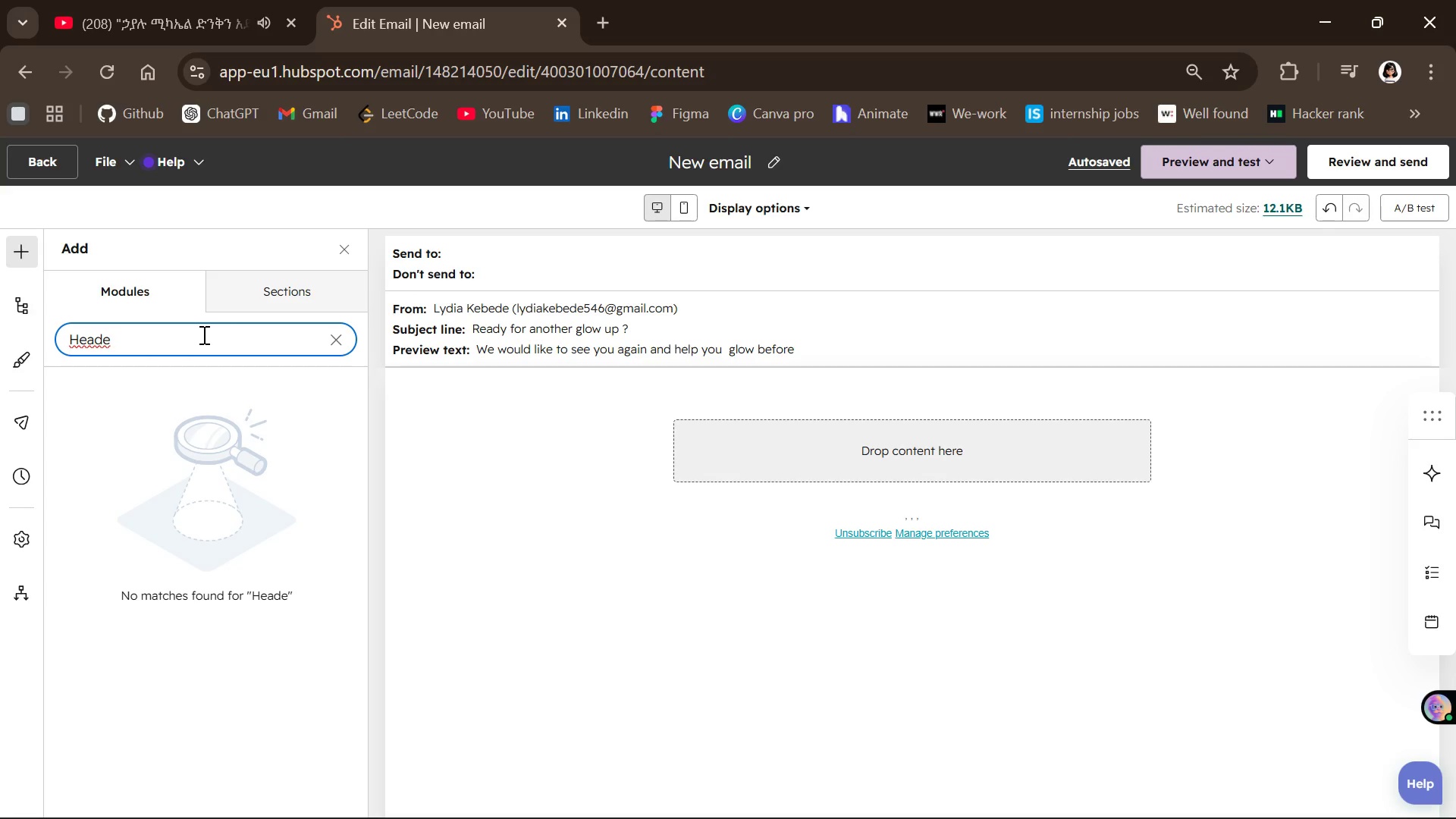 
key(Backspace)
 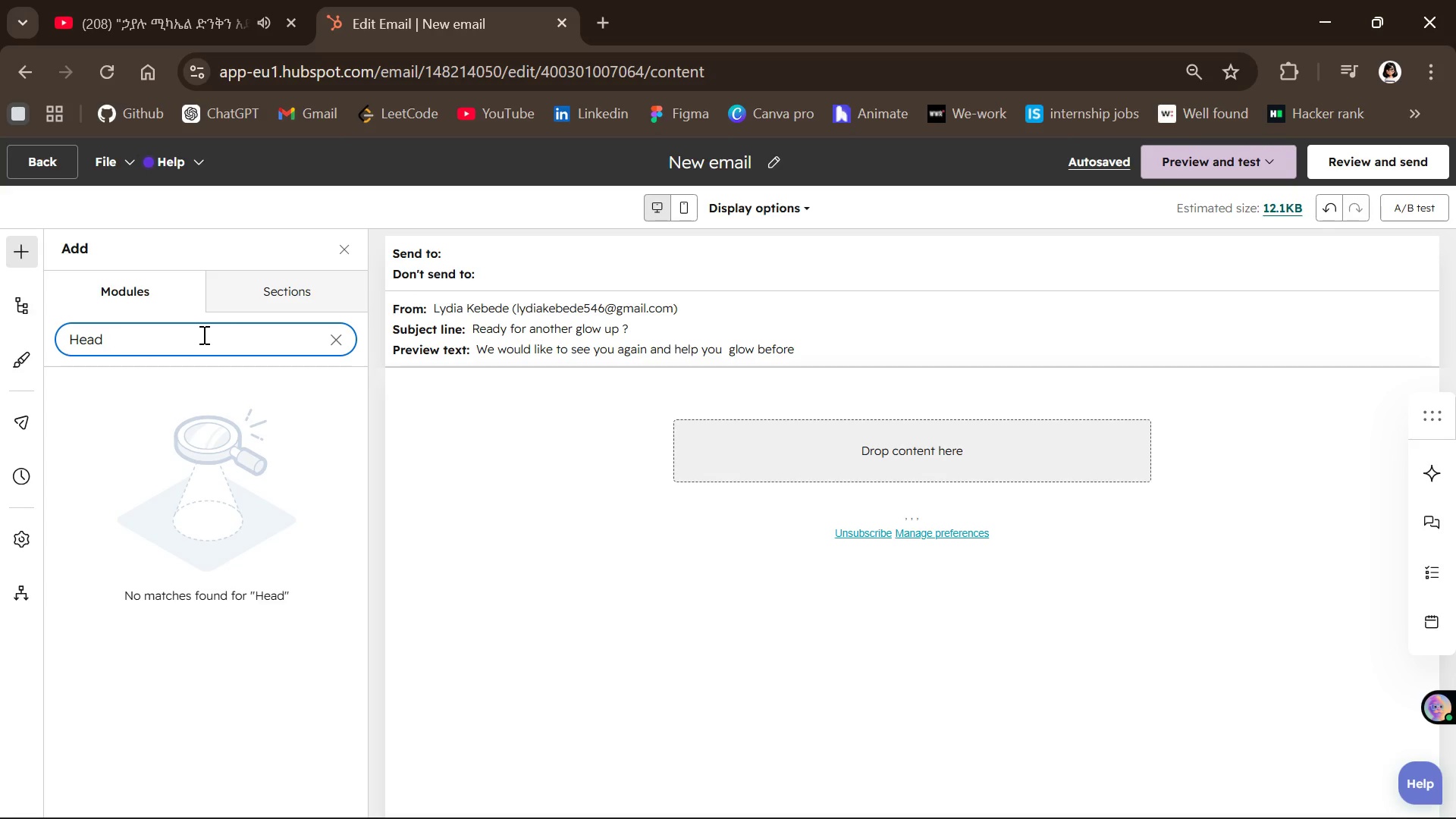 
key(Backspace)
 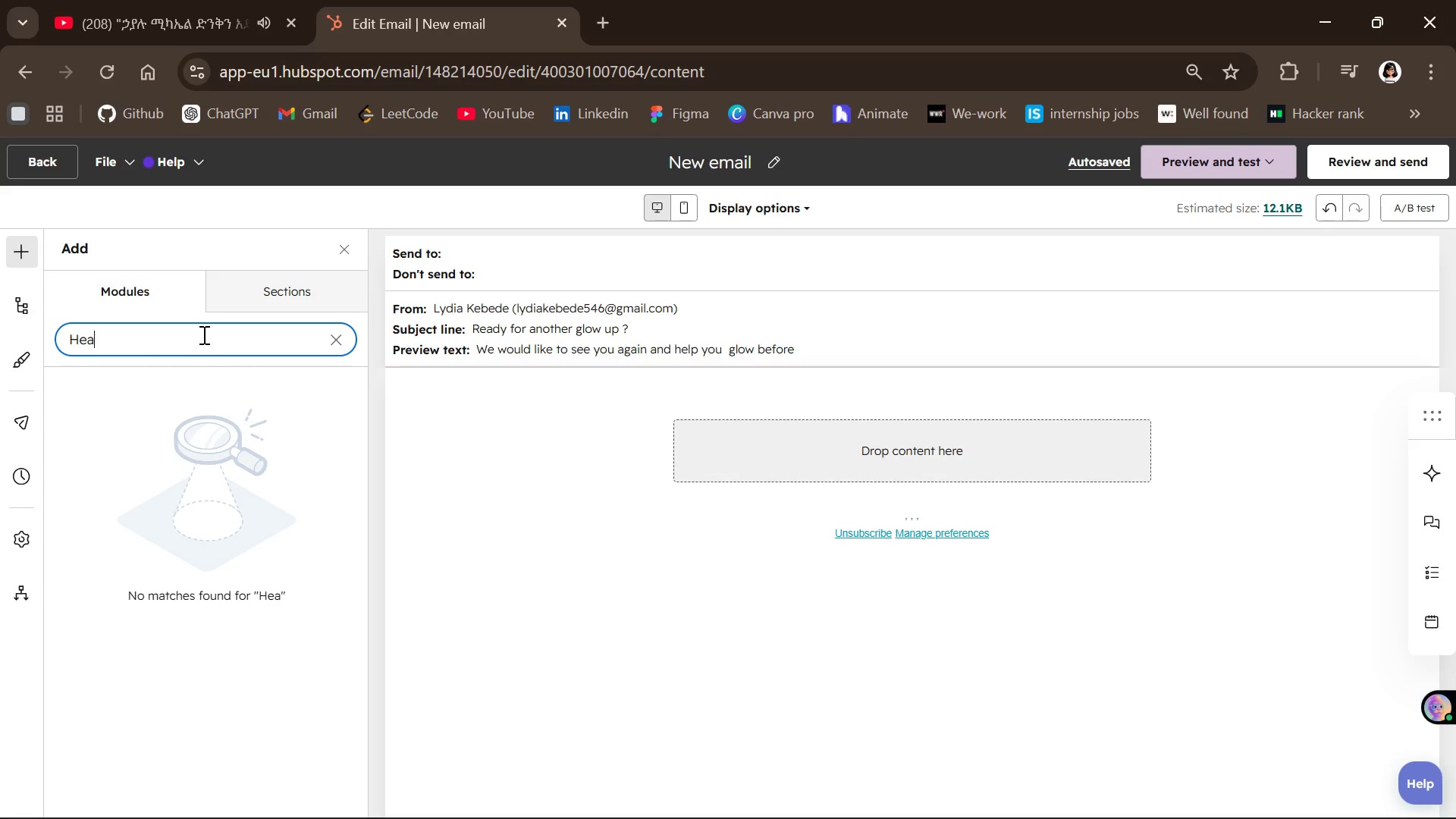 
hold_key(key=Backspace, duration=0.66)
 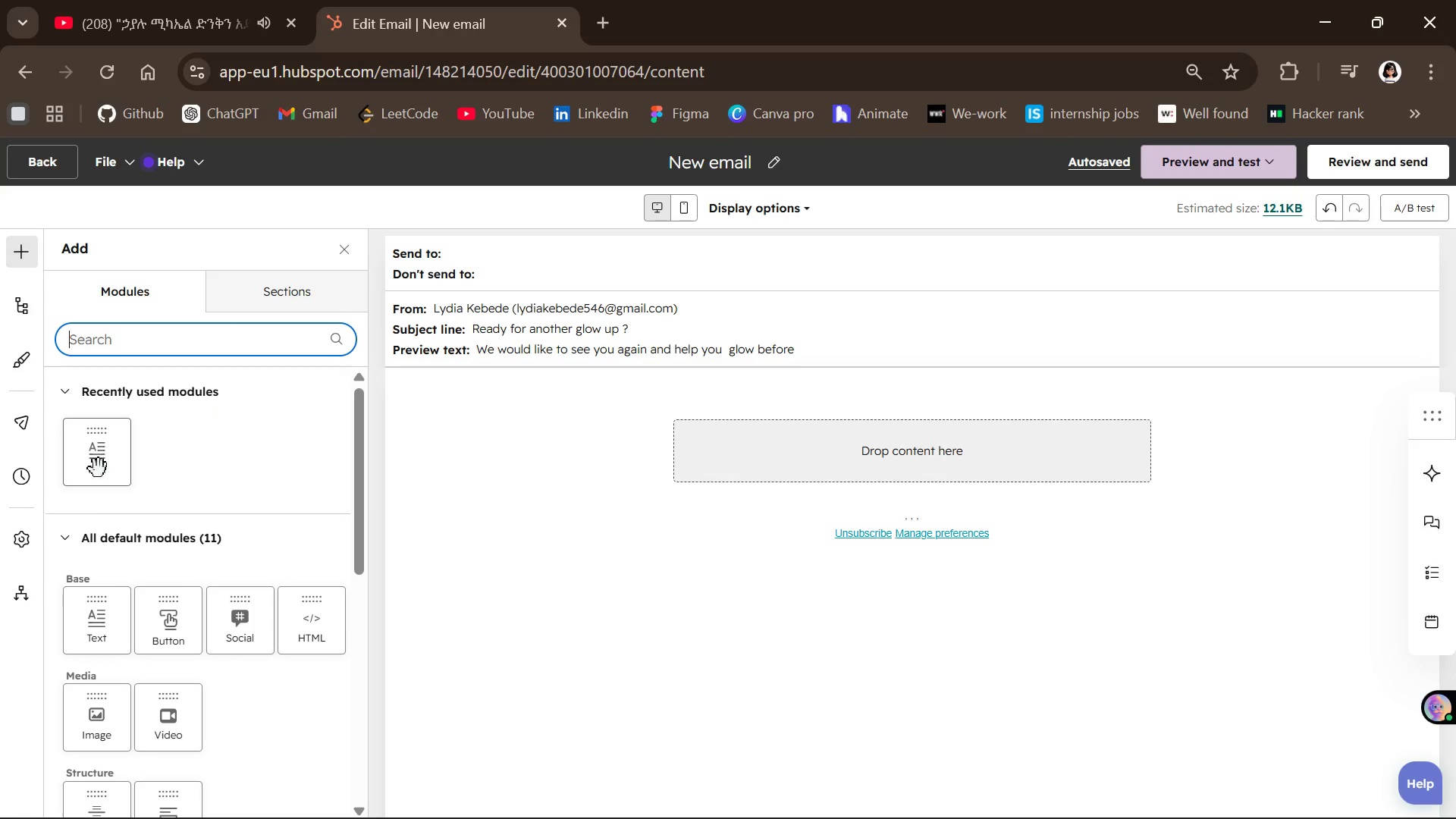 
left_click_drag(start_coordinate=[89, 458], to_coordinate=[708, 453])
 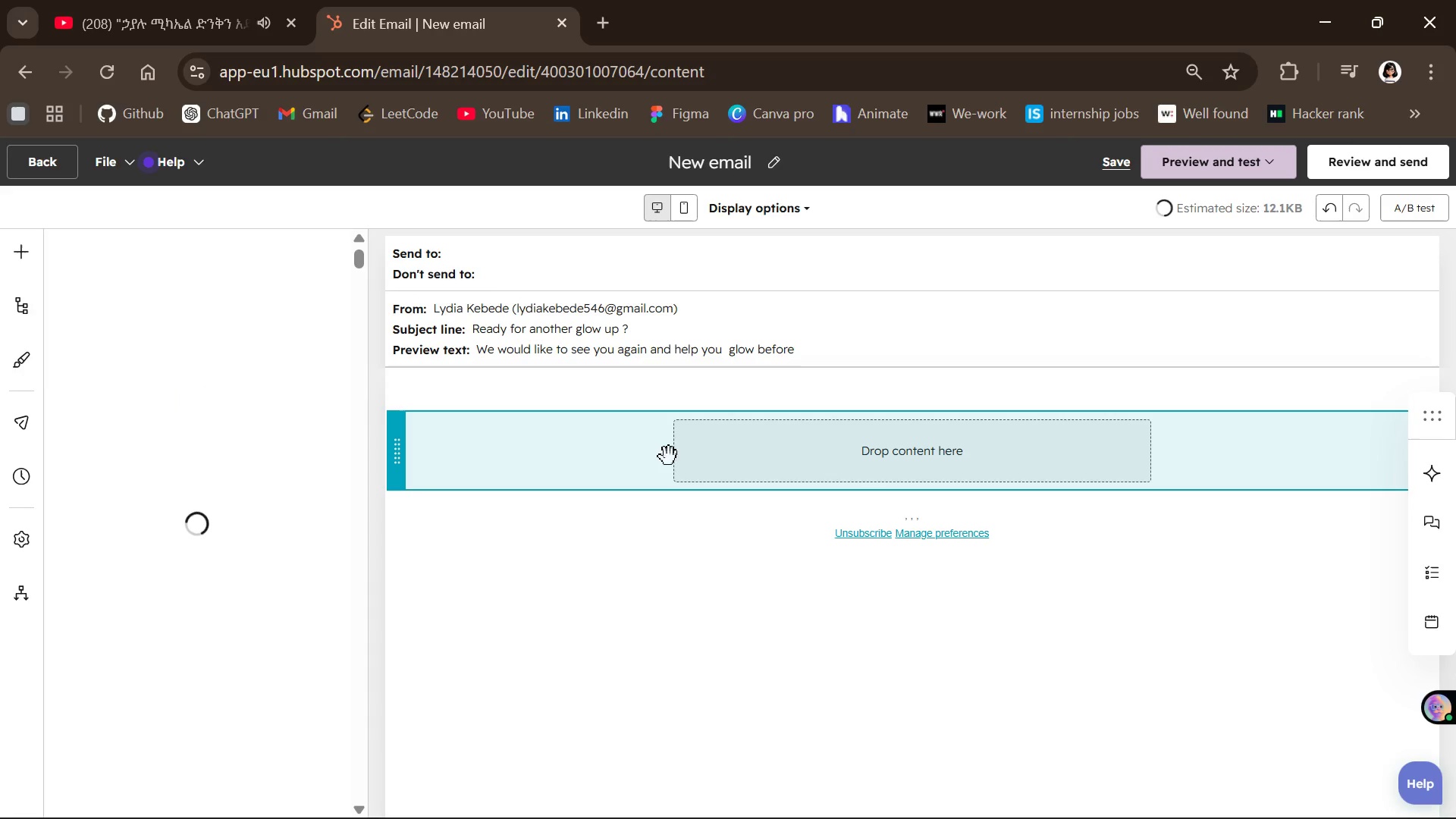 
mouse_move([585, 477])
 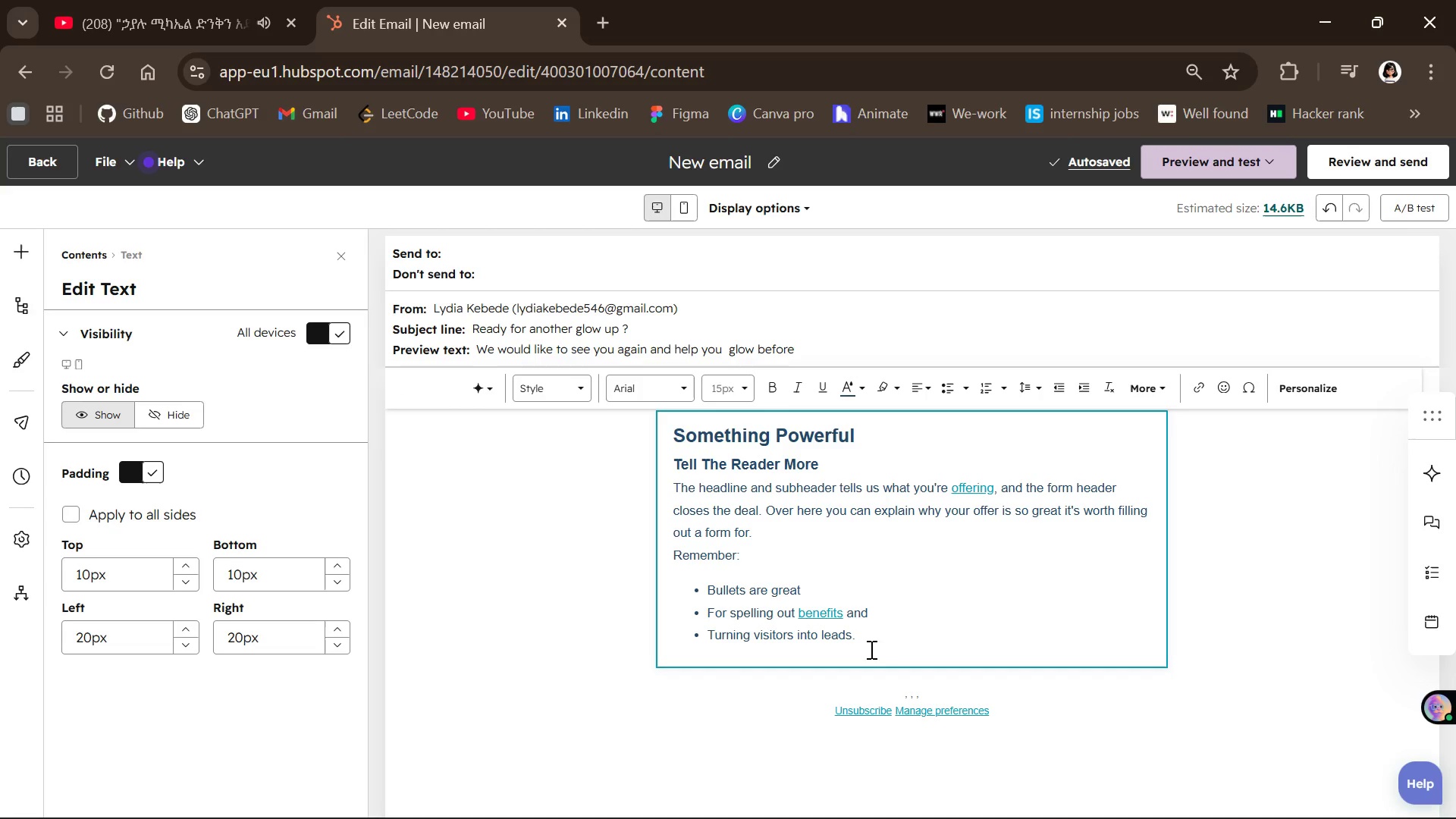 
left_click([872, 643])
 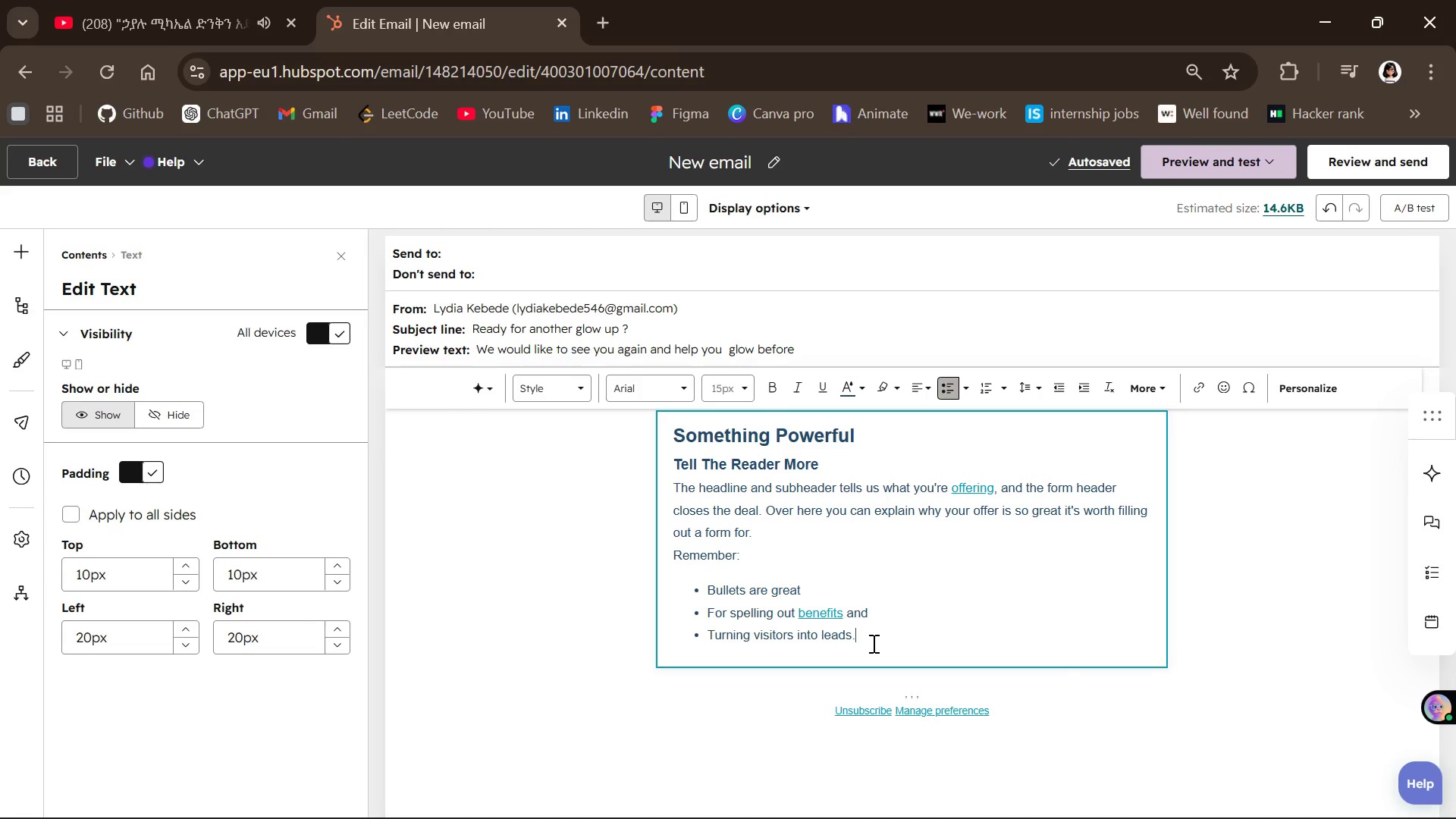 
hold_key(key=Backspace, duration=1.19)
 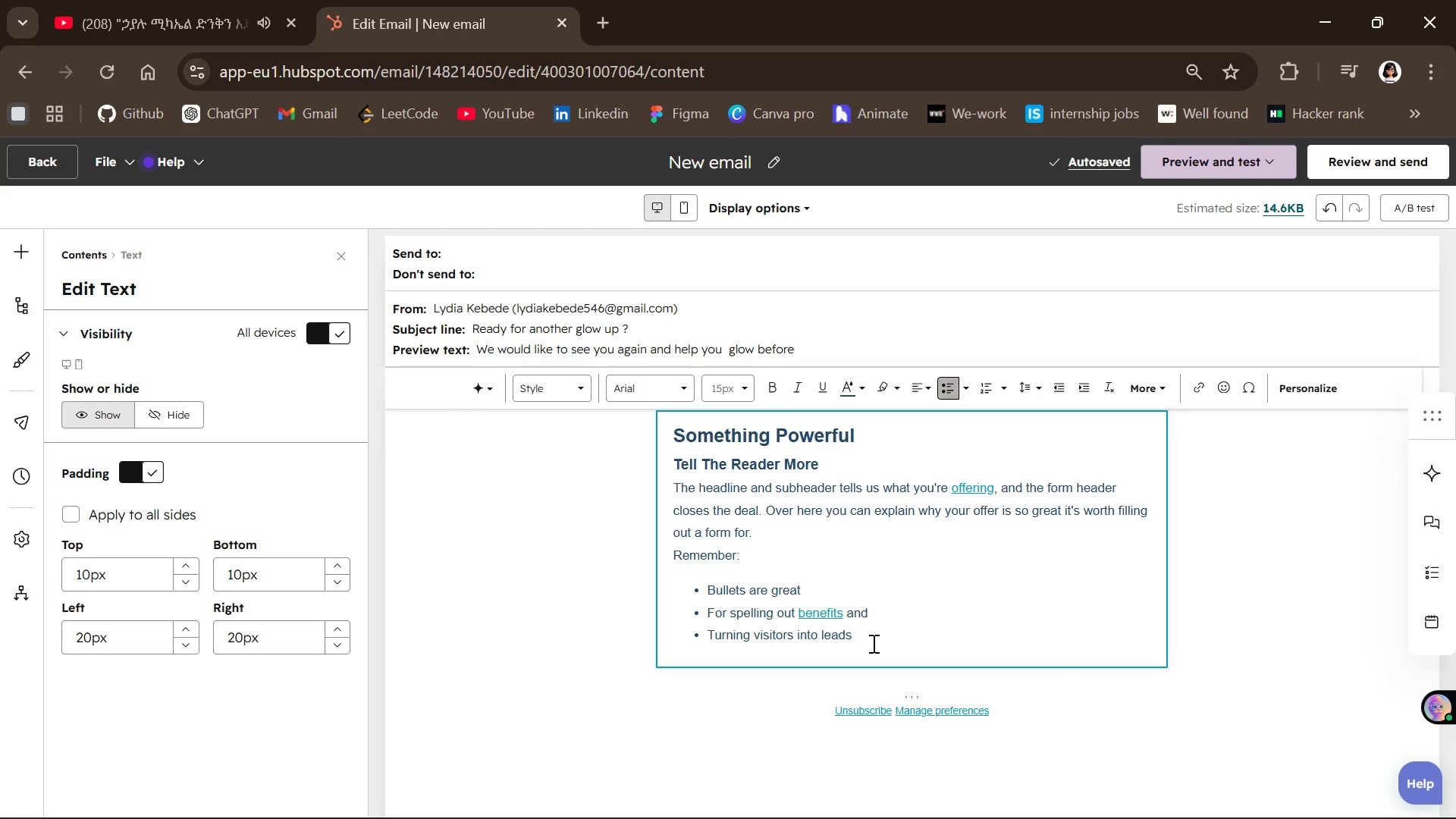 
key(Backspace)
 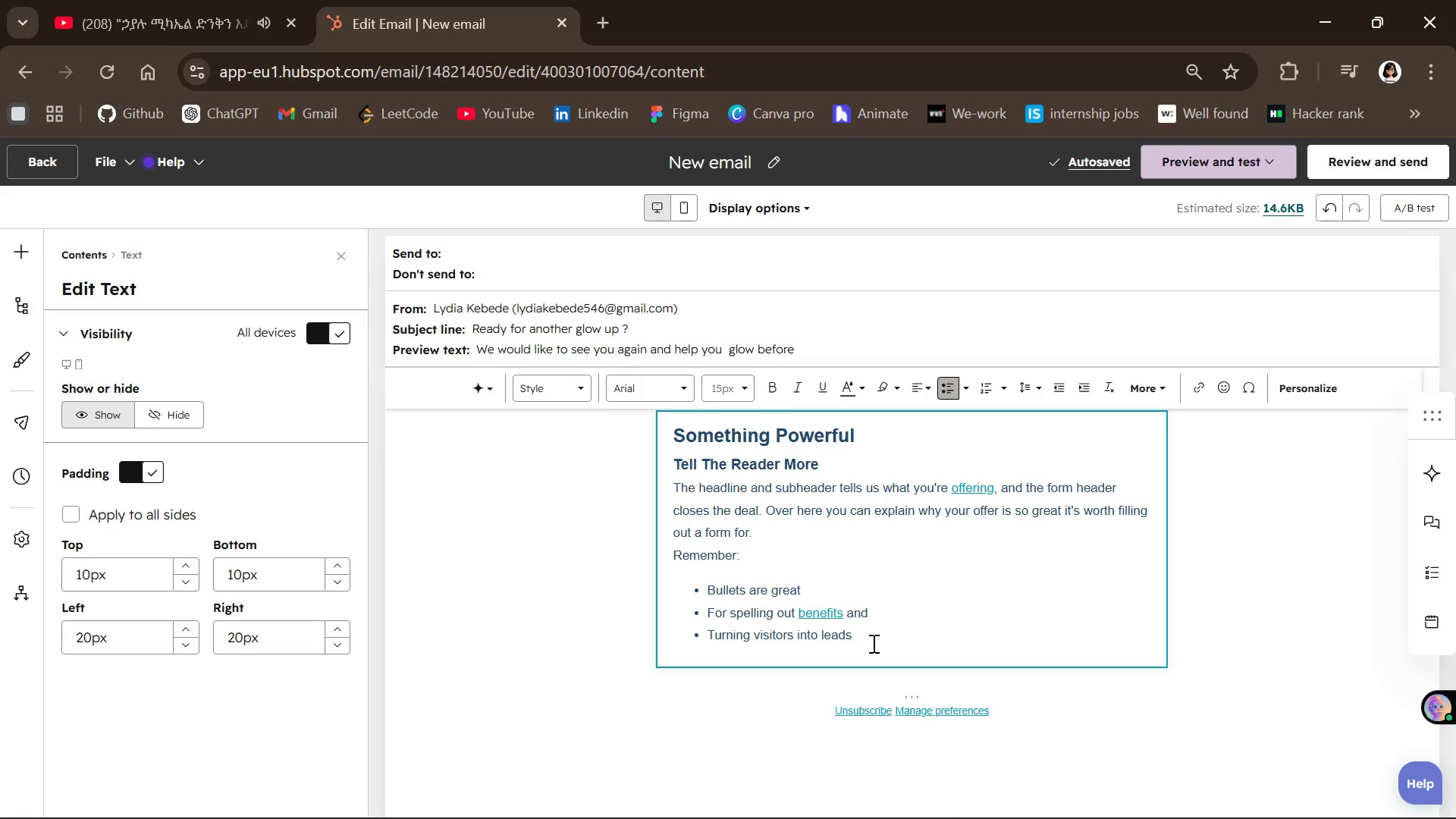 
key(Backspace)
 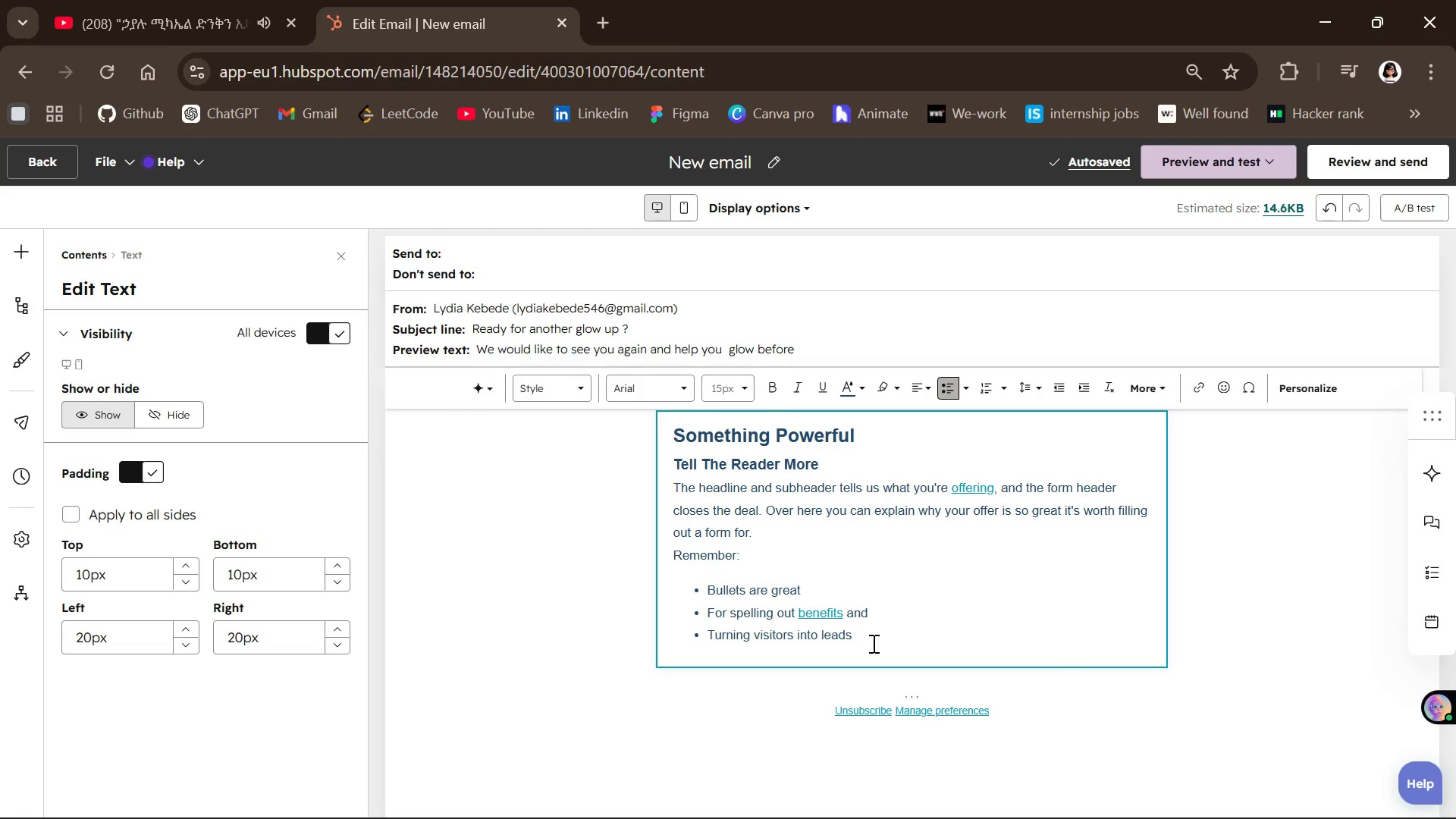 
key(Backspace)
 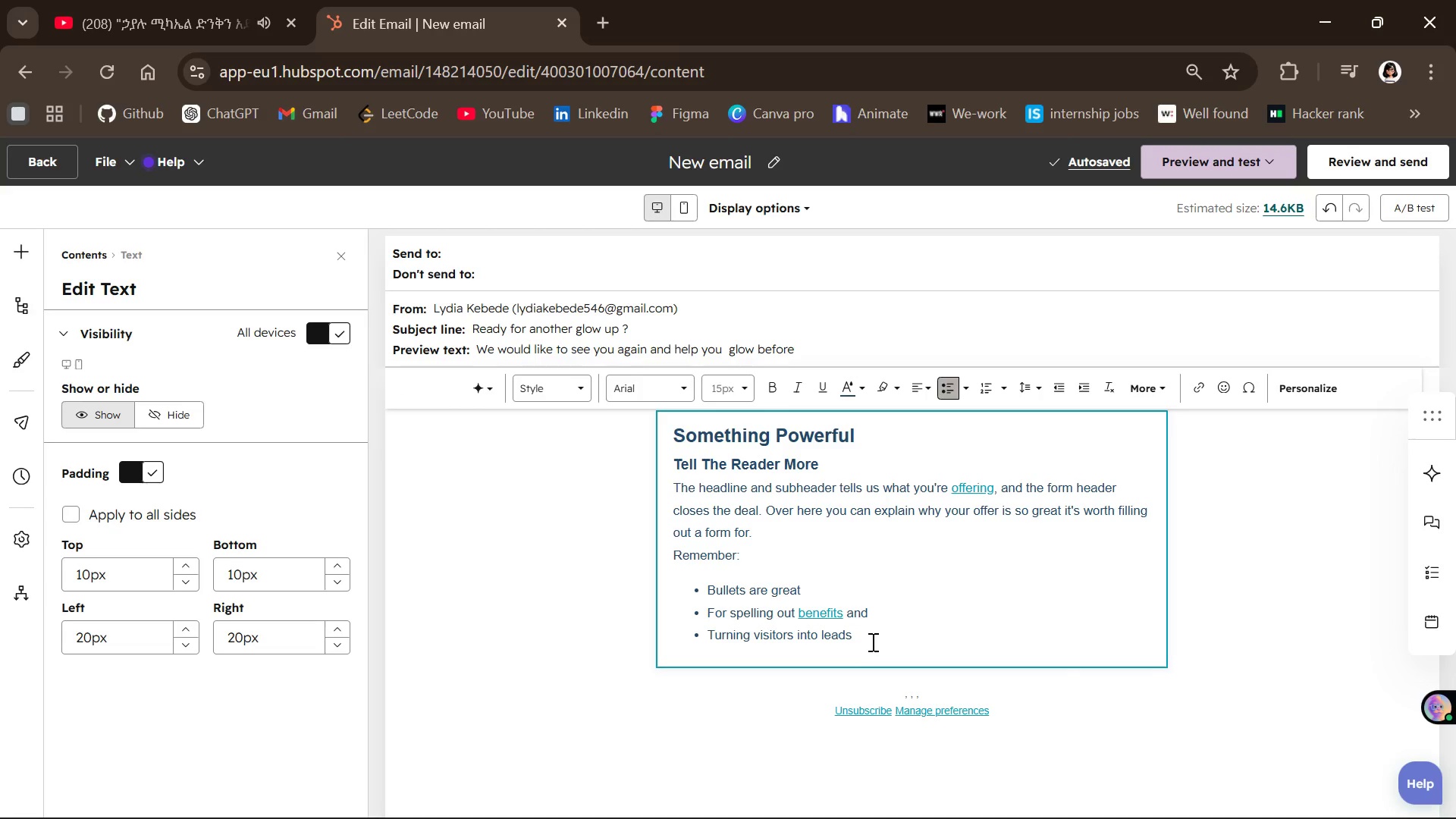 
left_click_drag(start_coordinate=[871, 642], to_coordinate=[673, 435])
 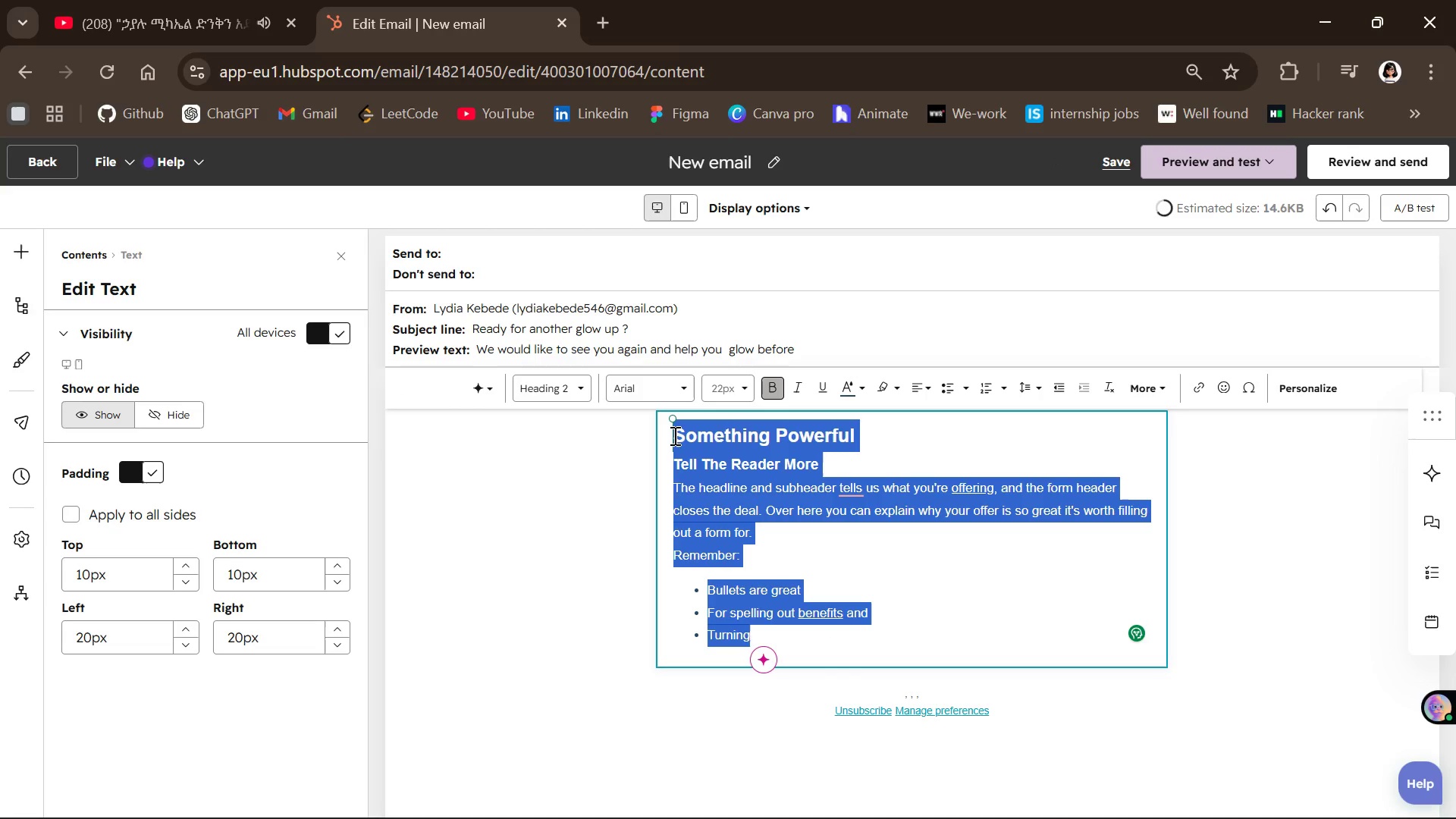 
key(Backspace)
 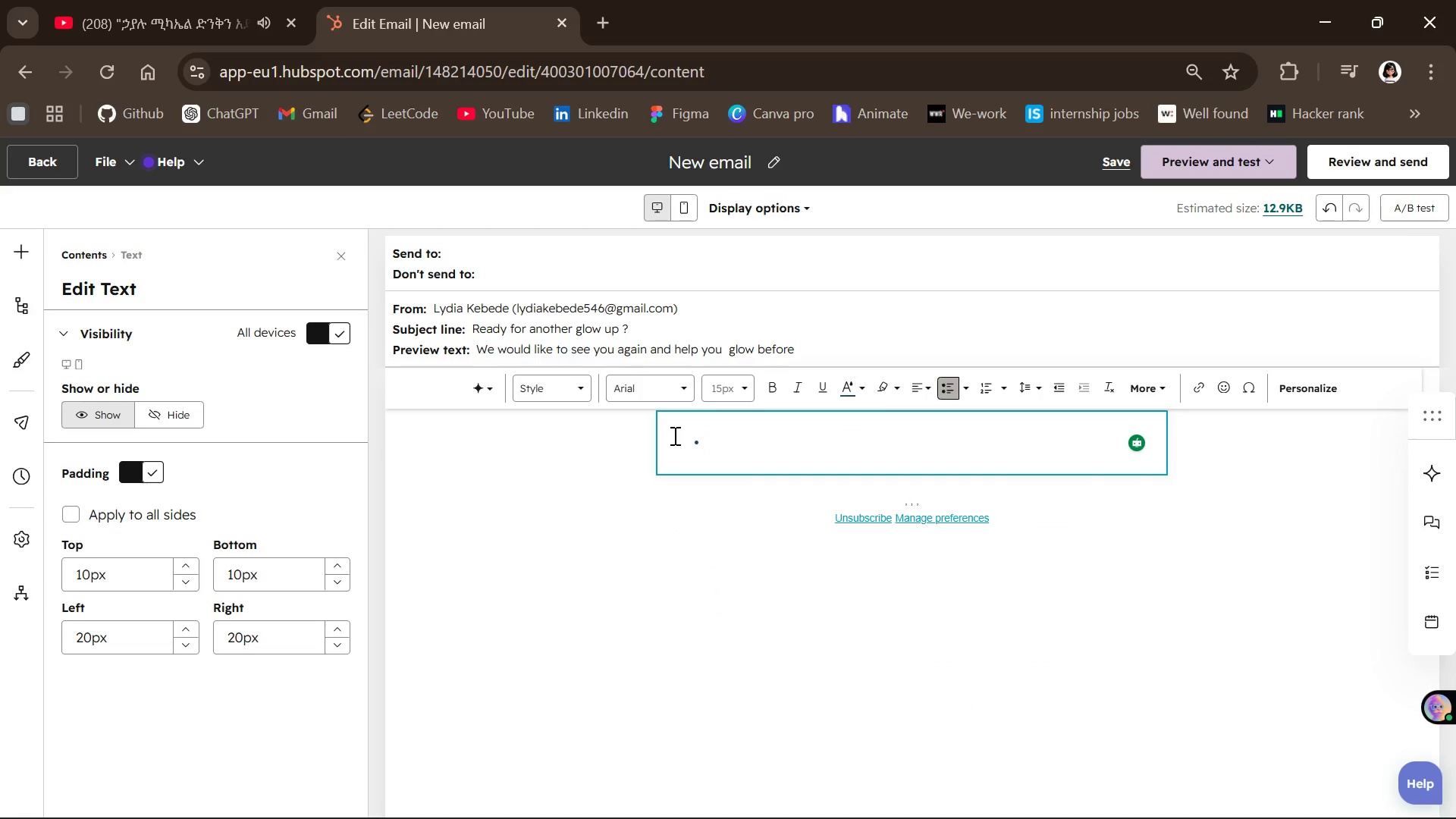 
key(Backspace)
 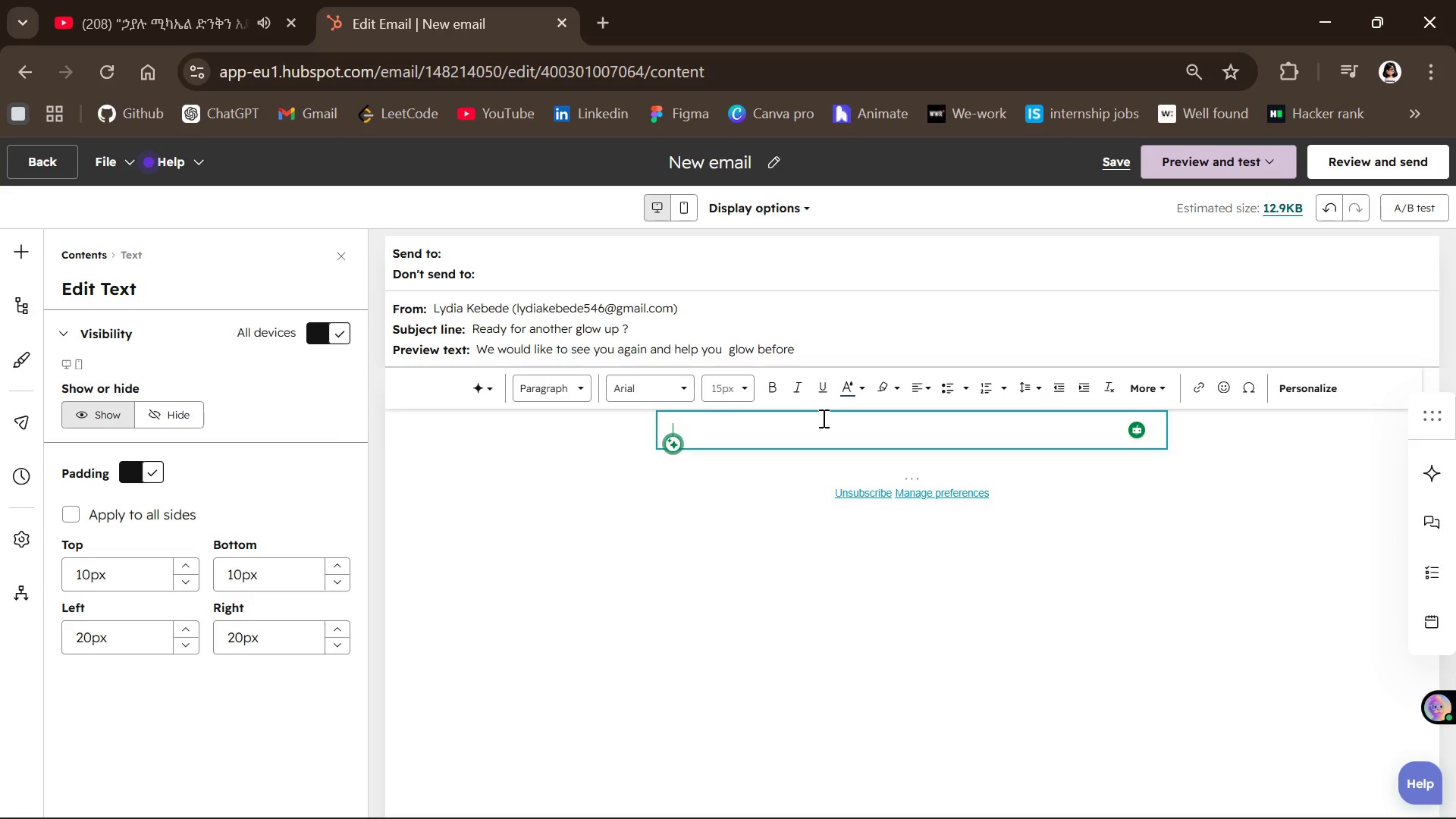 
type(hi )
key(Backspace)
key(Backspace)
key(Backspace)
type(Hi {{}})
 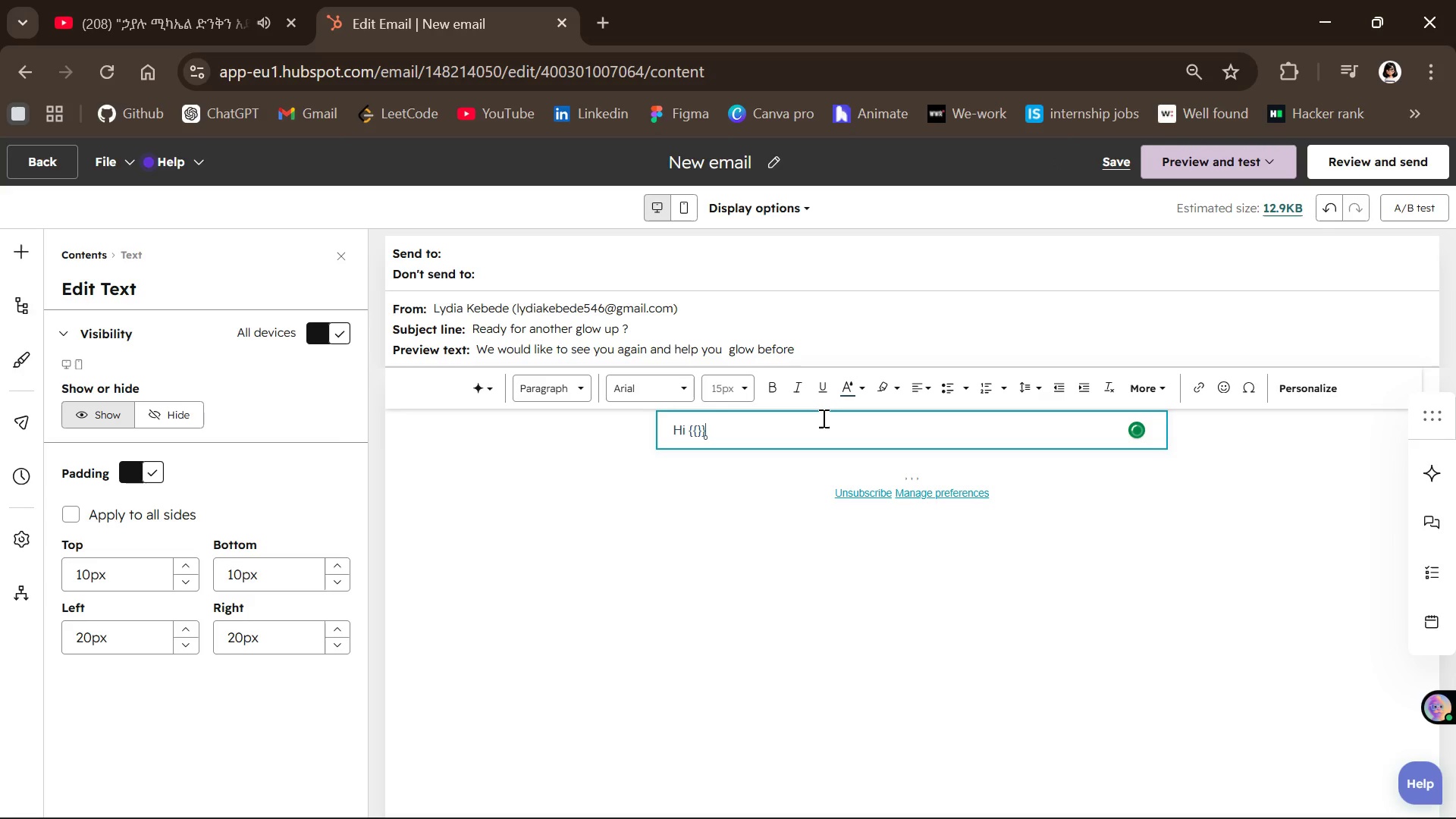 
key(ArrowLeft)
 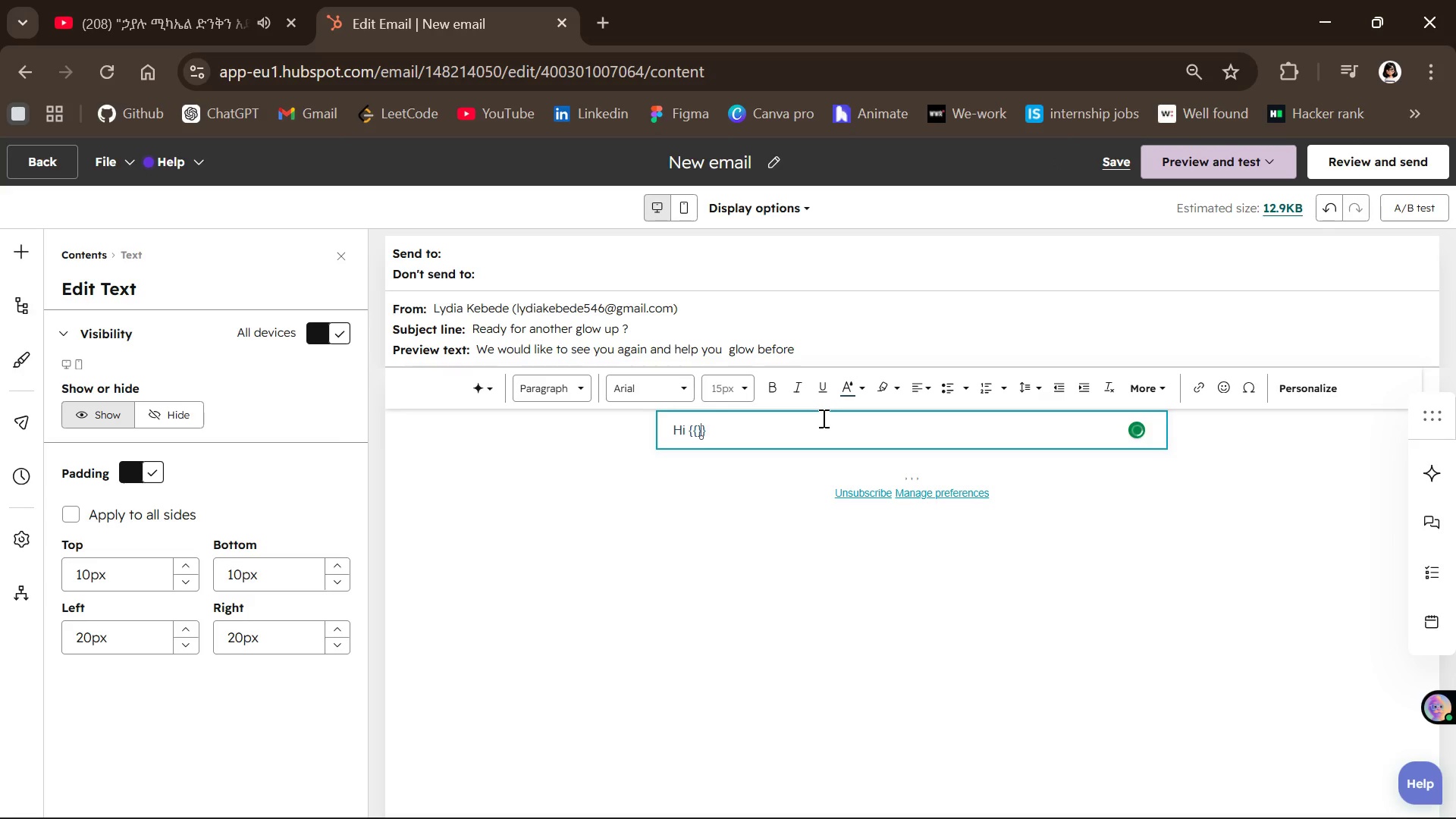 
key(ArrowLeft)
 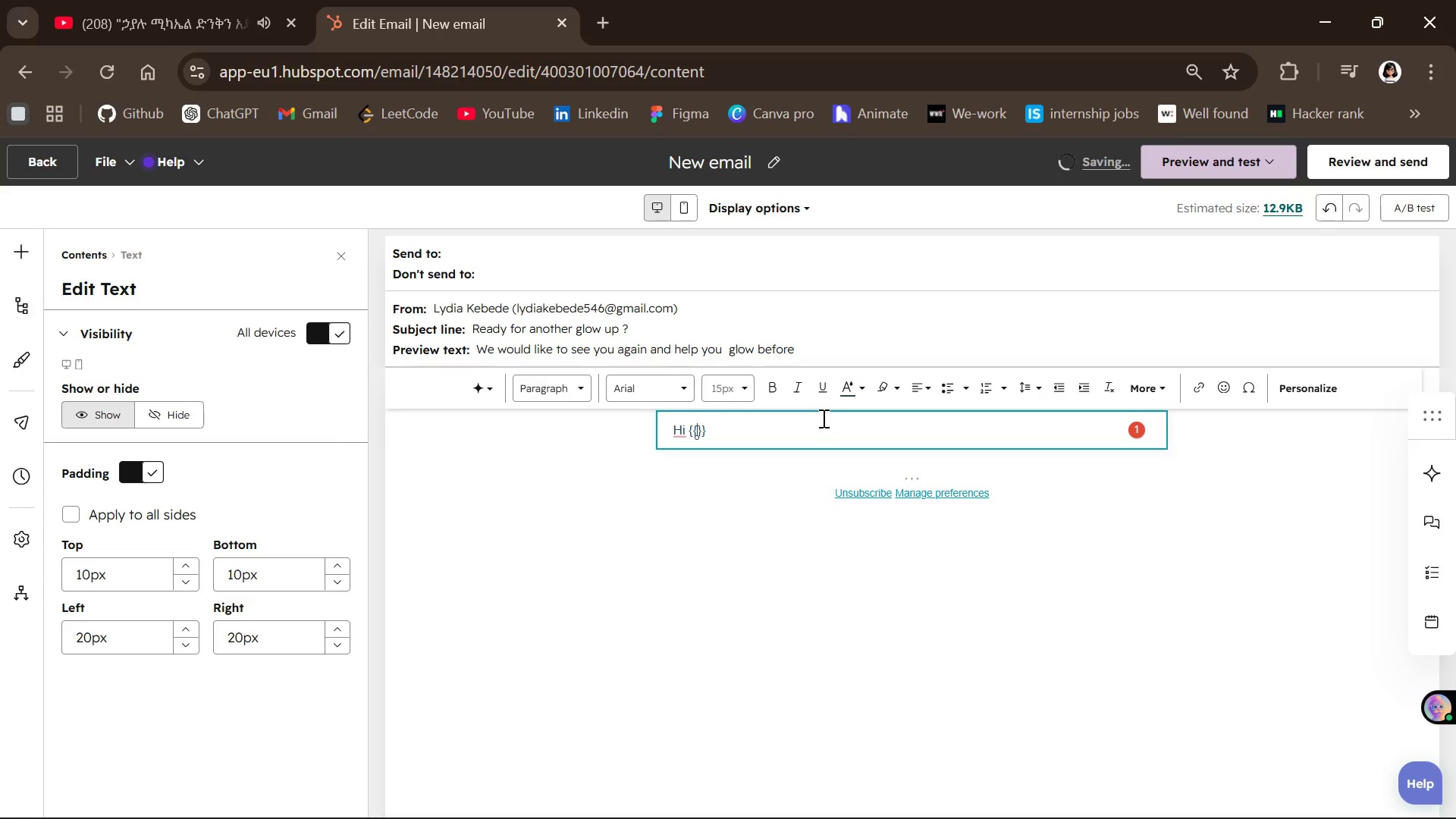 
type(contact)
 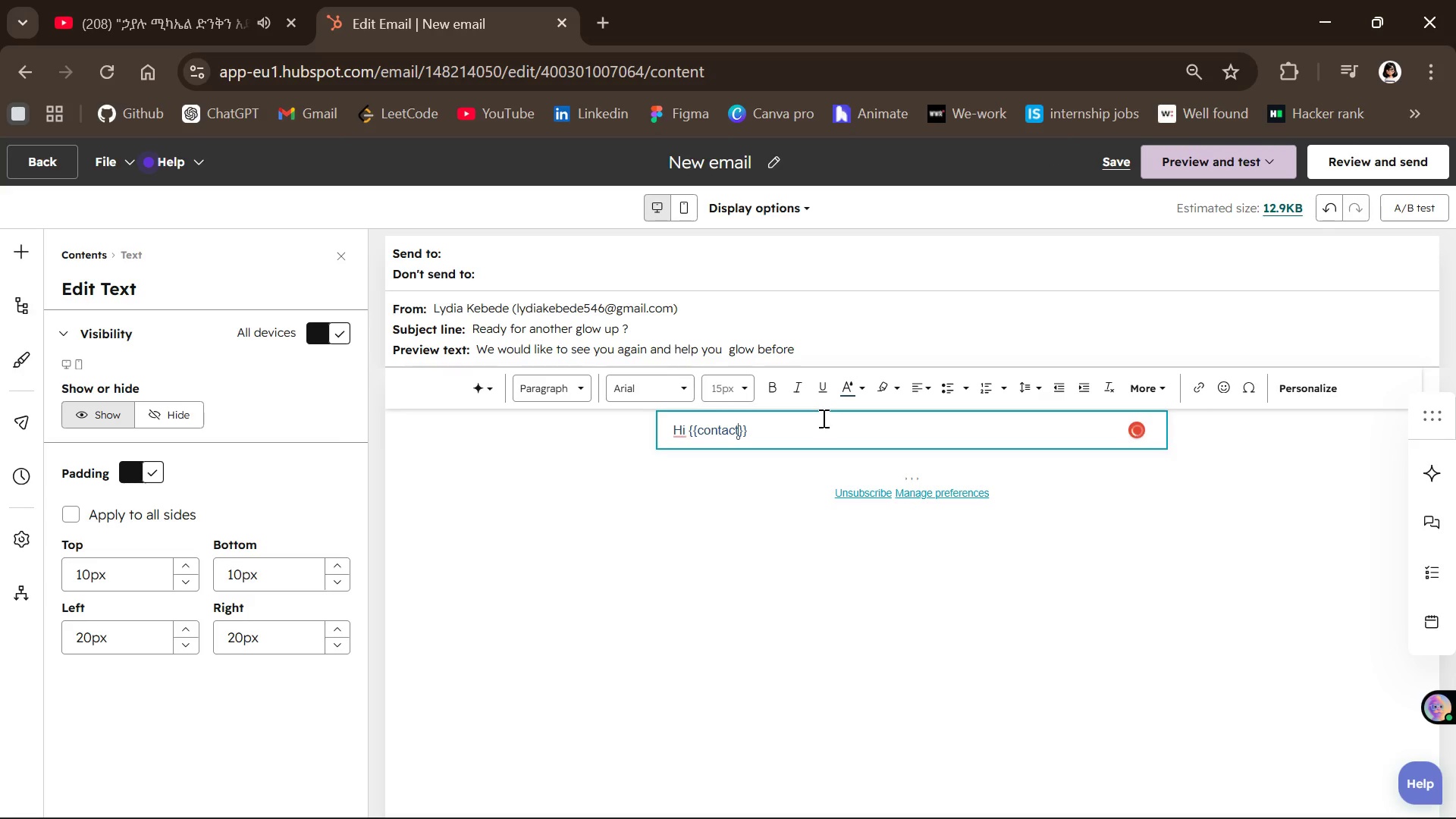 
type(.firstname)
 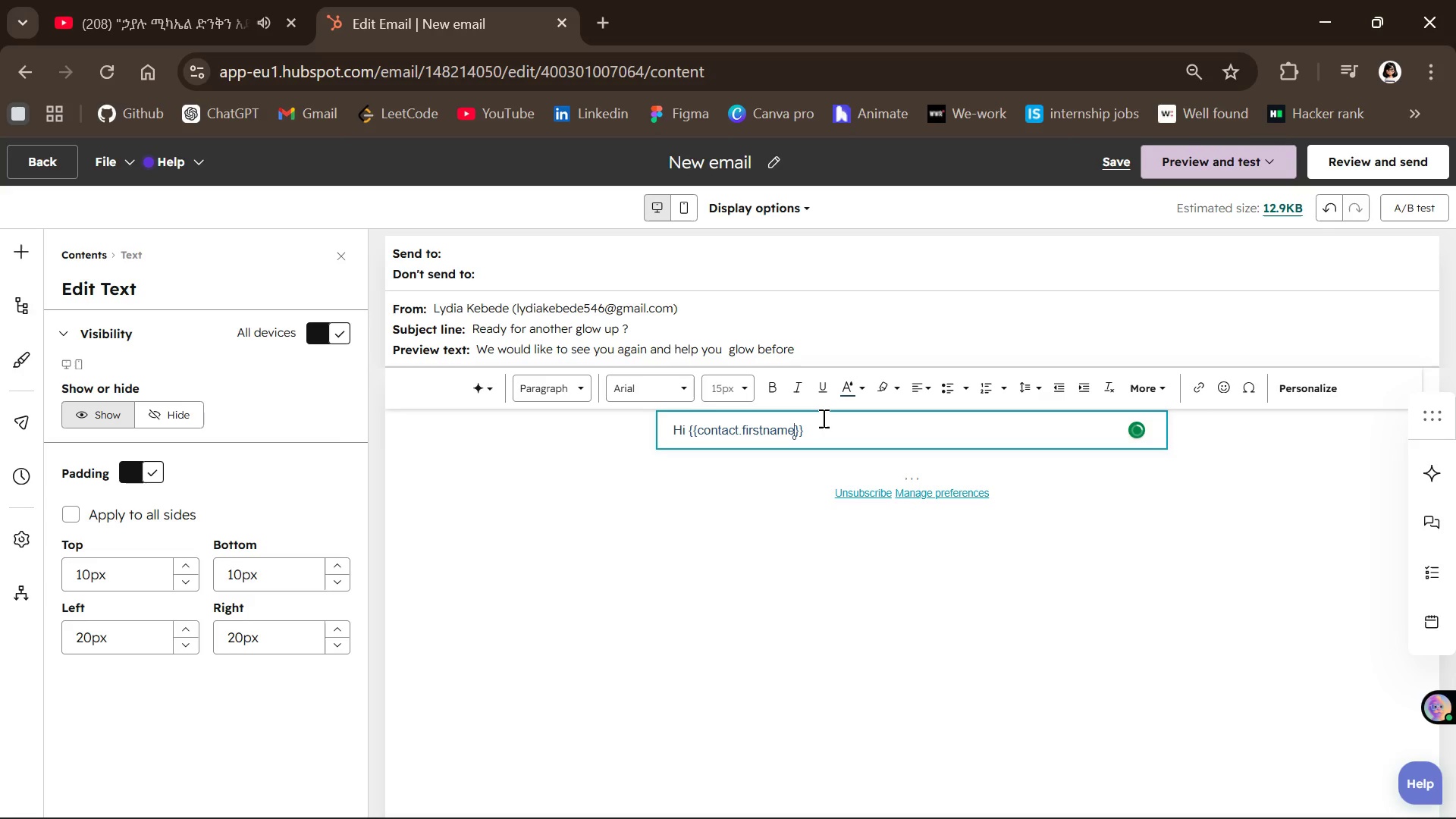 
key(ArrowRight)
 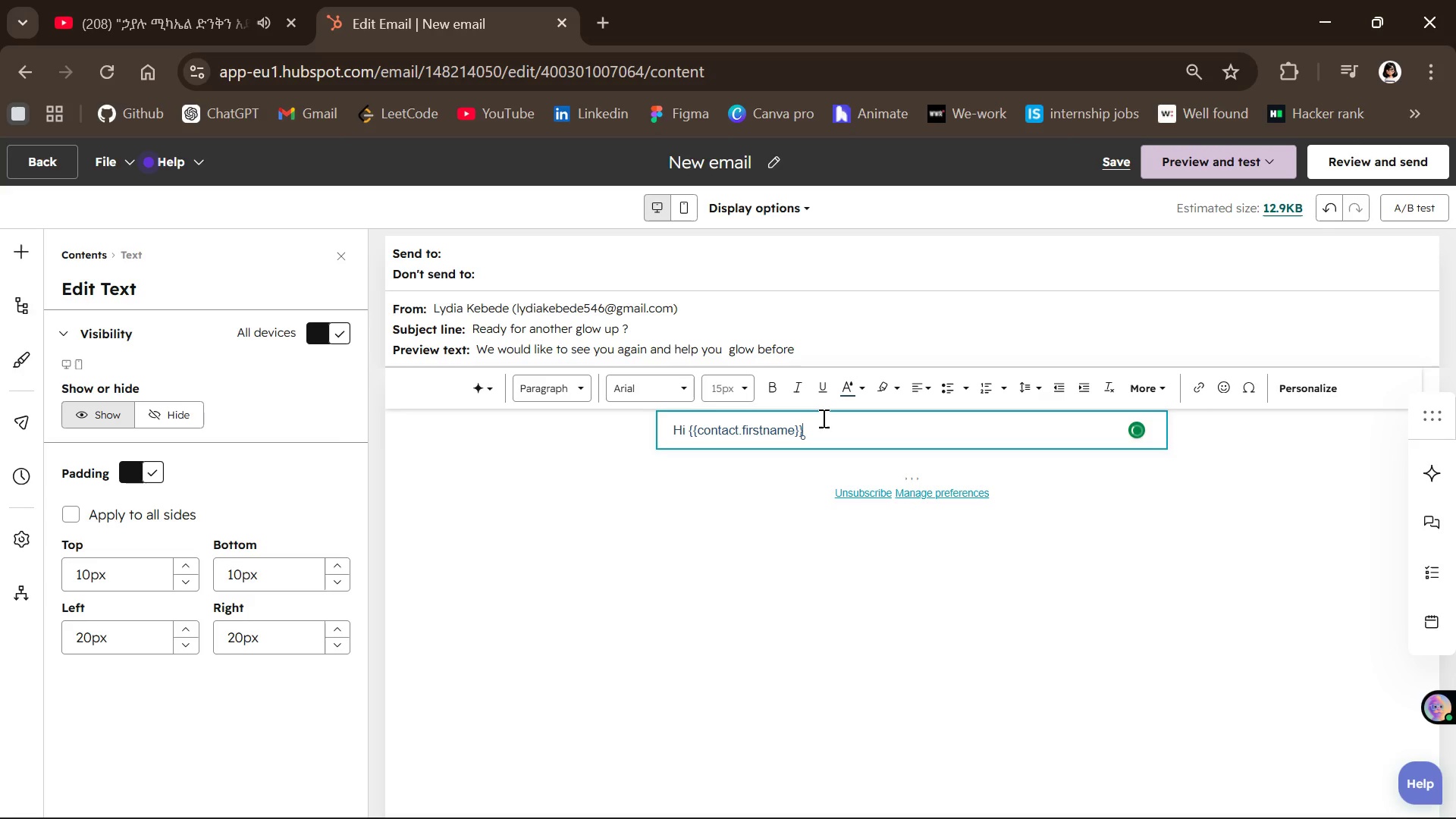 
key(ArrowRight)
 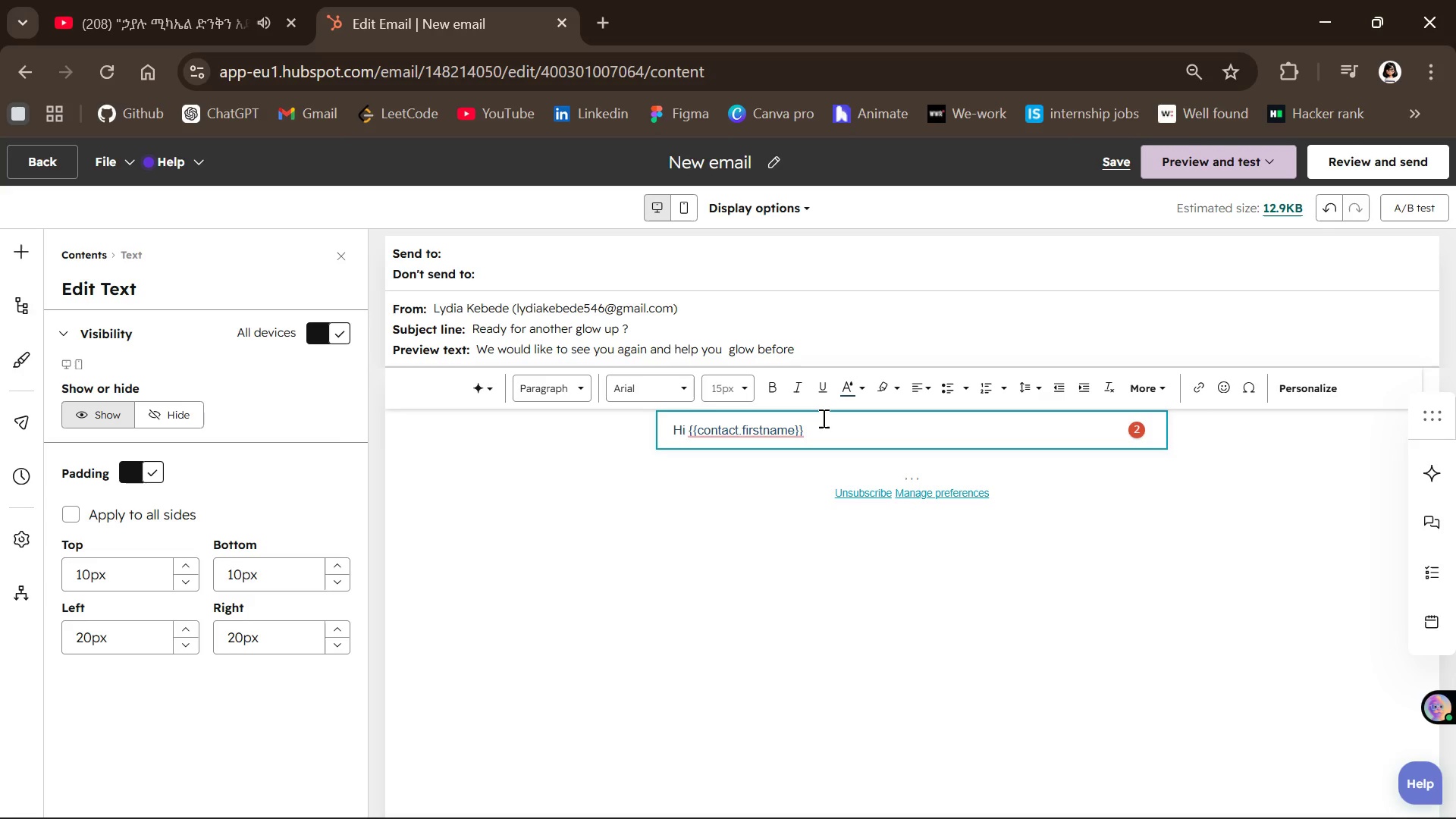 
key(Comma)
 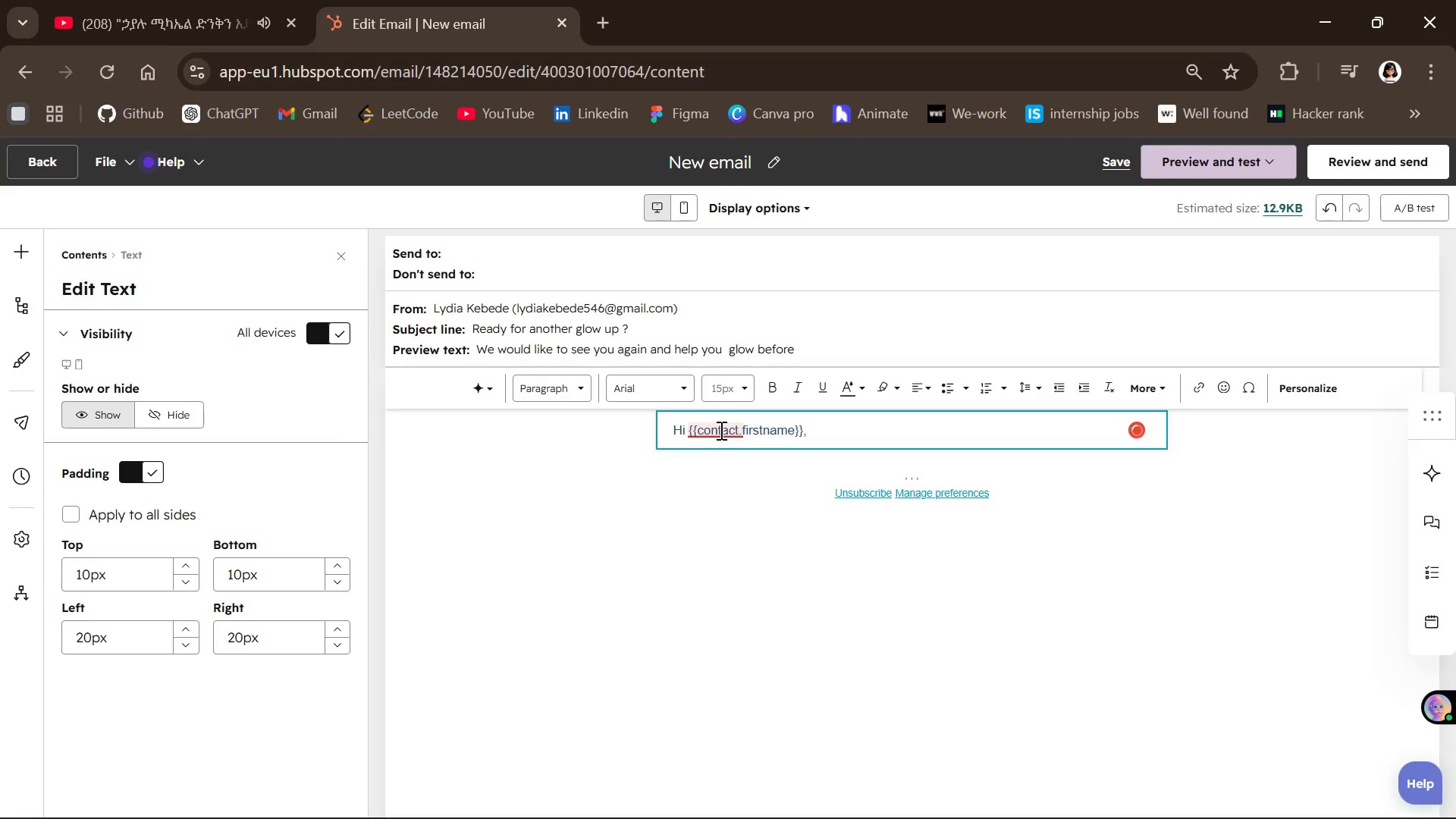 
left_click([716, 429])
 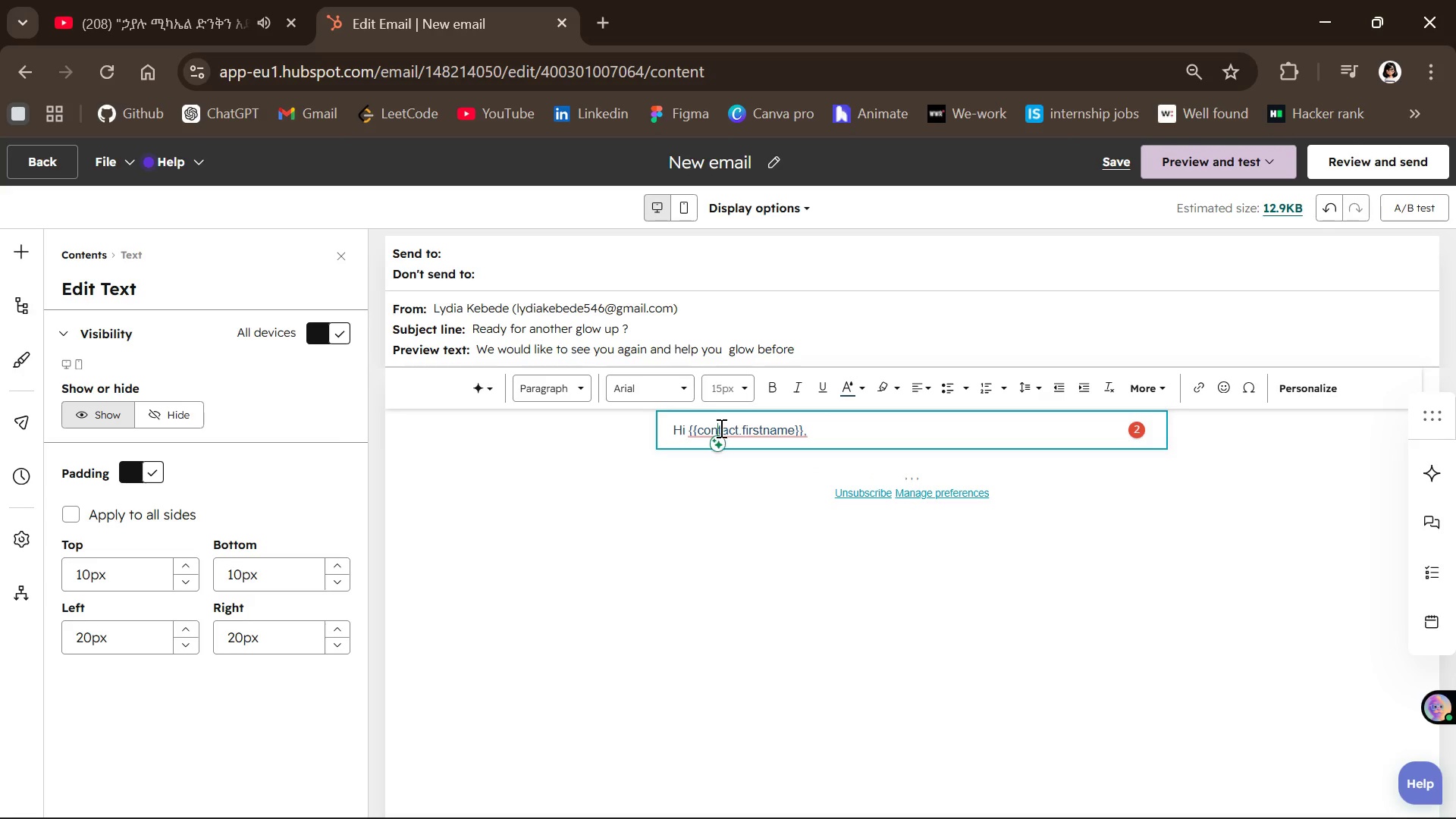 
left_click([720, 428])
 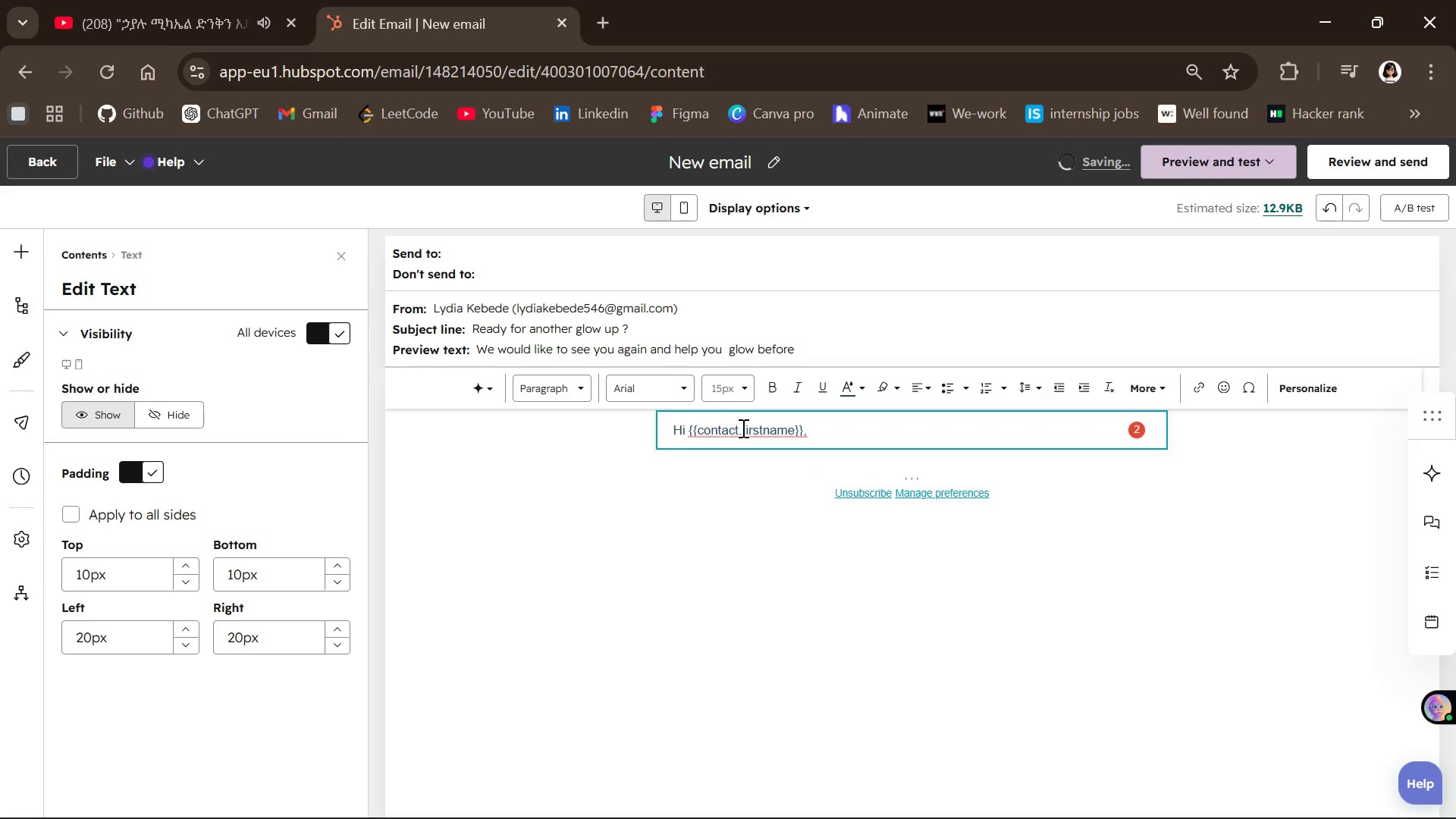 
left_click([742, 428])
 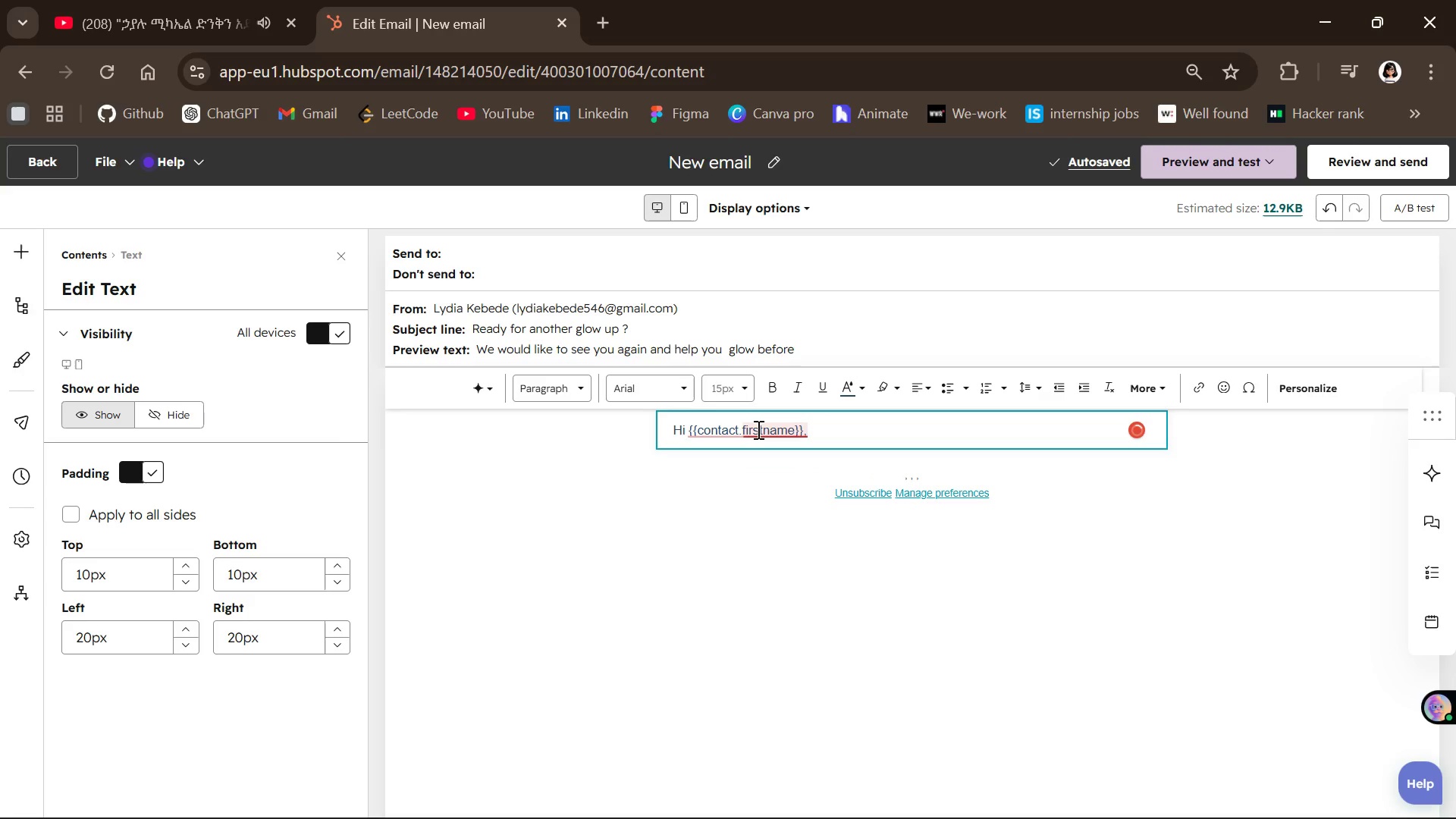 
left_click([757, 429])
 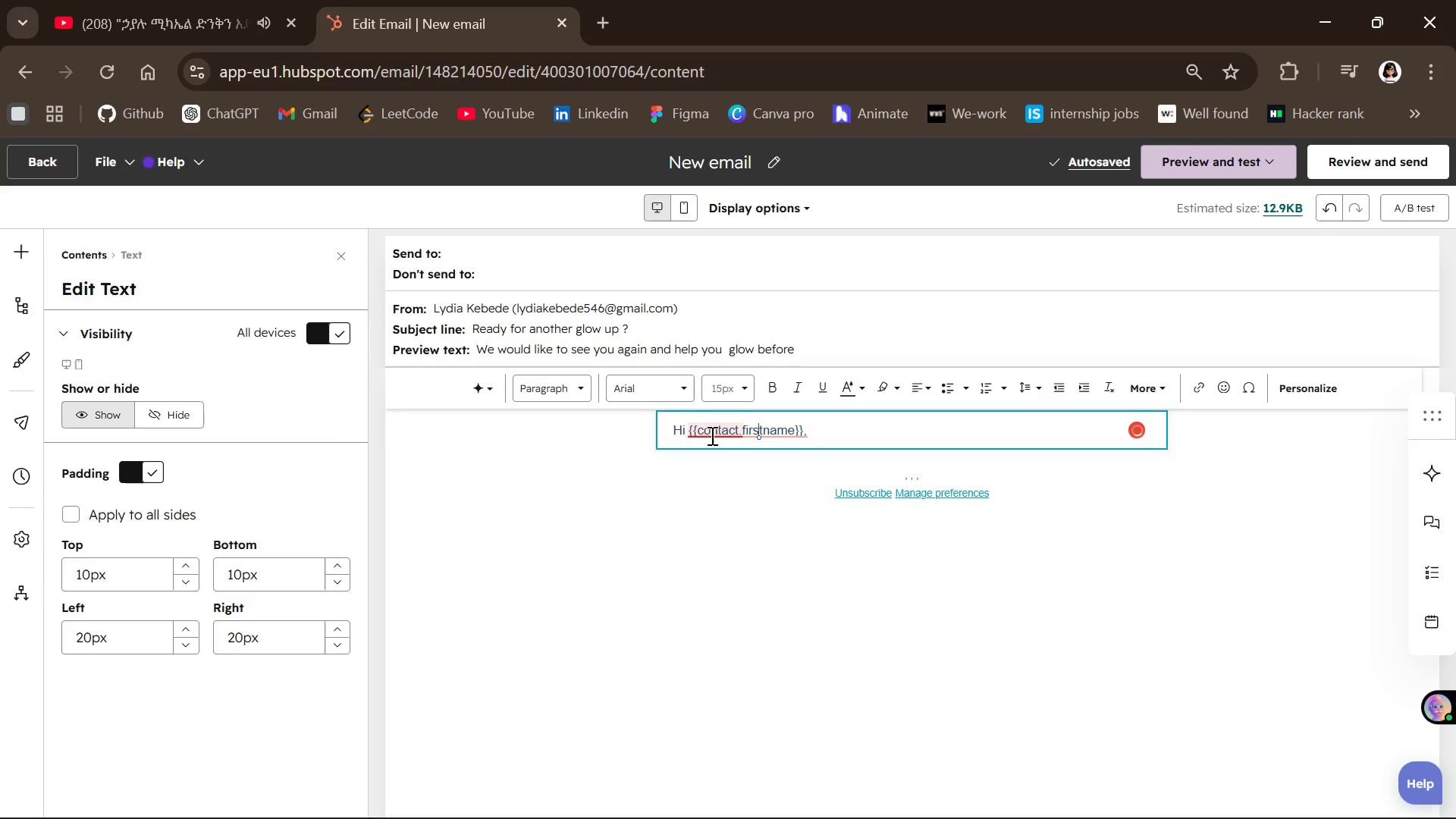 
left_click([710, 436])
 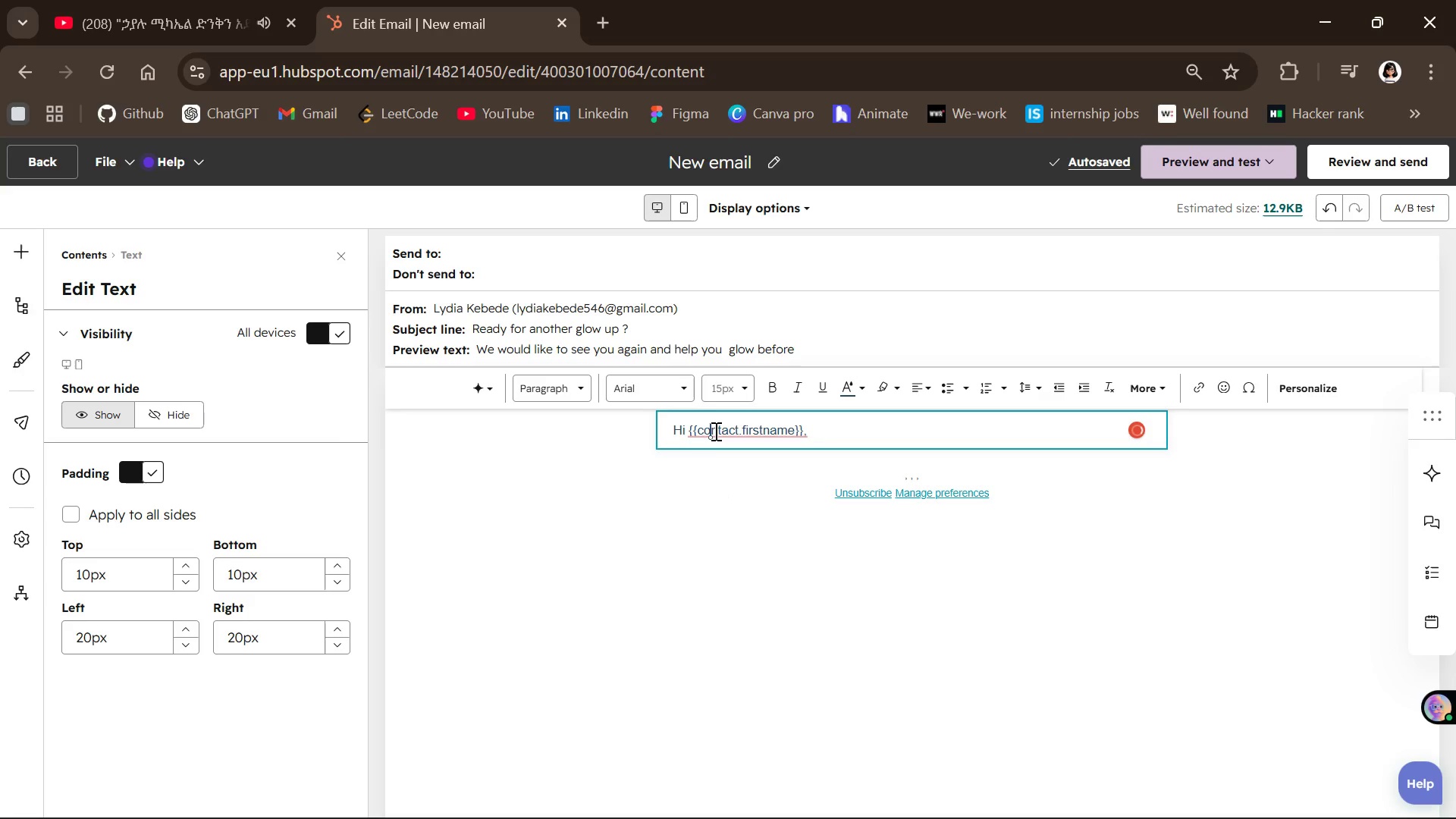 
left_click([714, 431])
 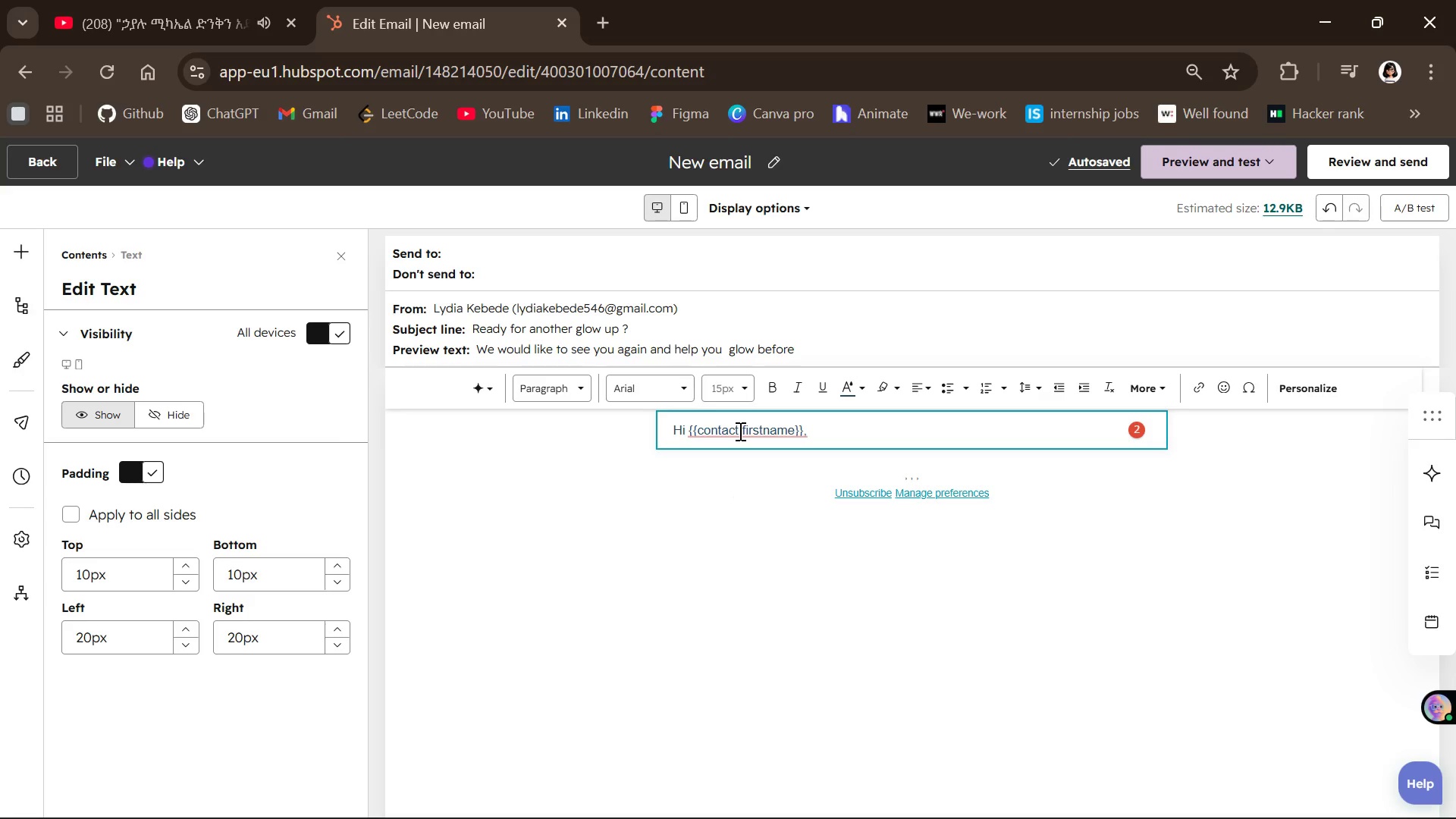 
mouse_move([710, 455])
 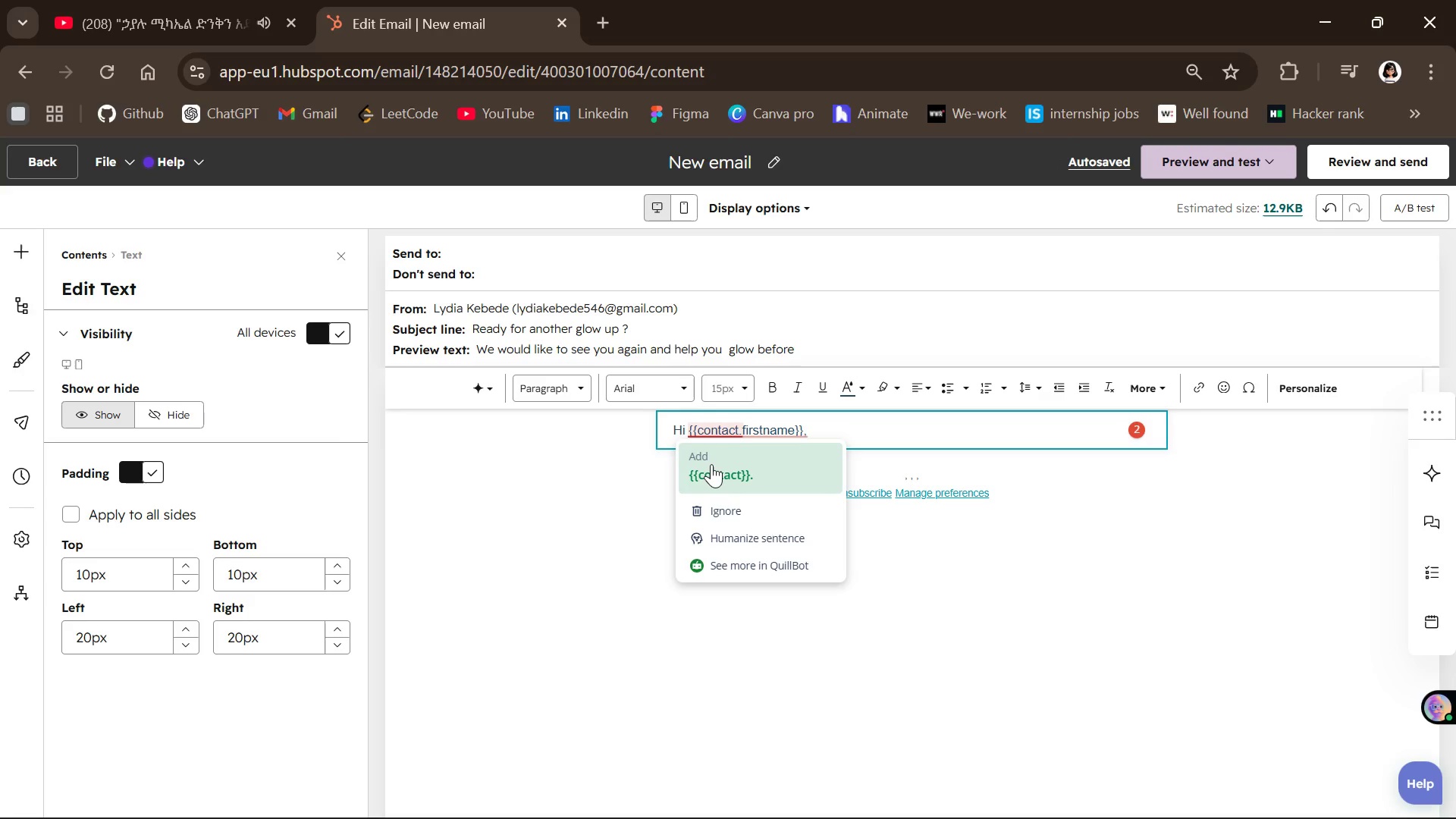 
left_click([711, 464])
 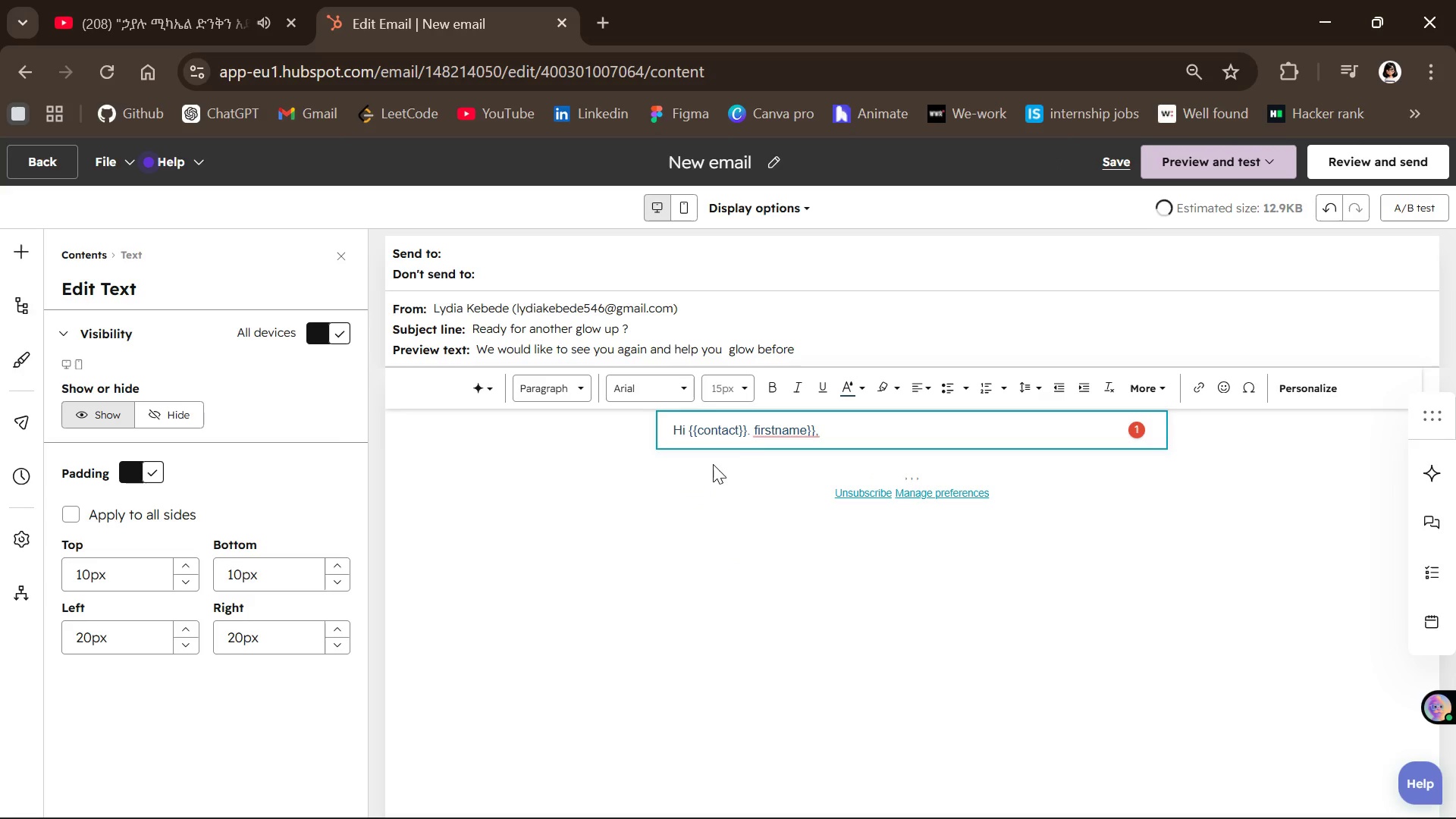 
mouse_move([783, 460])
 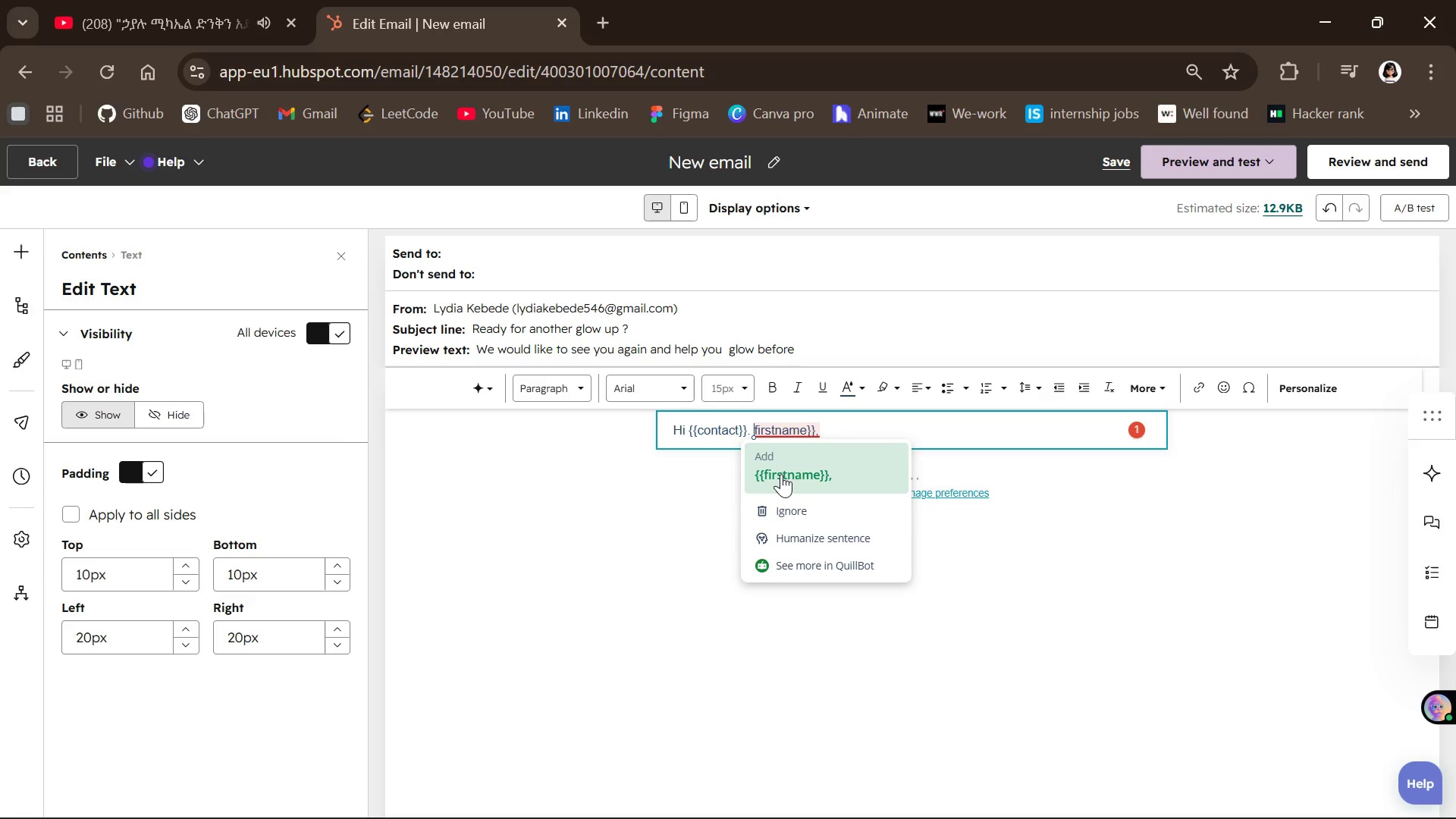 
left_click([781, 474])
 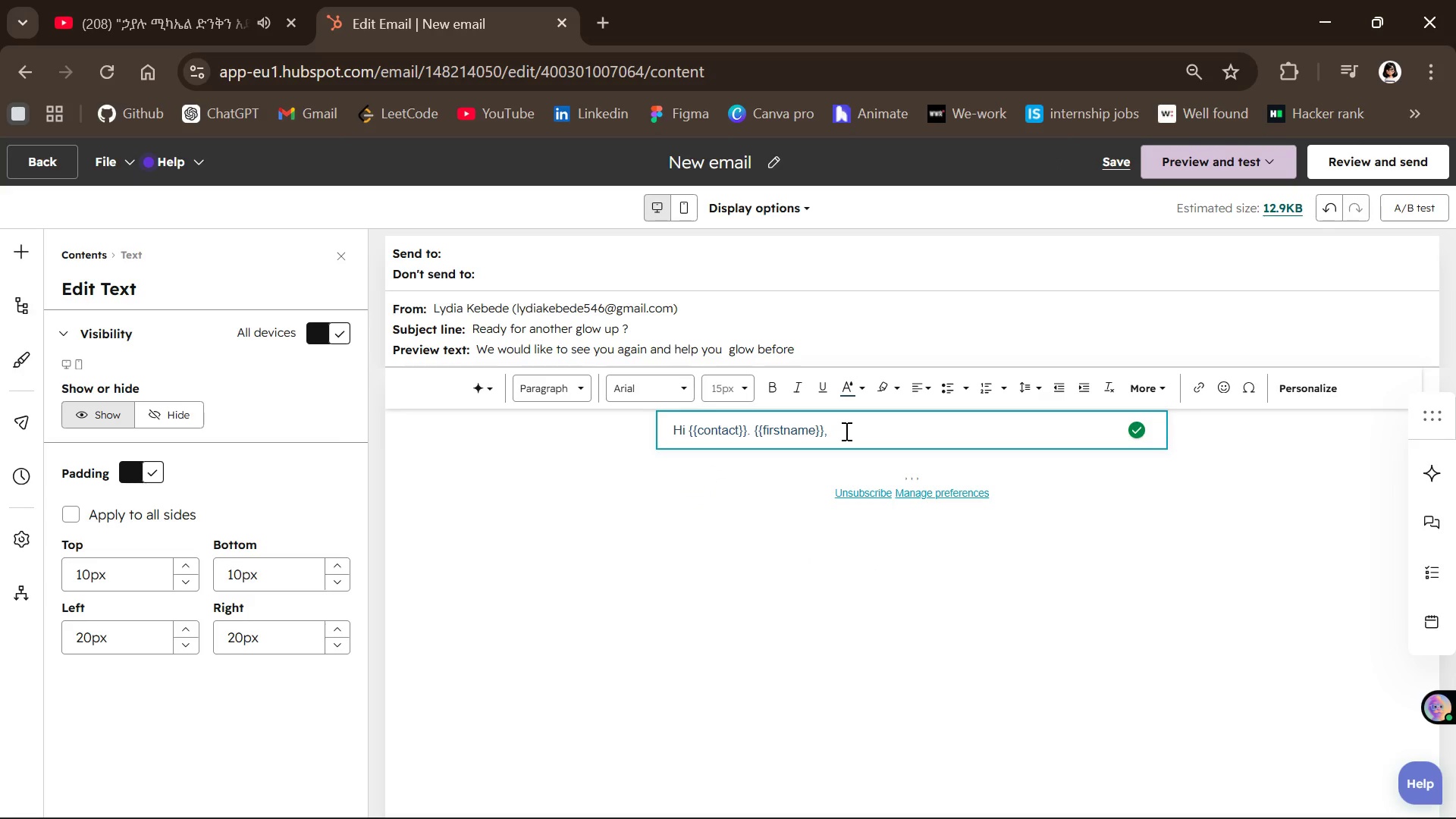 
left_click([845, 431])
 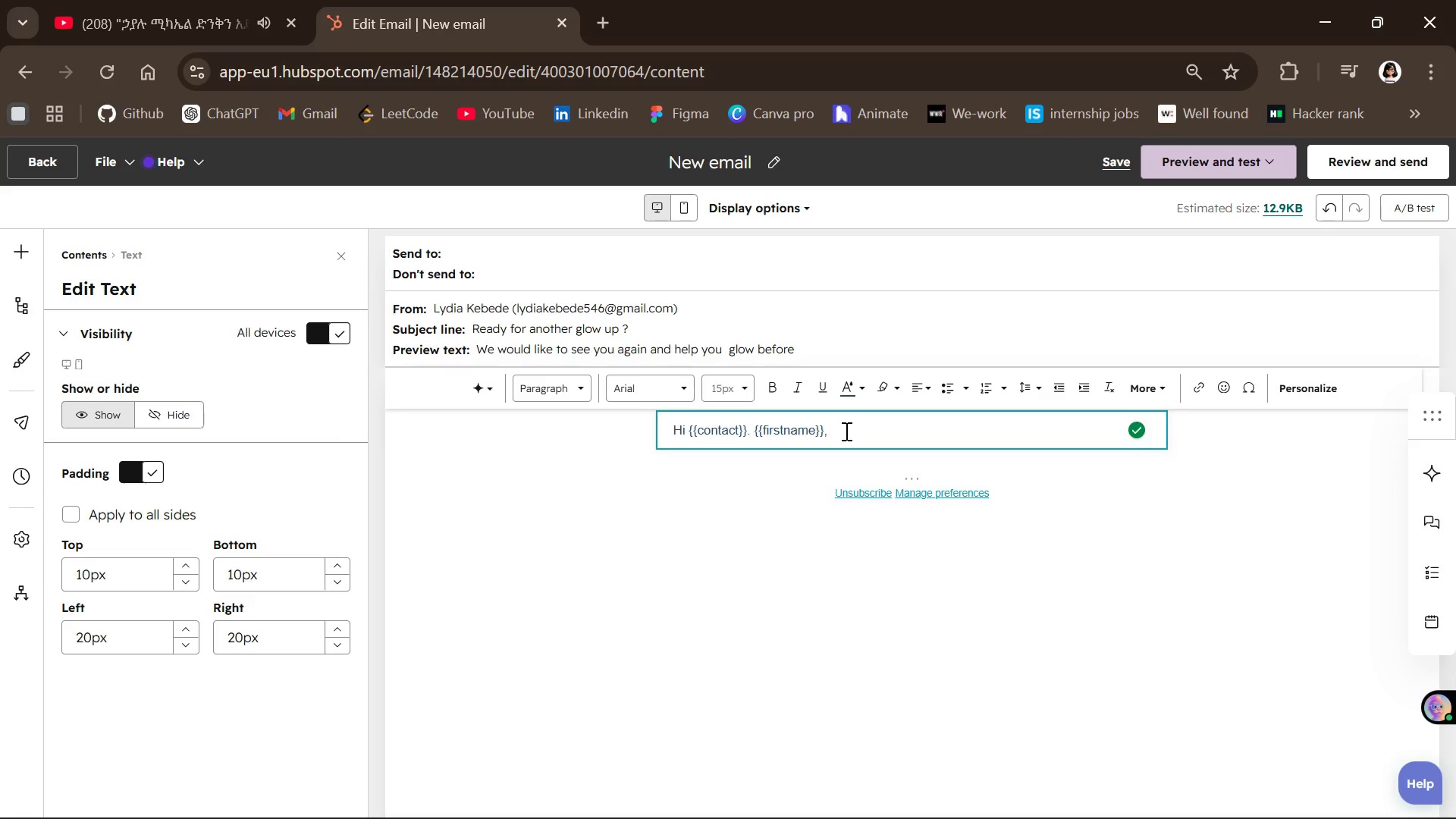 
hold_key(key=Backspace, duration=1.39)
 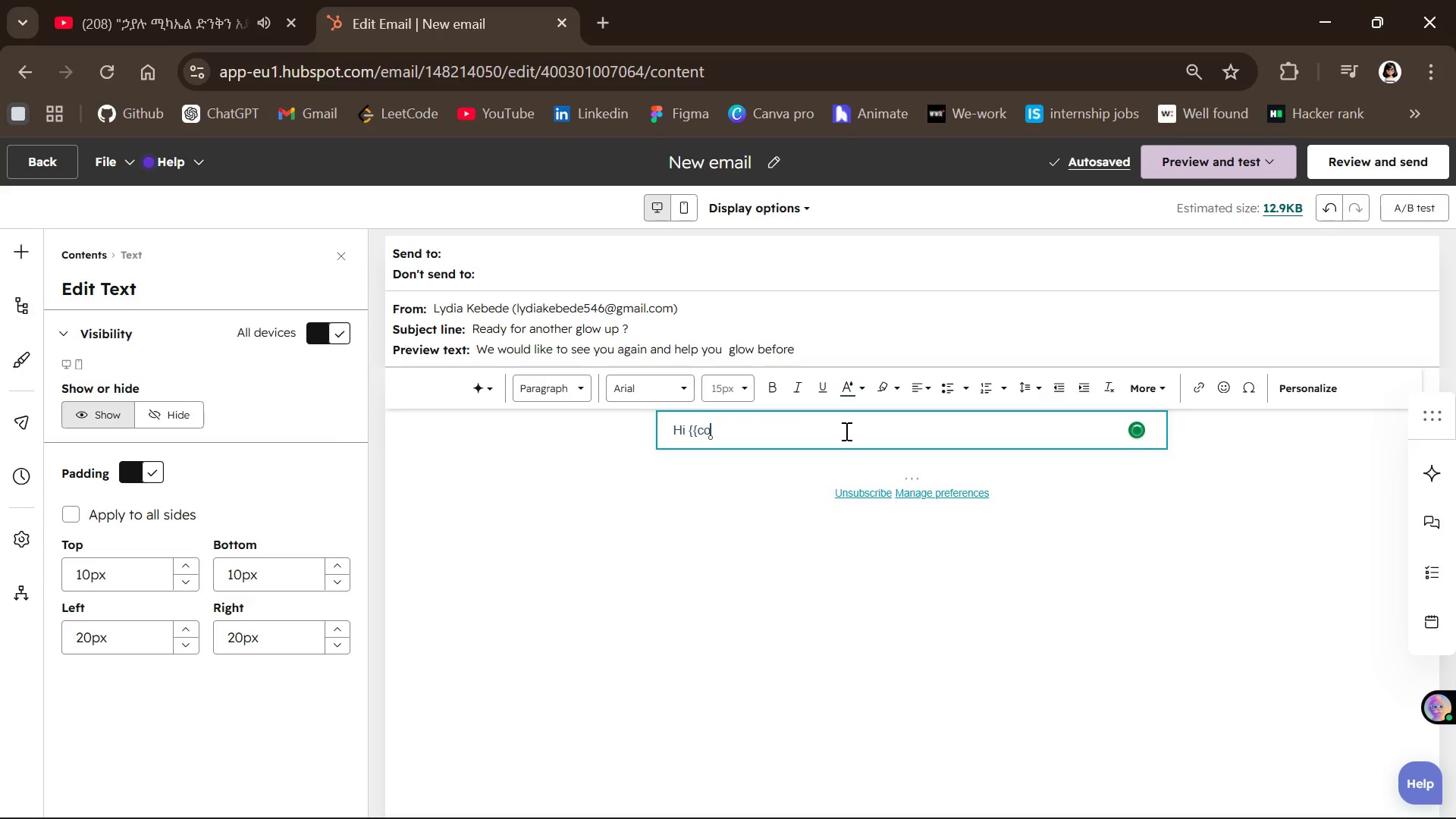 
key(Backspace)
 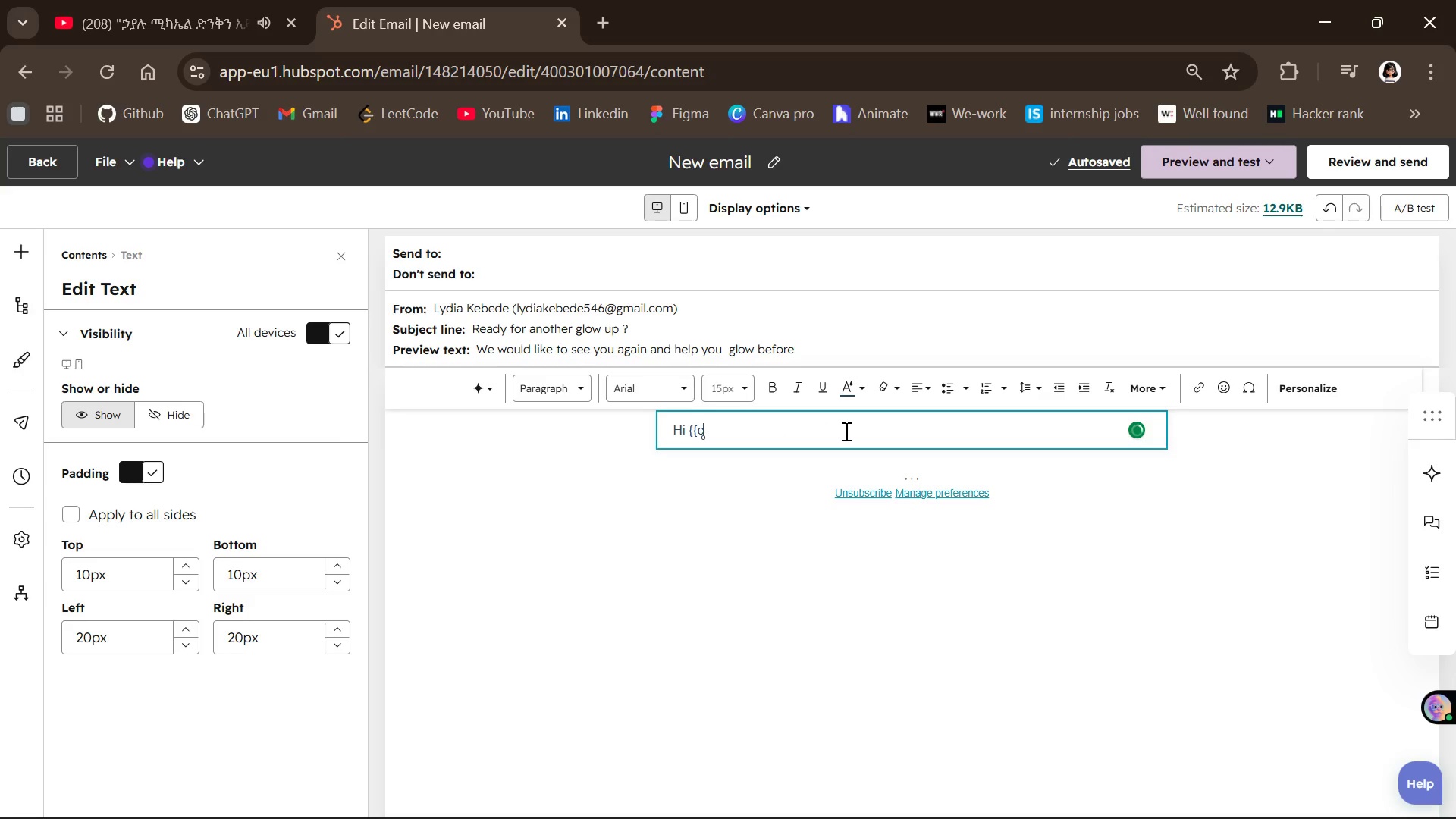 
key(Backspace)
 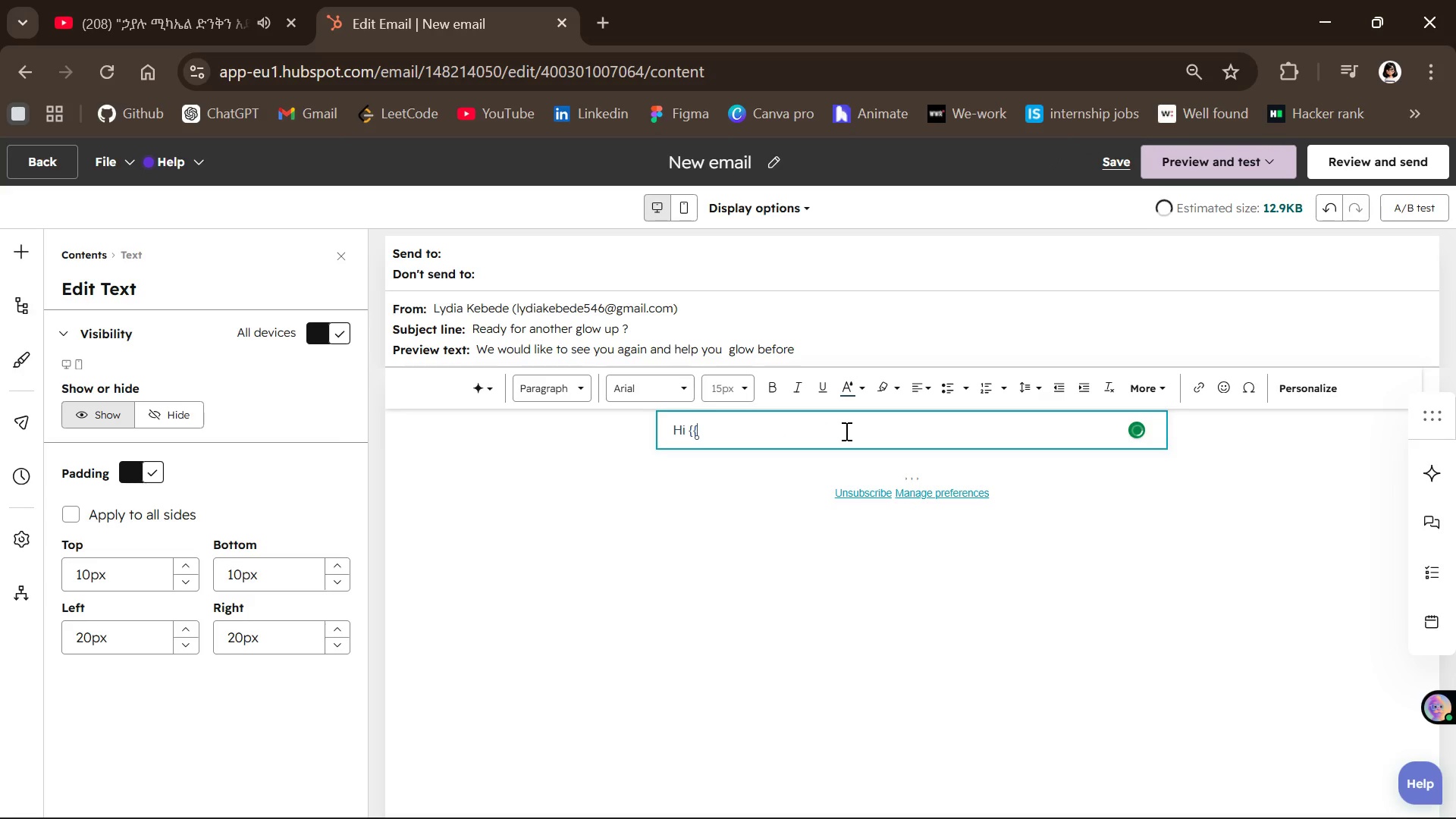 
key(Backspace)
 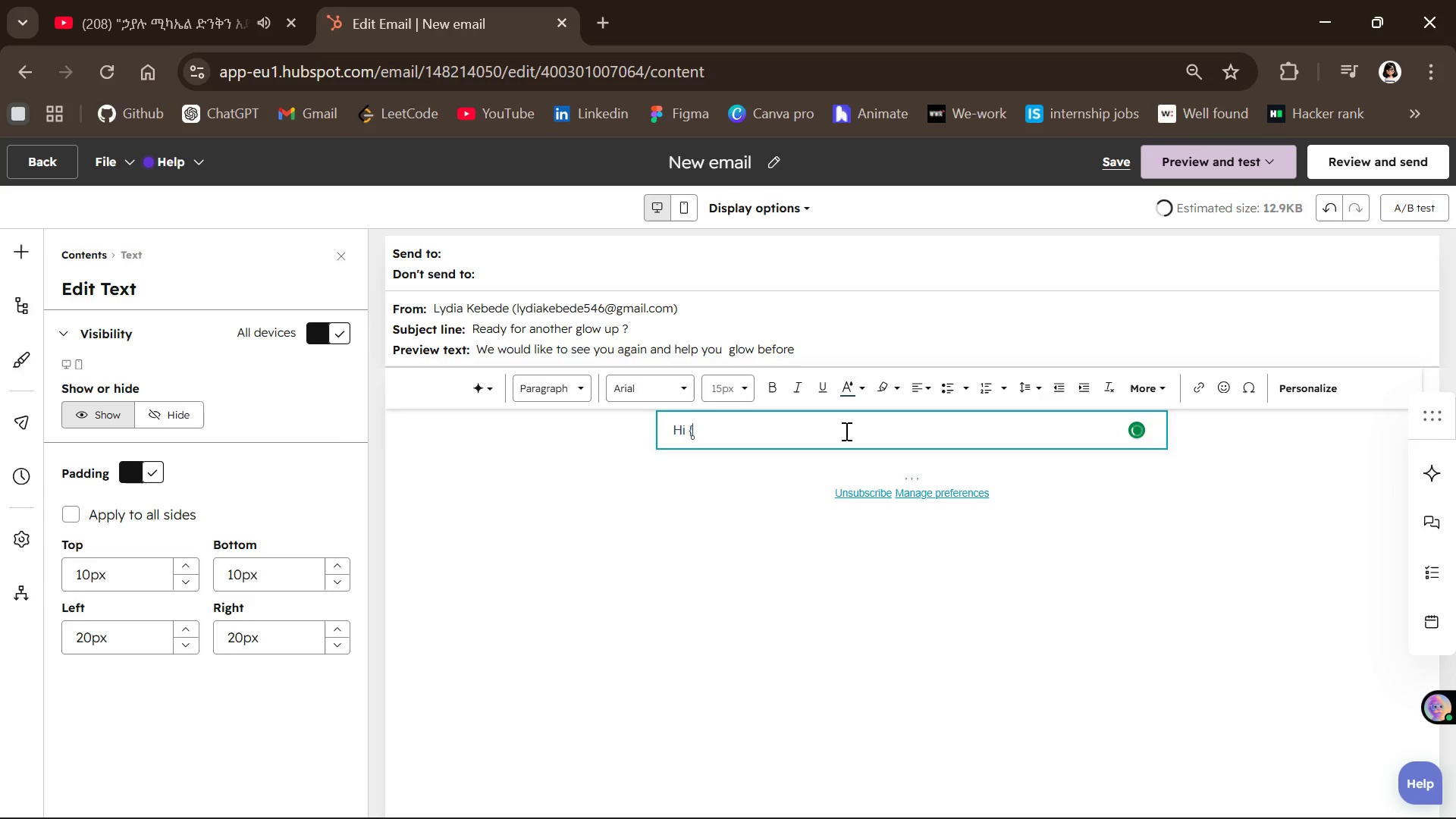 
key(Backspace)
 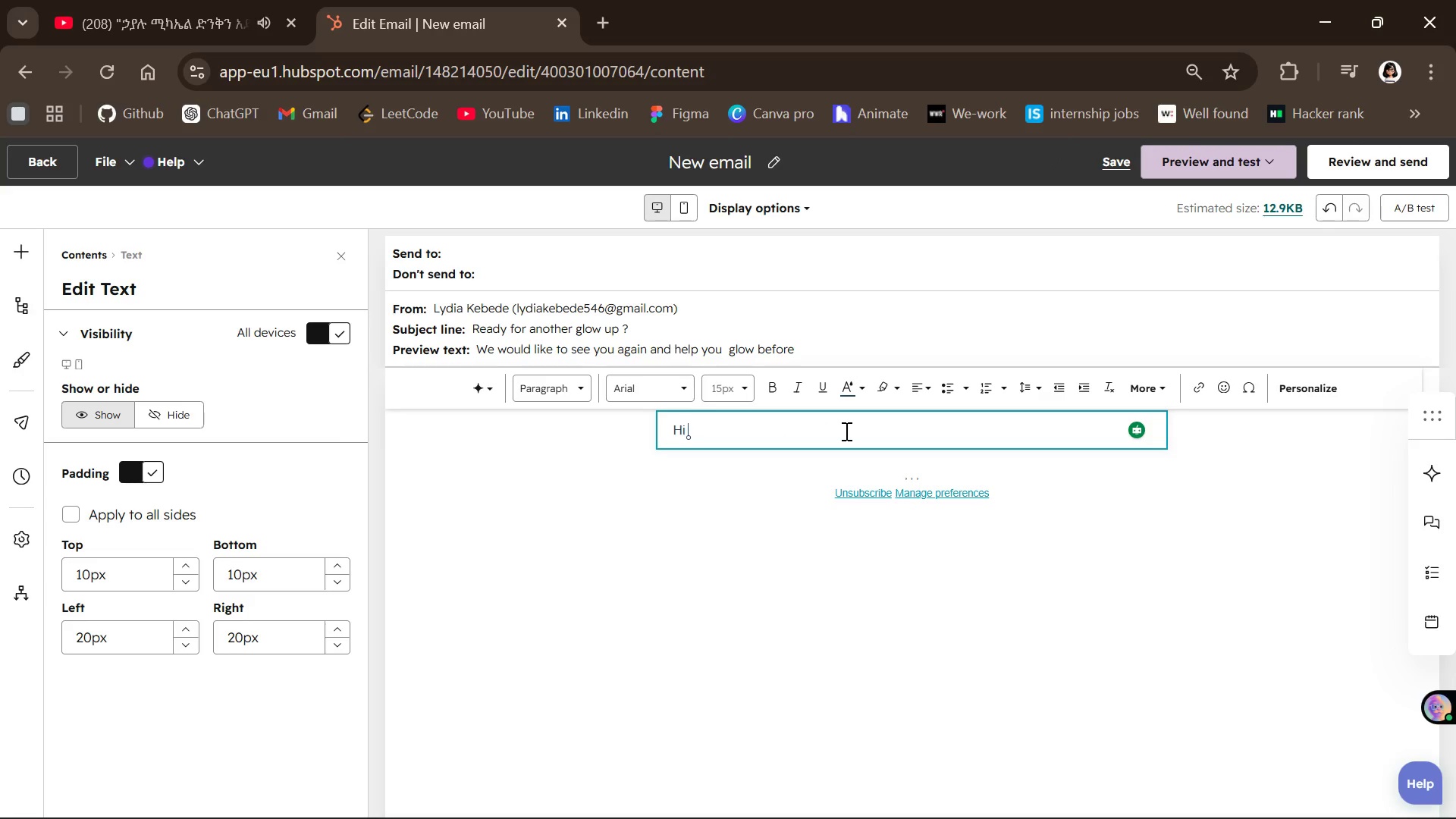 
key(Space)
 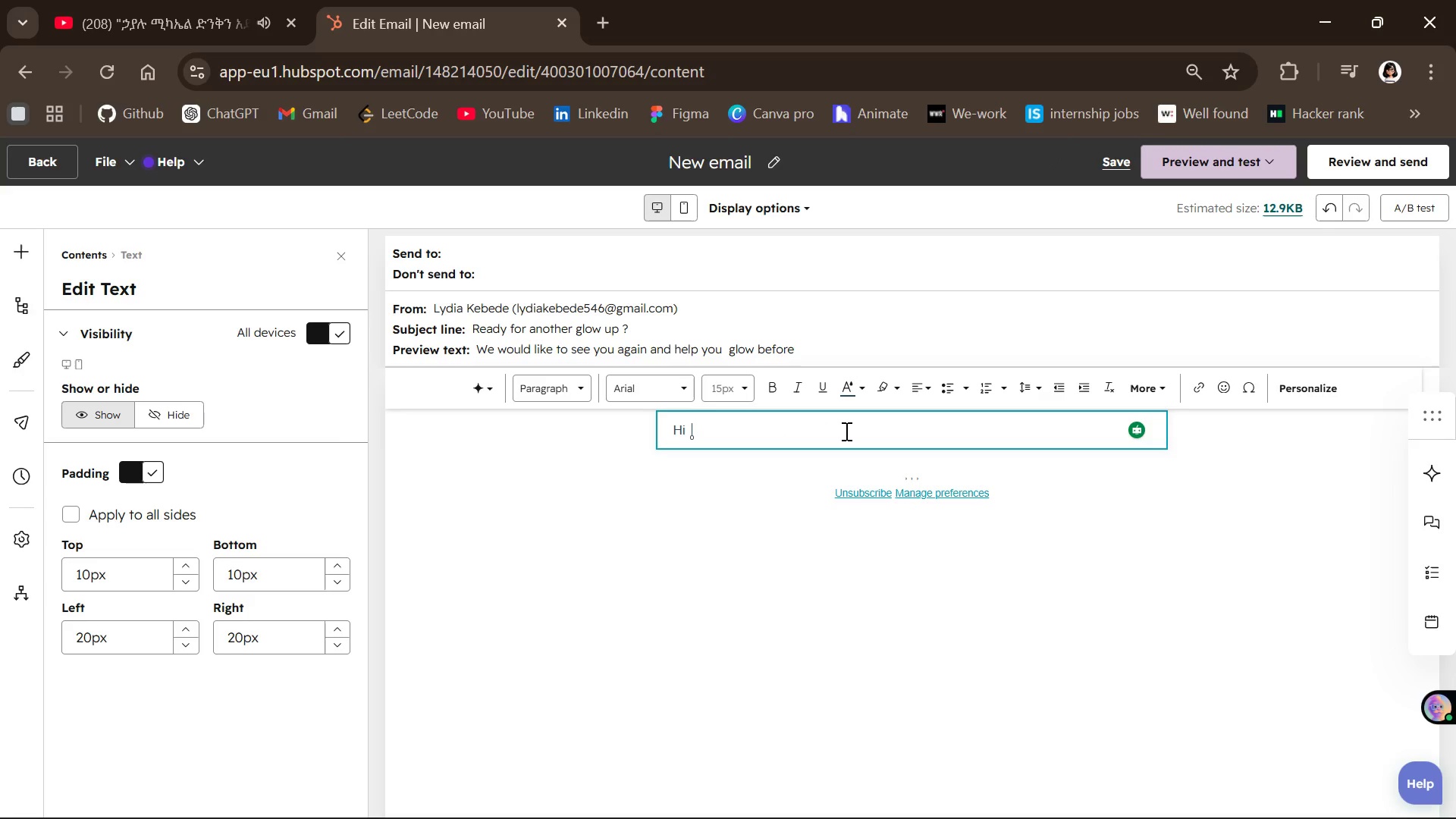 
key(Shift+BracketLeft)
 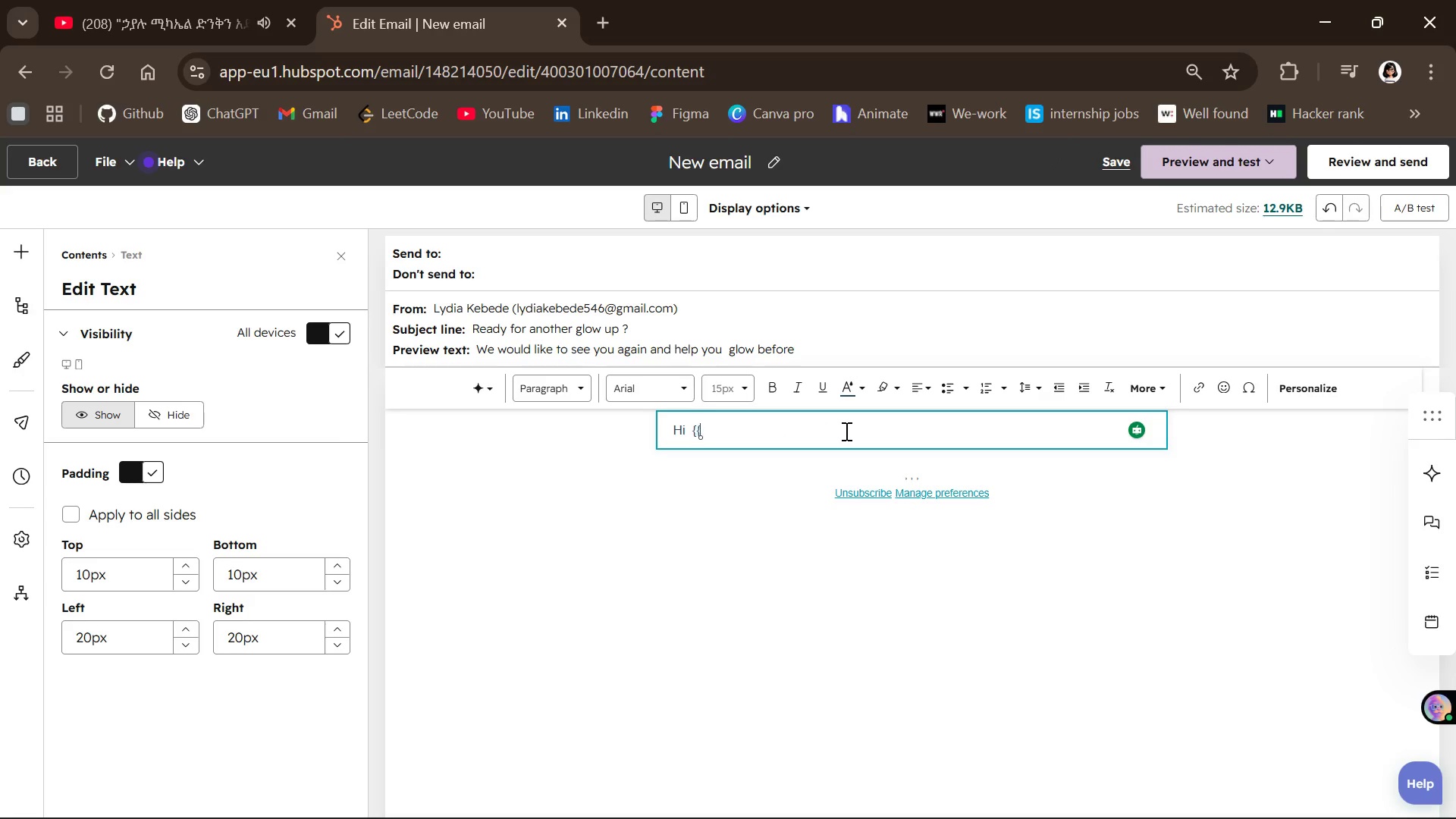 
key(Shift+BracketLeft)
 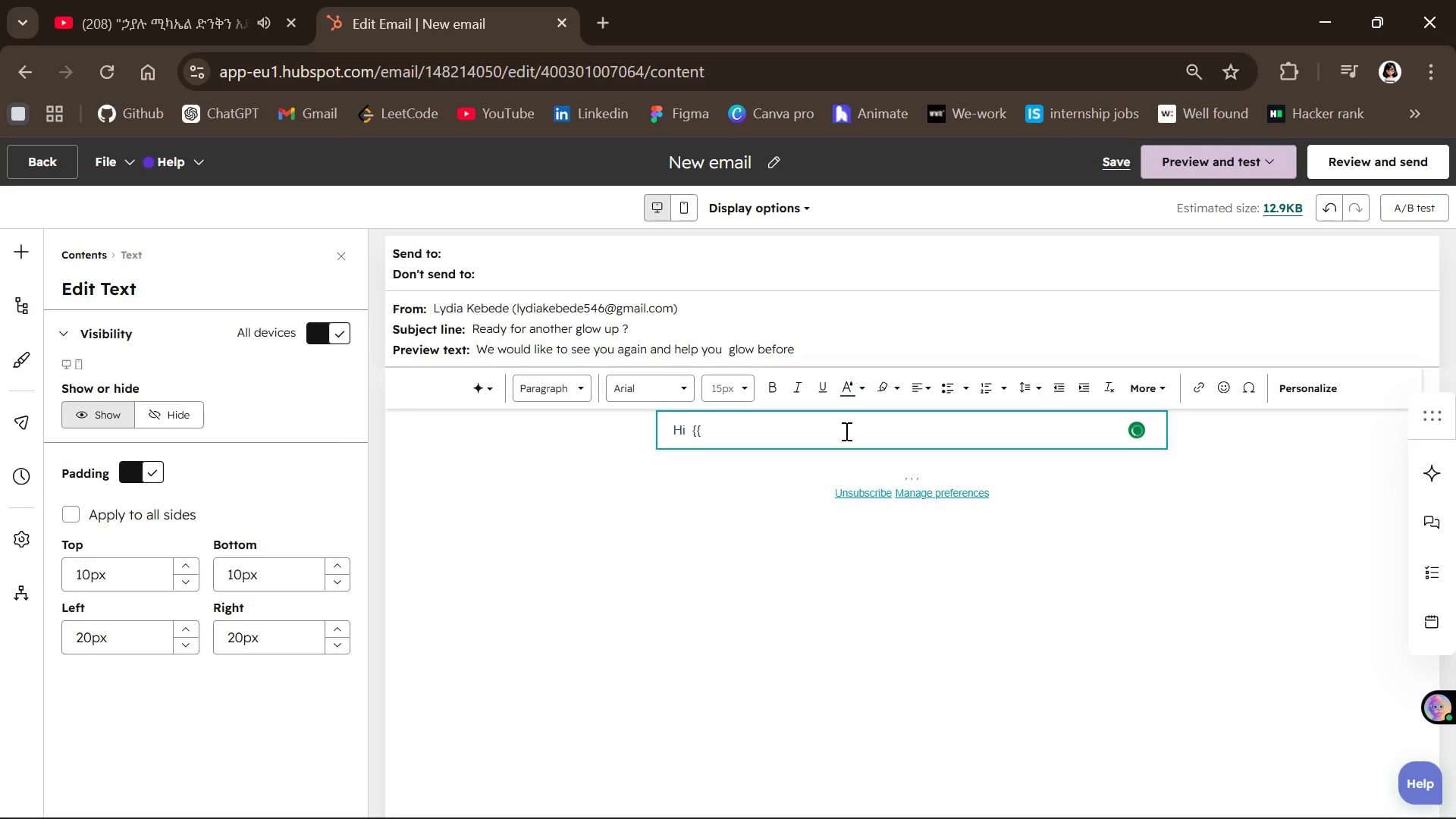 
key(Shift+BracketRight)
 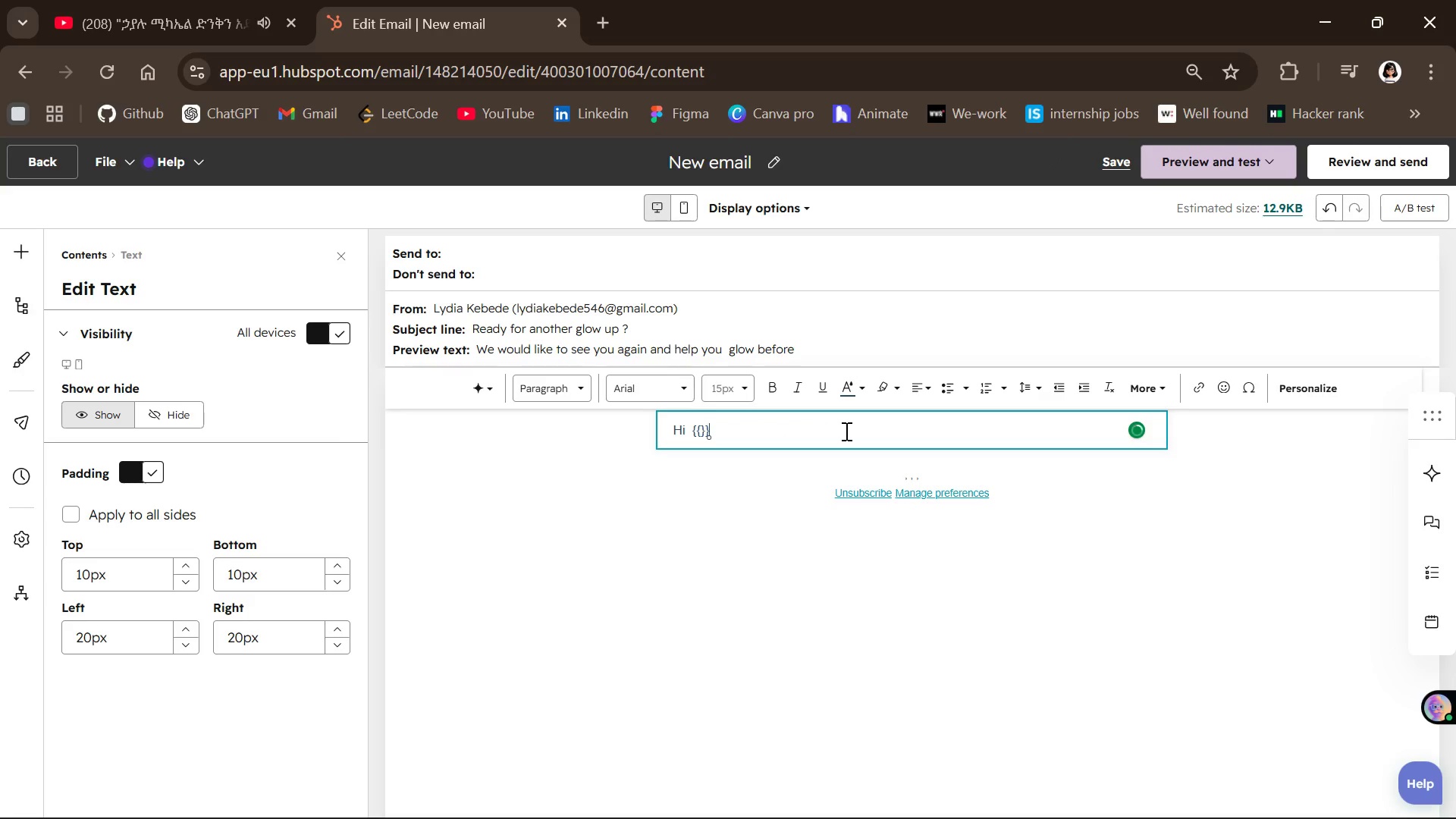 
key(Shift+BracketRight)
 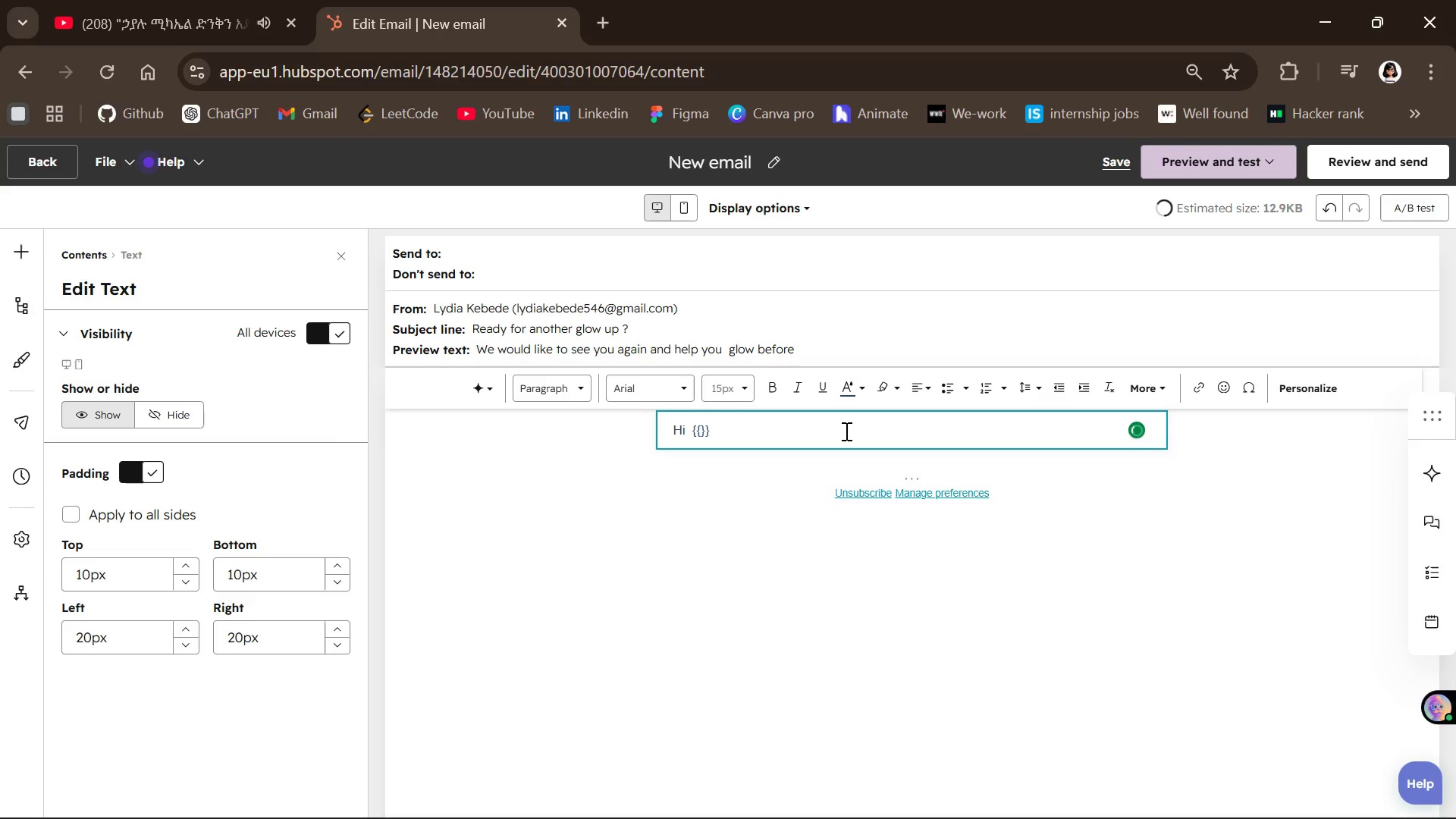 
key(ArrowLeft)
 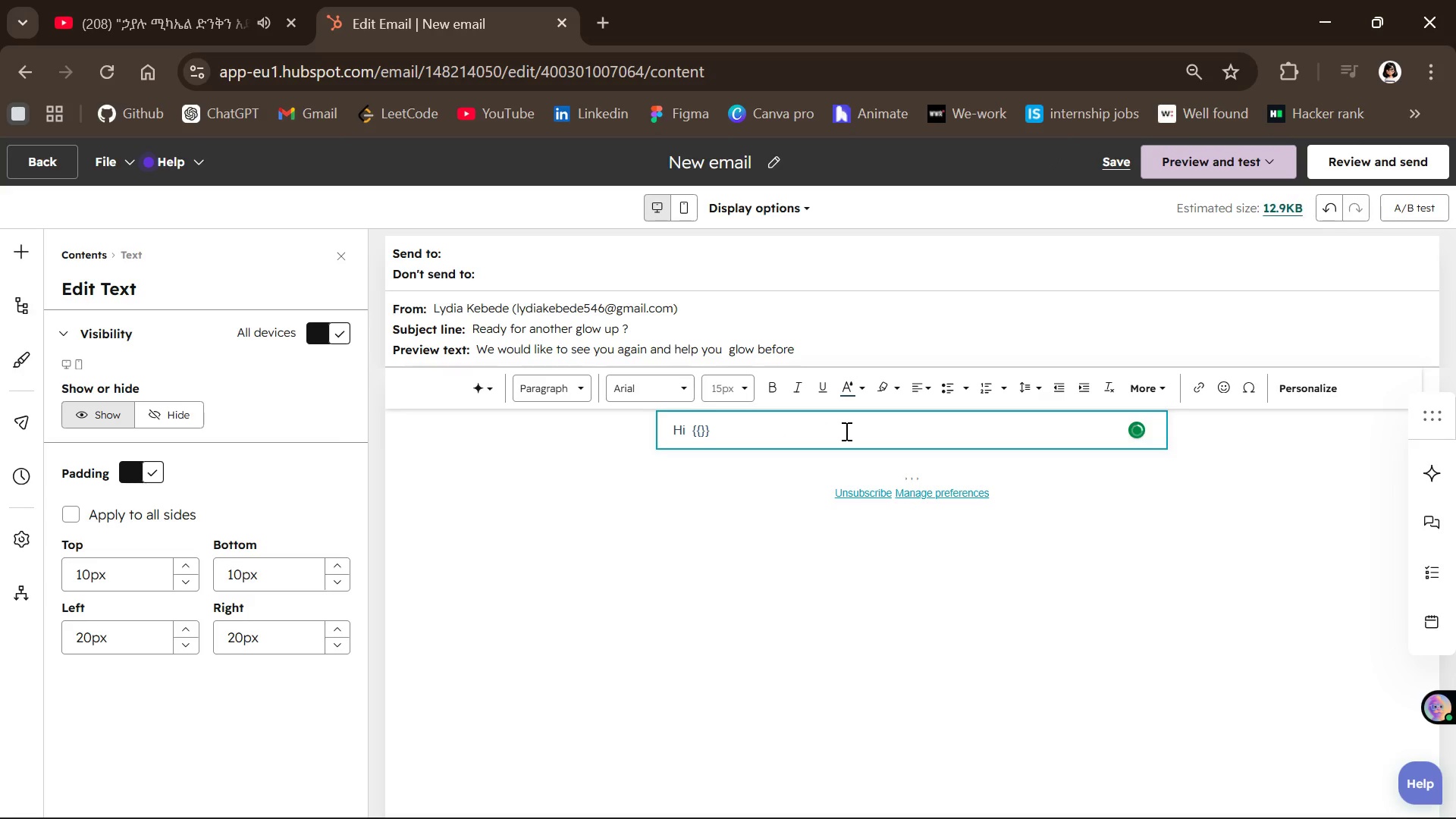 
key(ArrowLeft)
 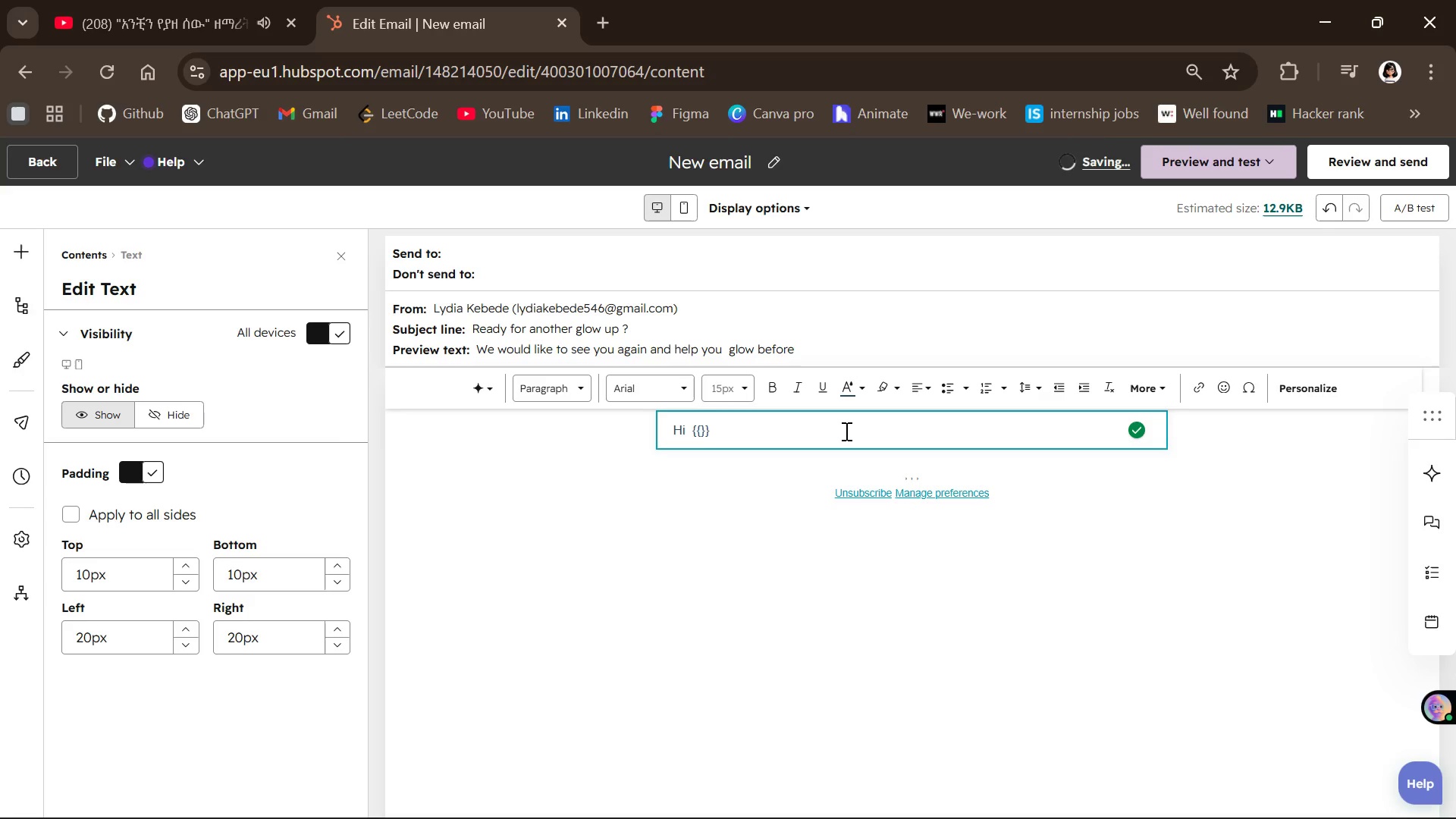 
type(contact)
 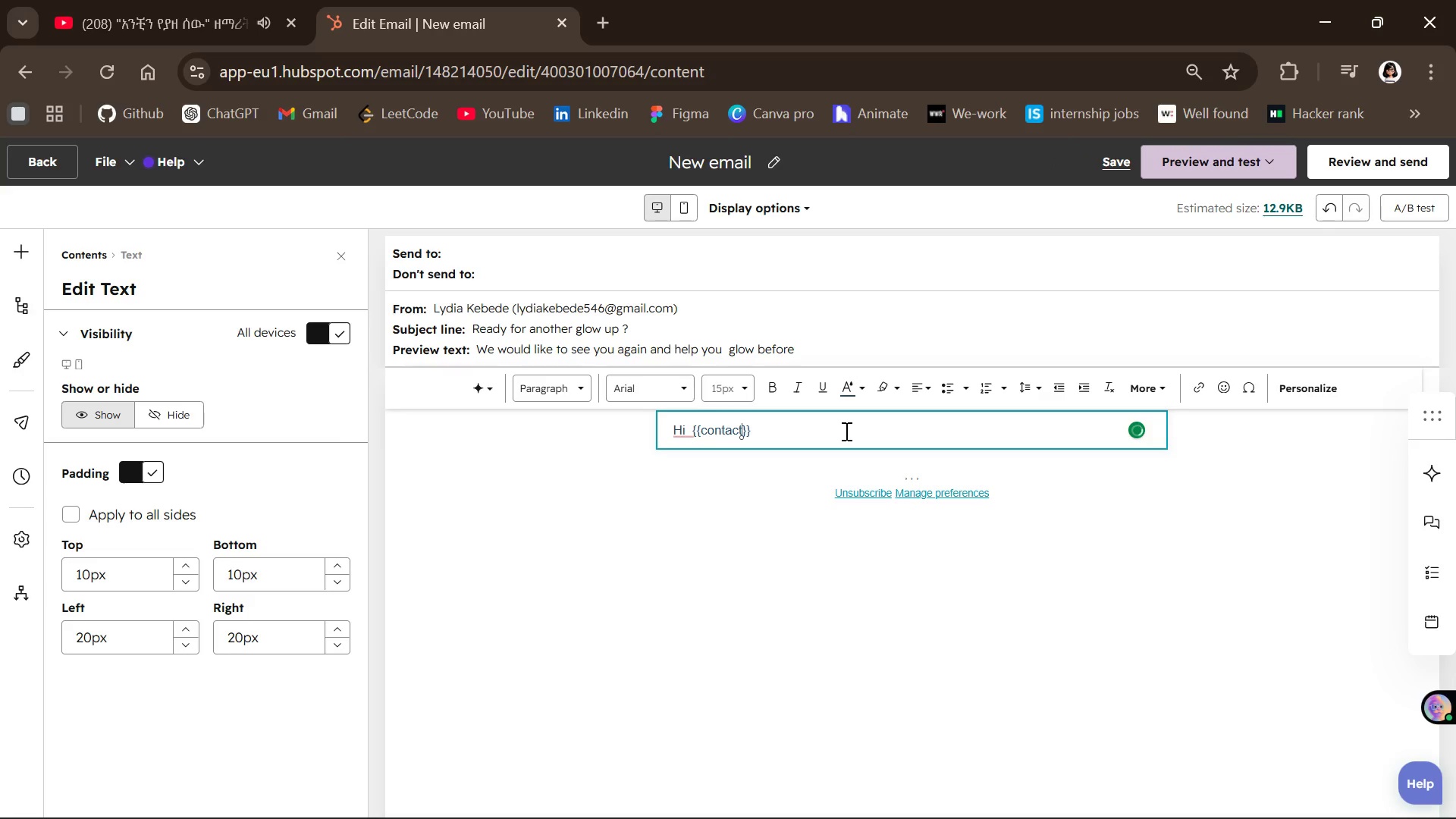 
type(.firstname)
 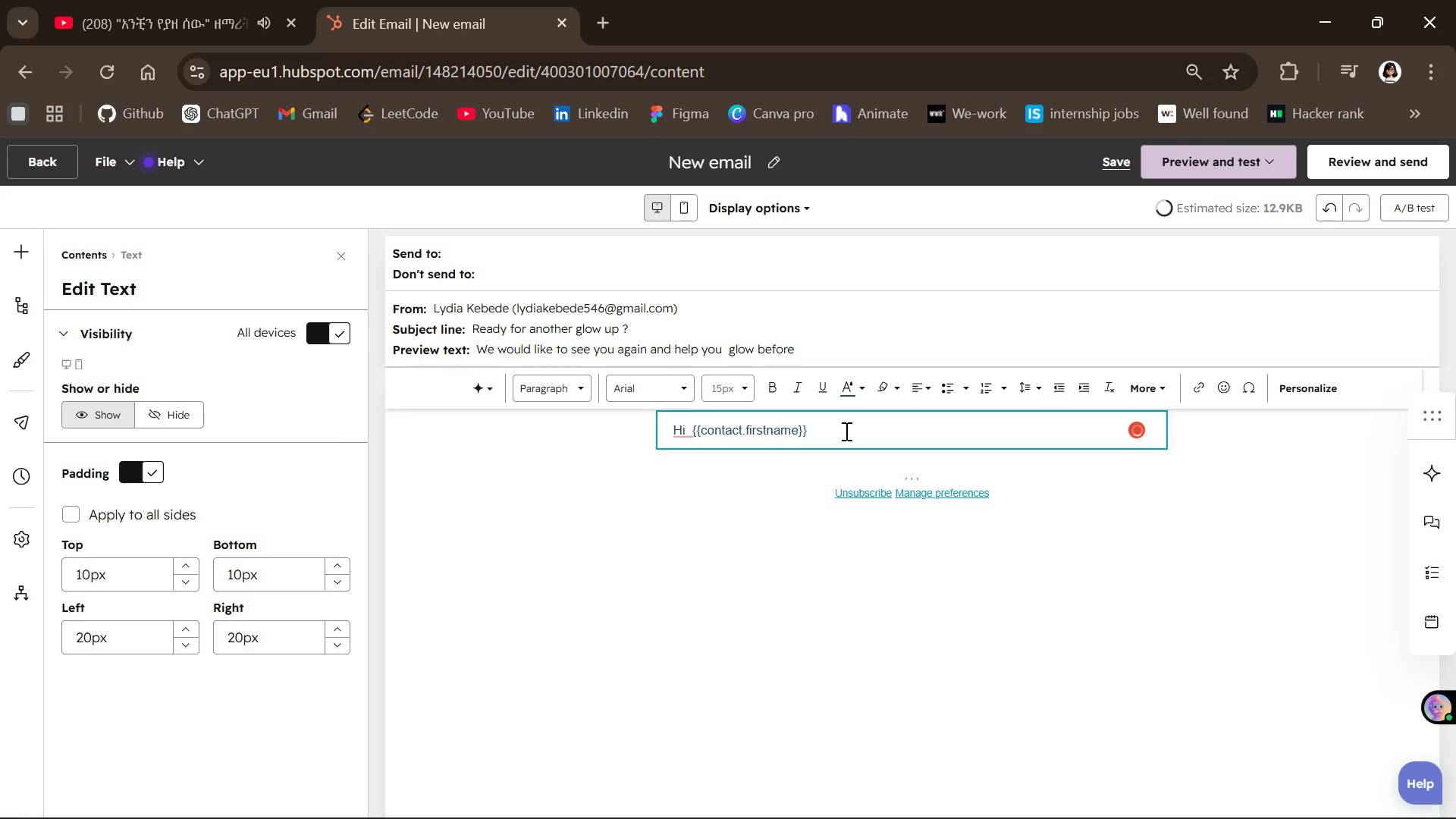 
key(ArrowRight)
 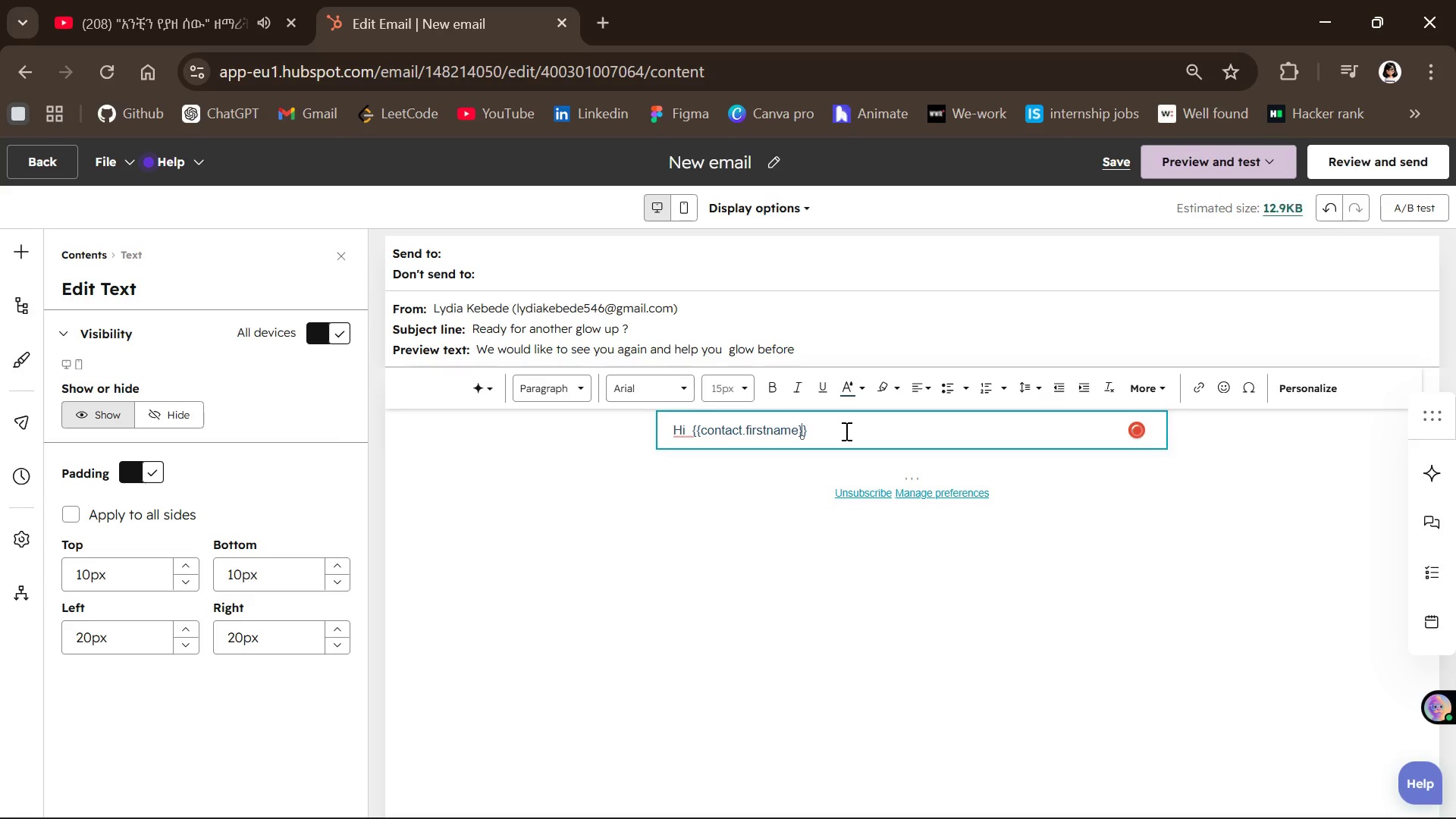 
key(ArrowRight)
 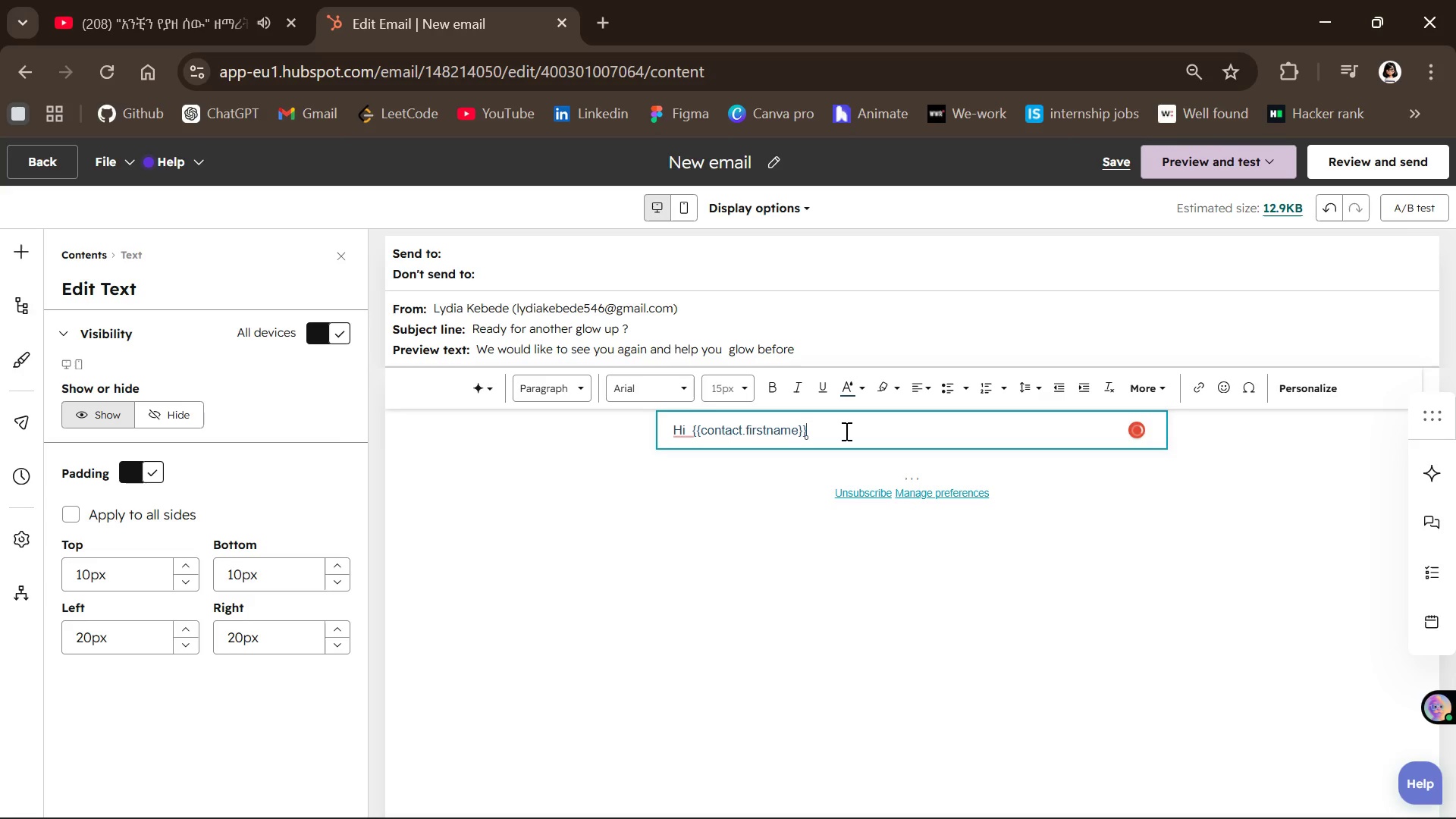 
key(ArrowRight)
 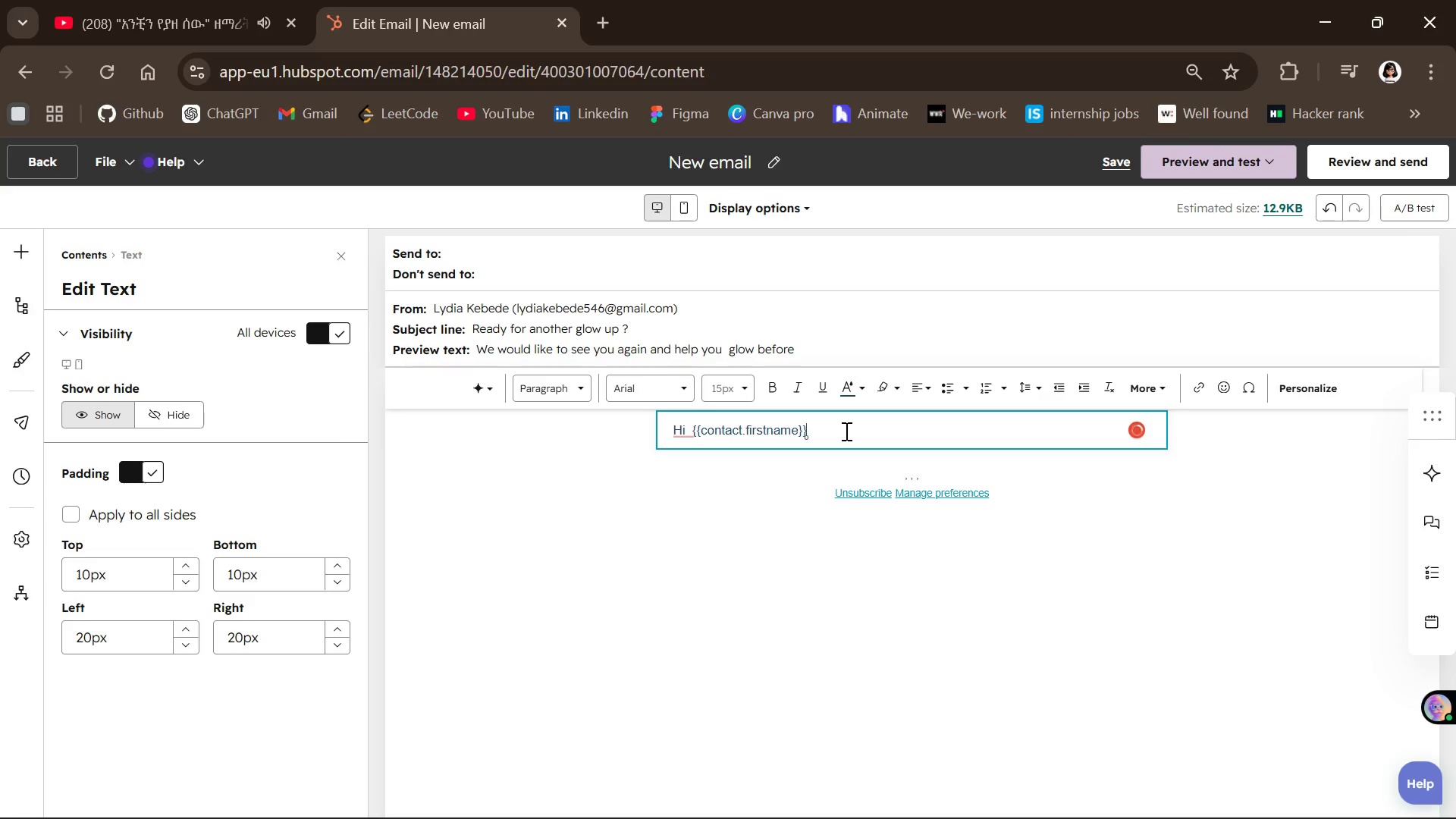 
key(Comma)
 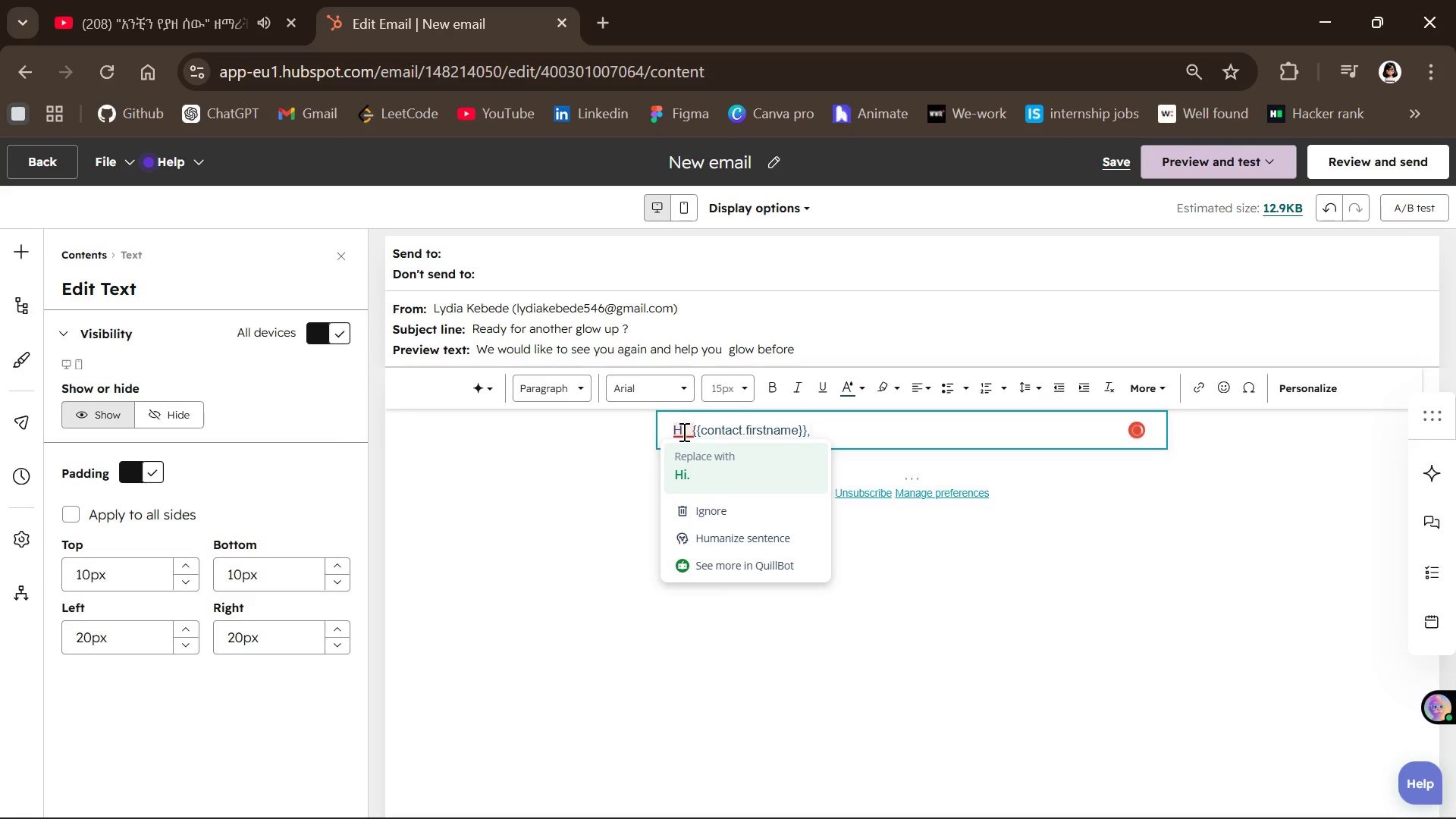 
left_click_drag(start_coordinate=[696, 475], to_coordinate=[689, 433])
 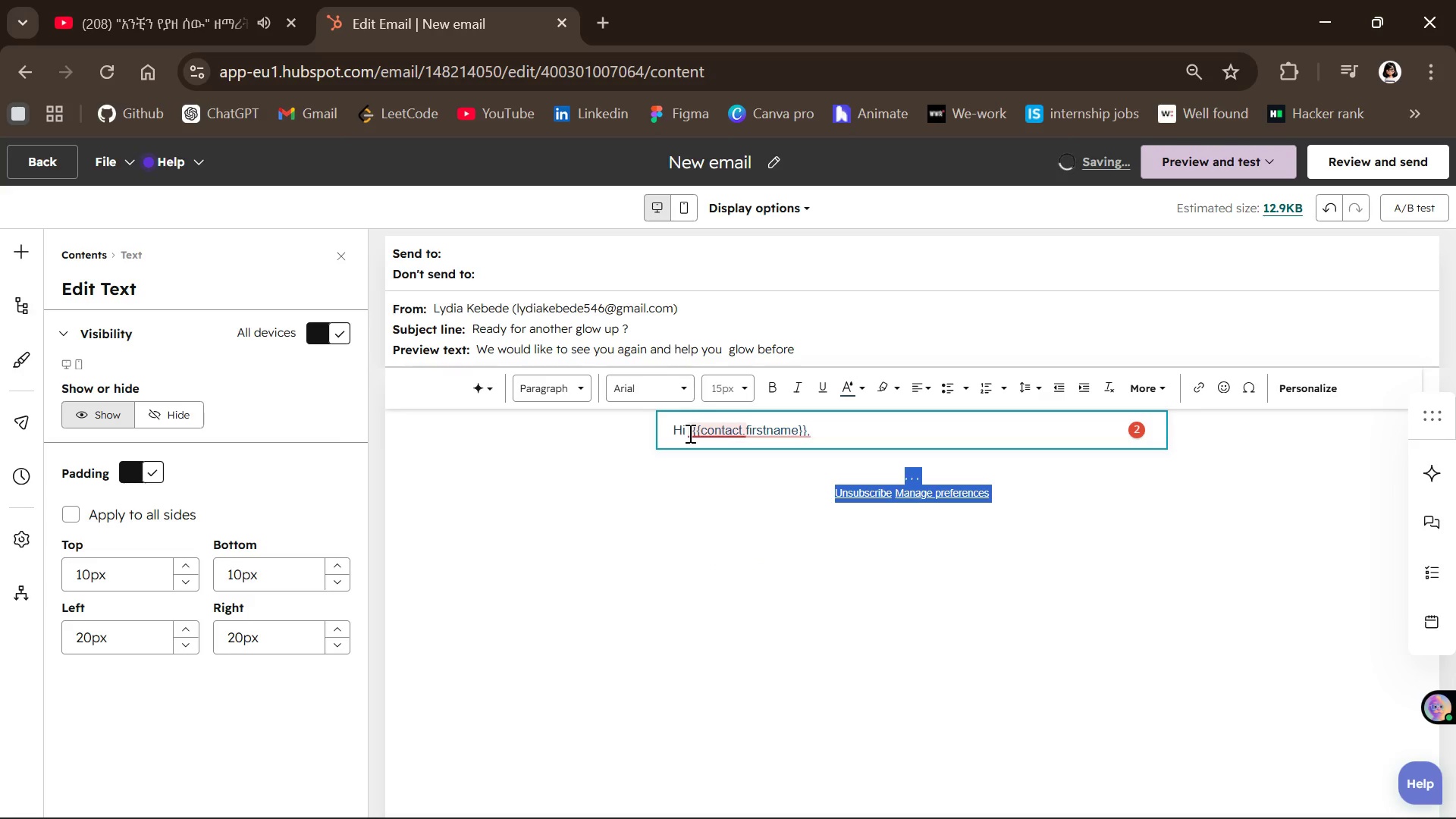 
left_click([689, 433])
 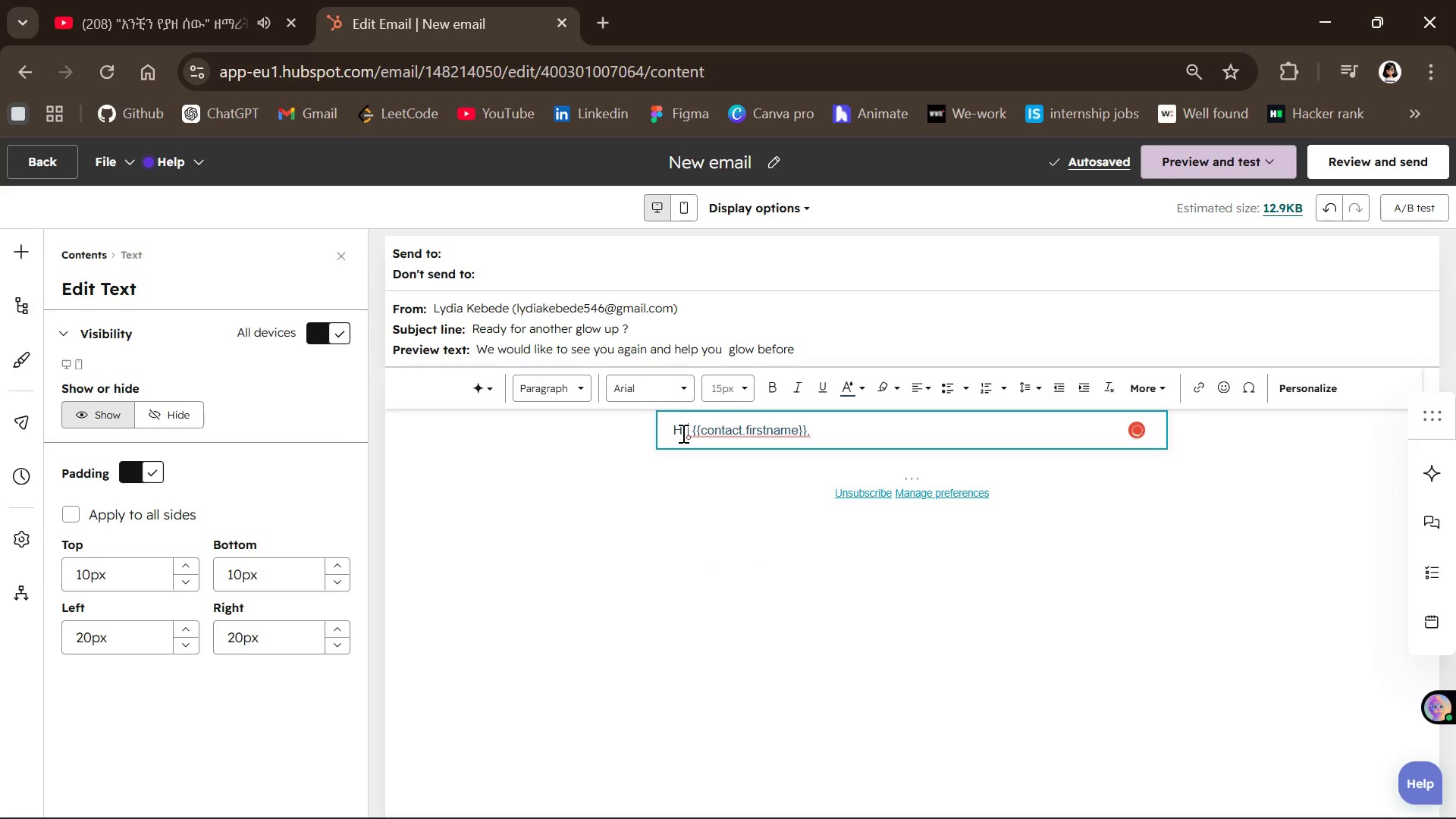 
left_click([690, 431])
 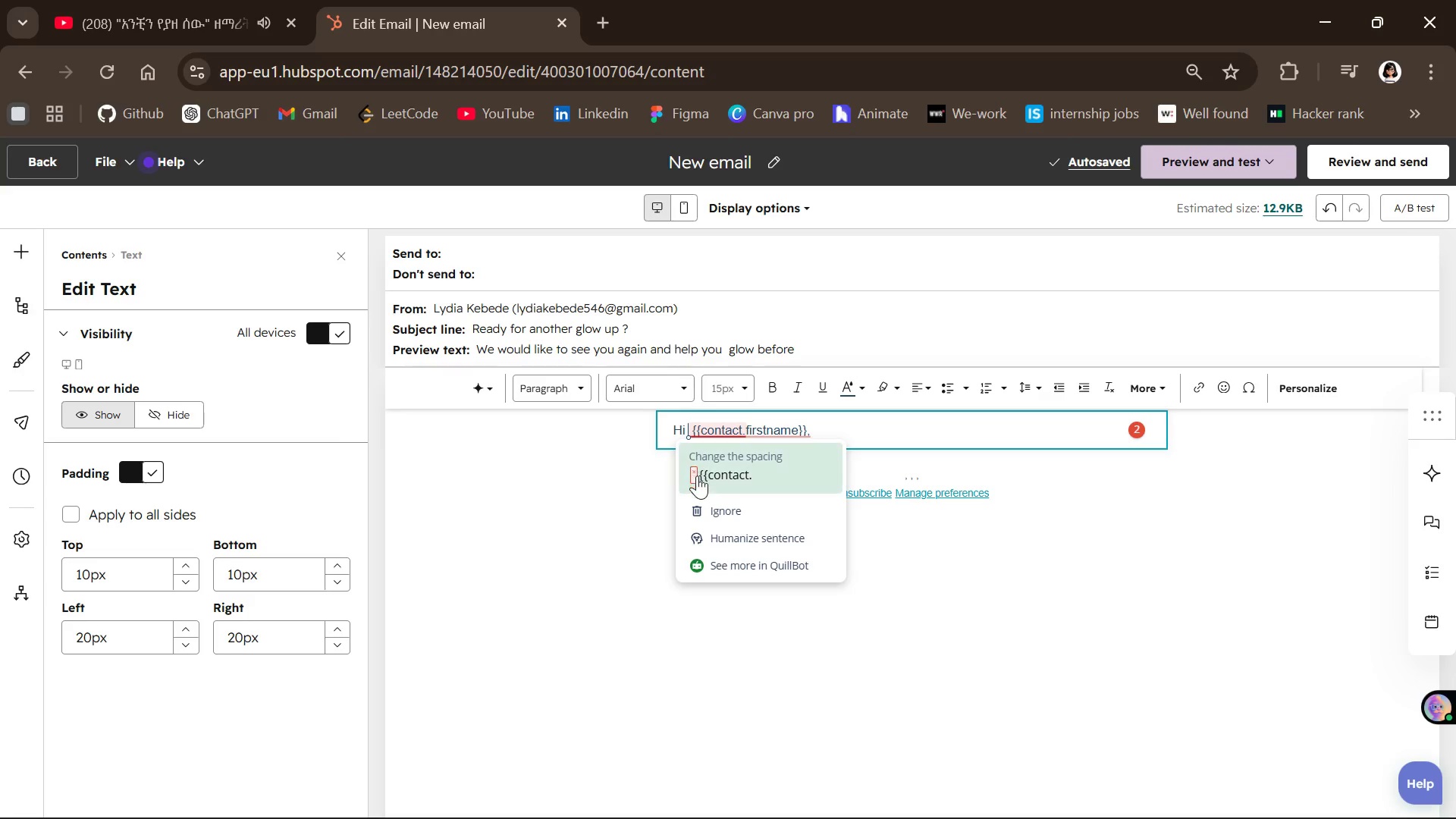 
left_click([697, 475])
 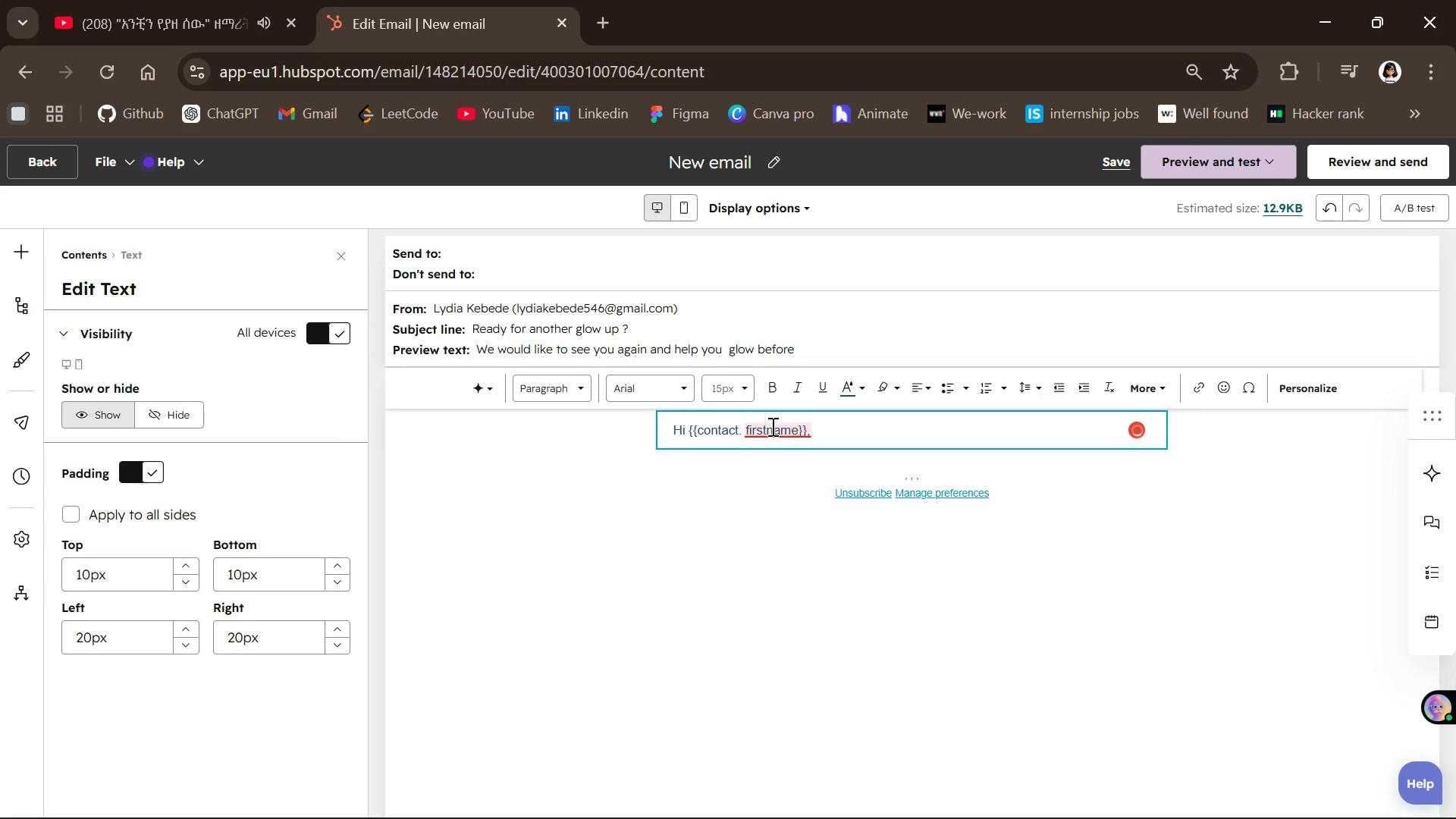 
left_click([771, 426])
 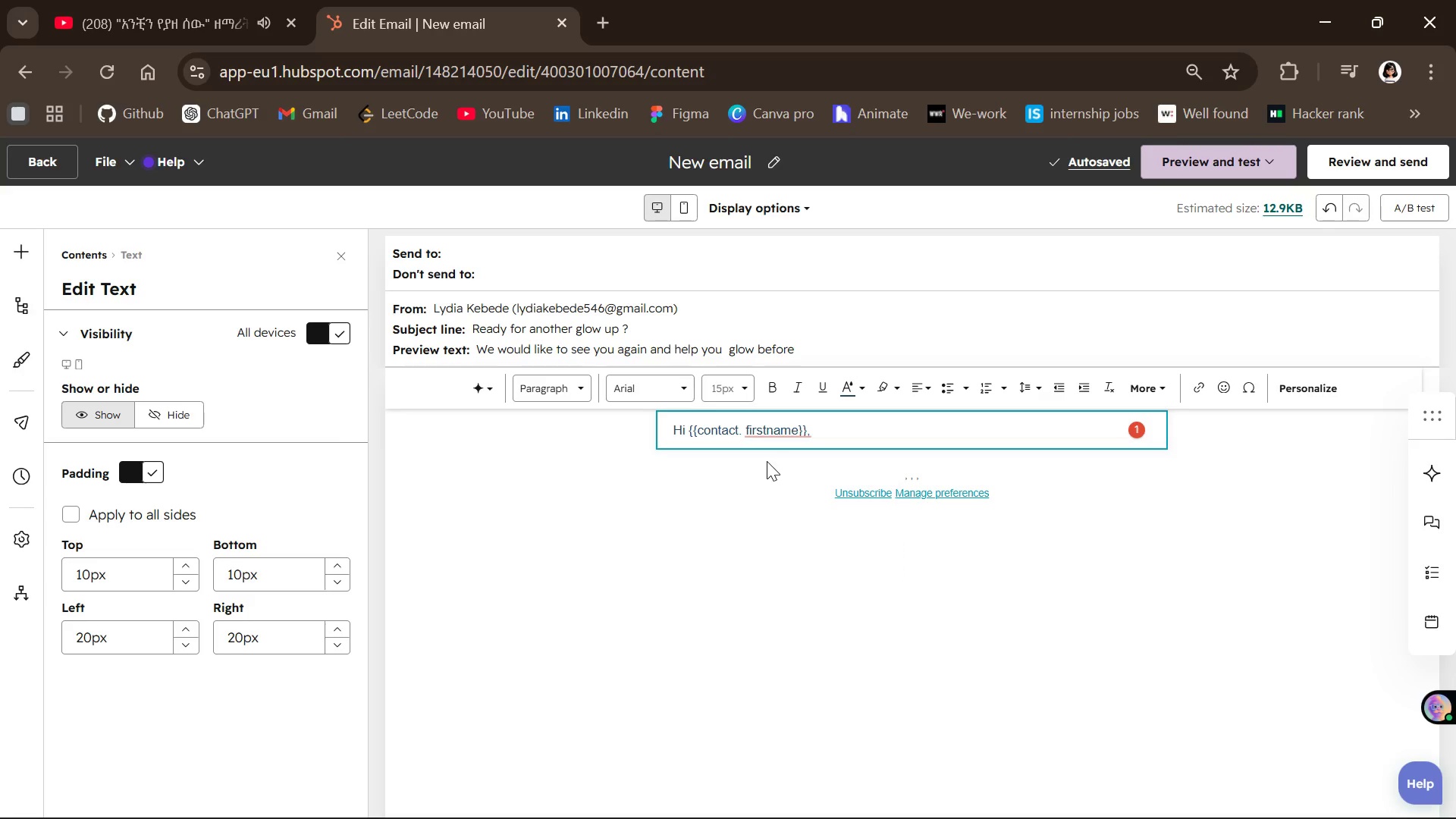 
wait(6.39)
 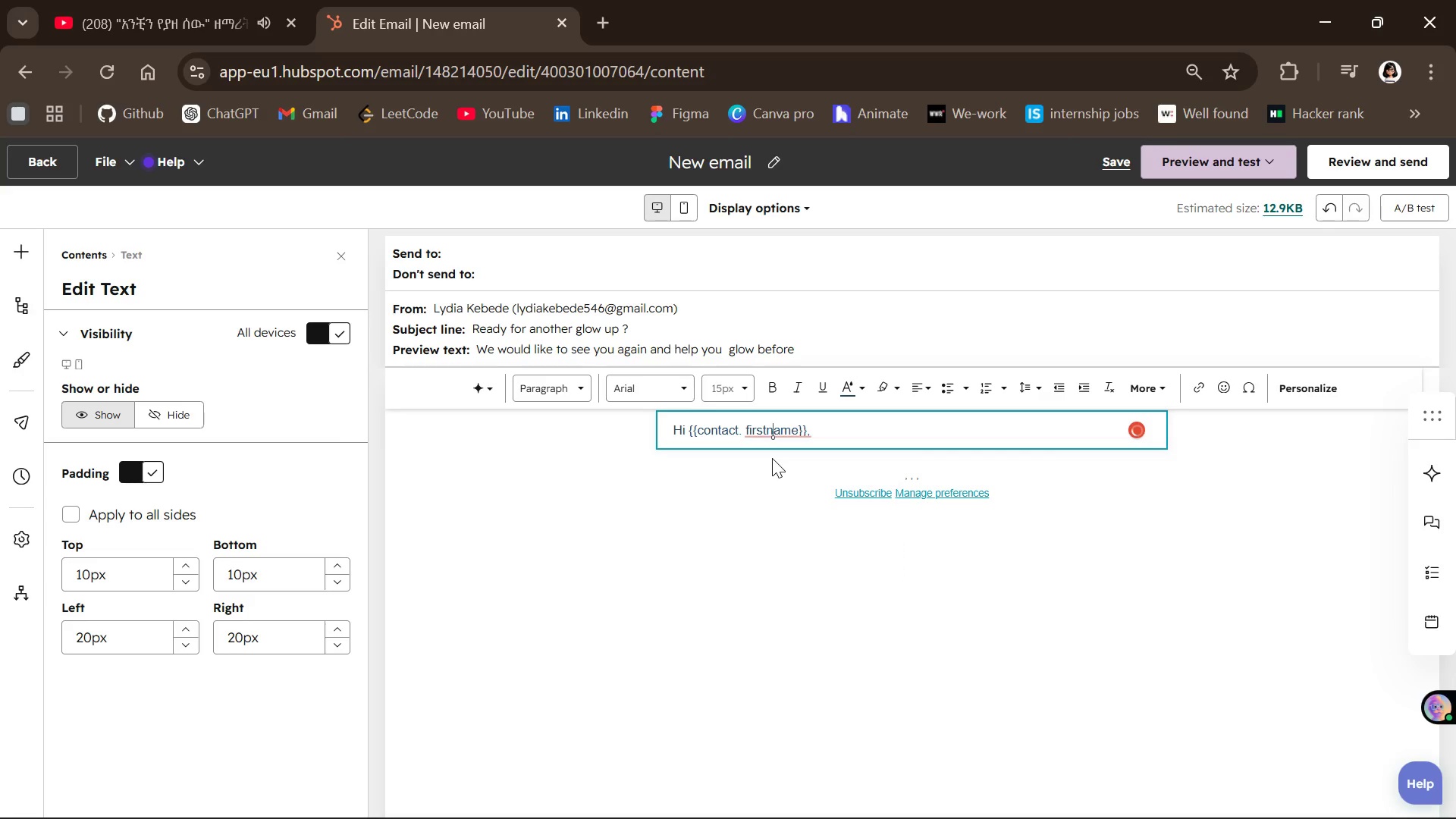 
left_click([785, 477])
 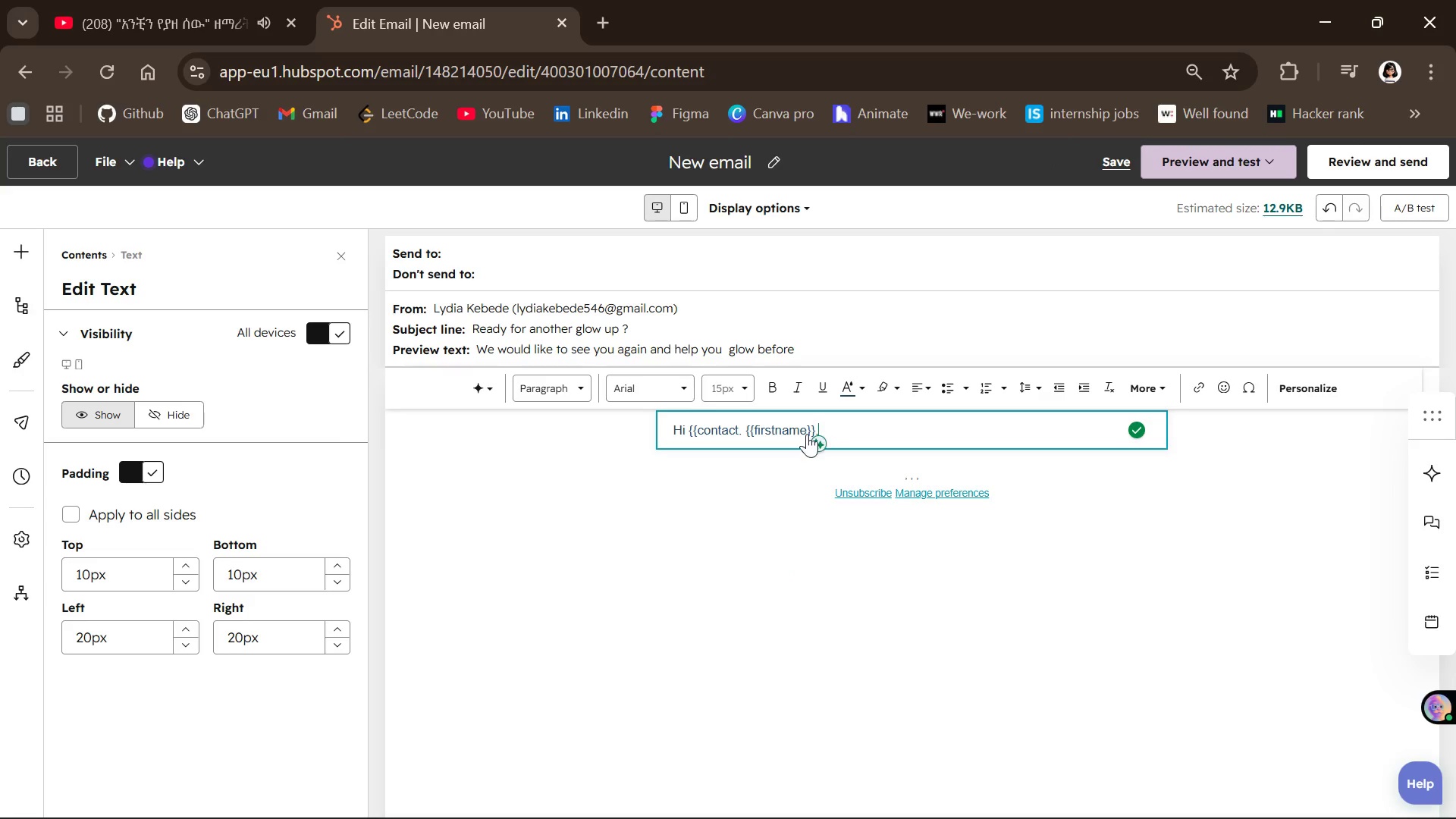 
left_click([752, 431])
 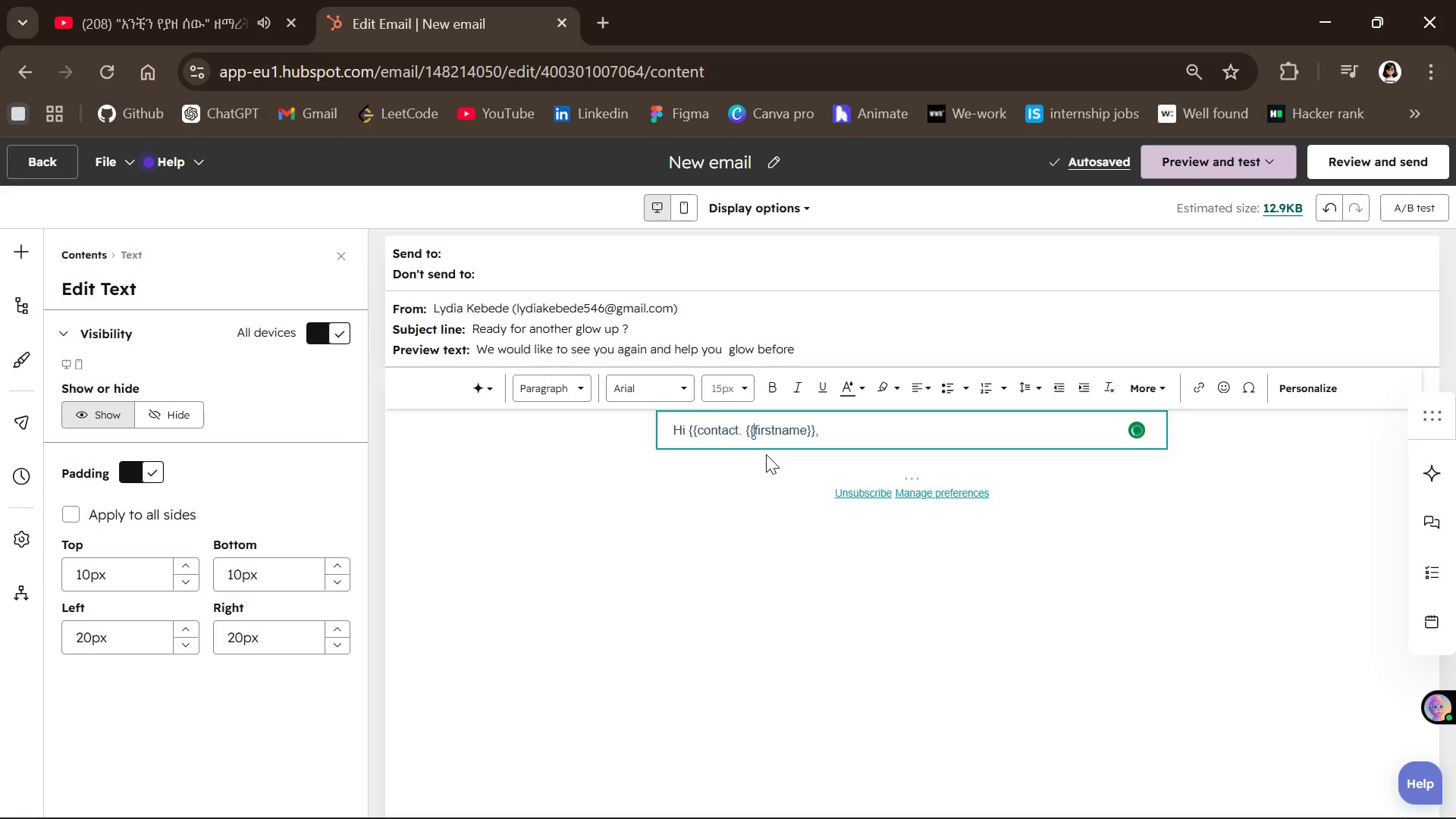 
key(Backspace)
 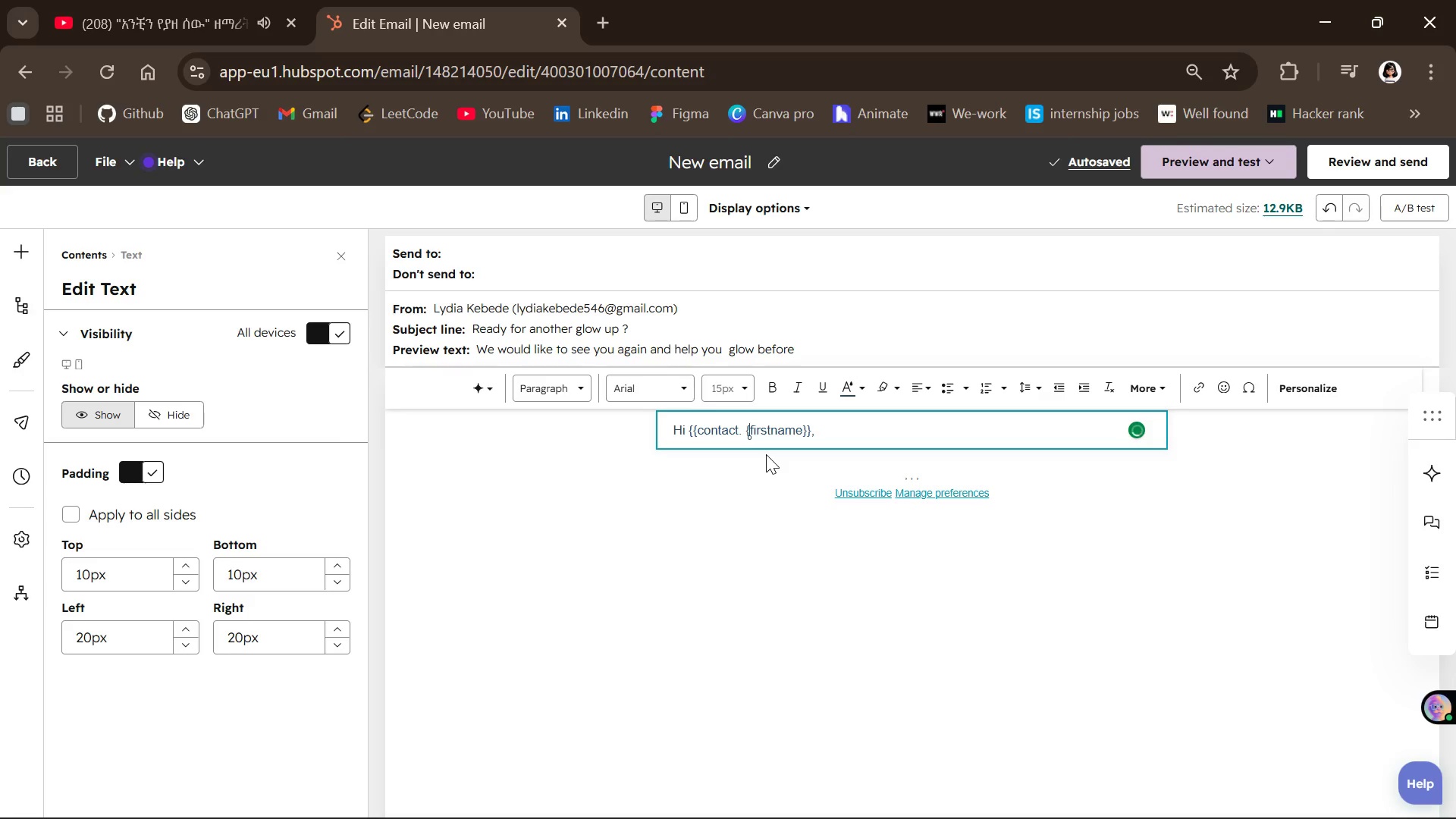 
key(Backspace)
 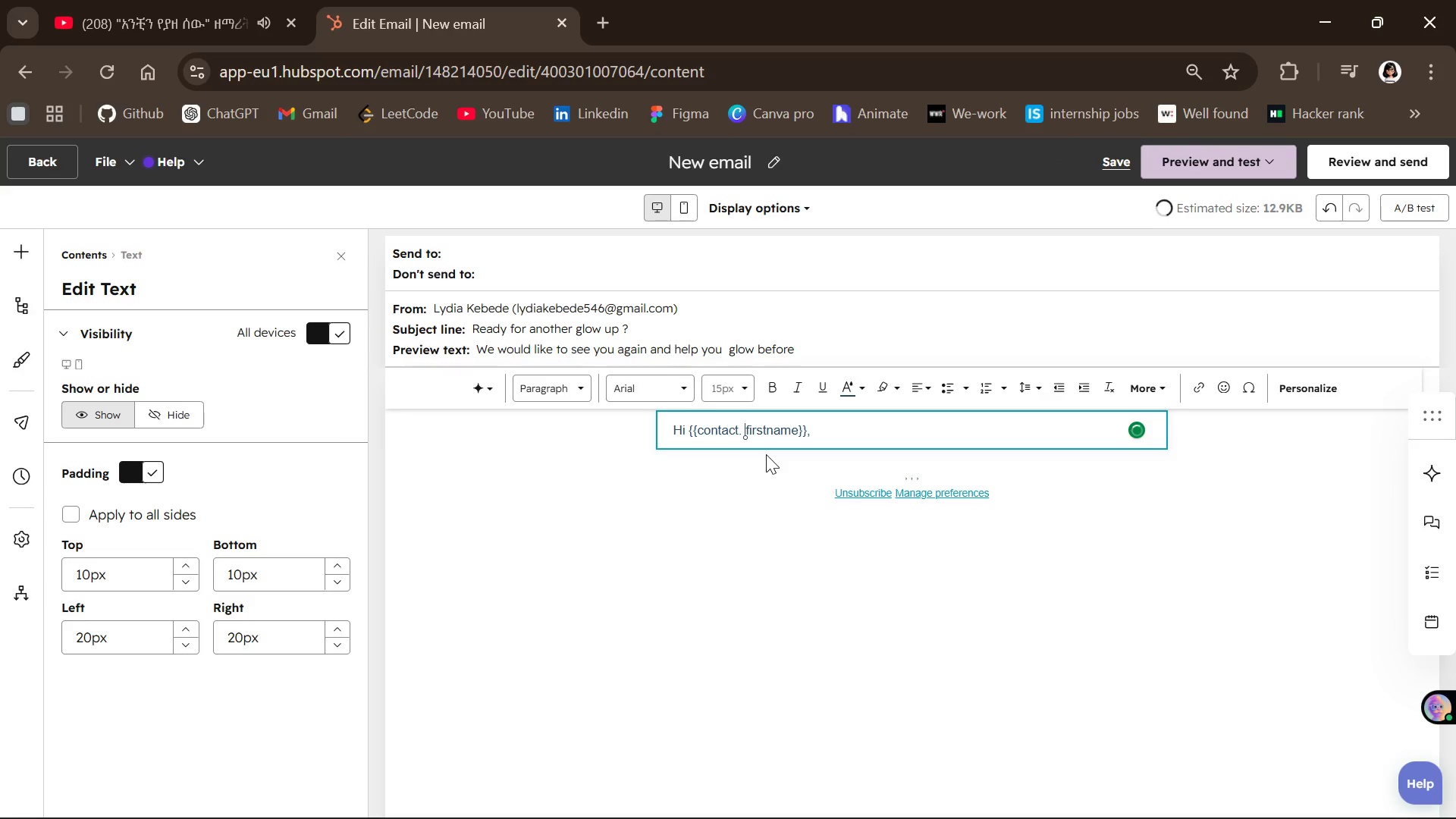 
key(Backspace)
 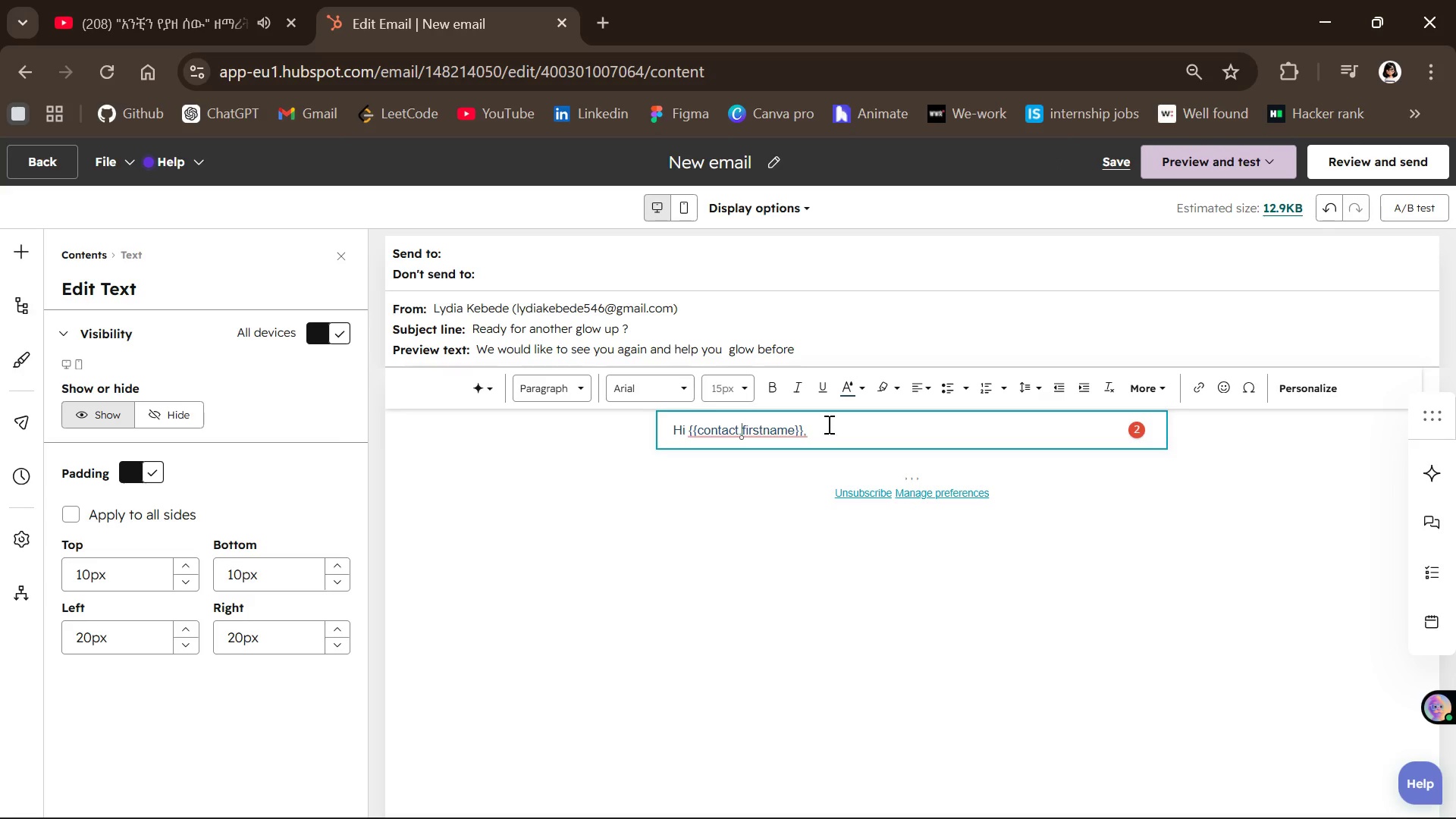 
left_click([826, 428])
 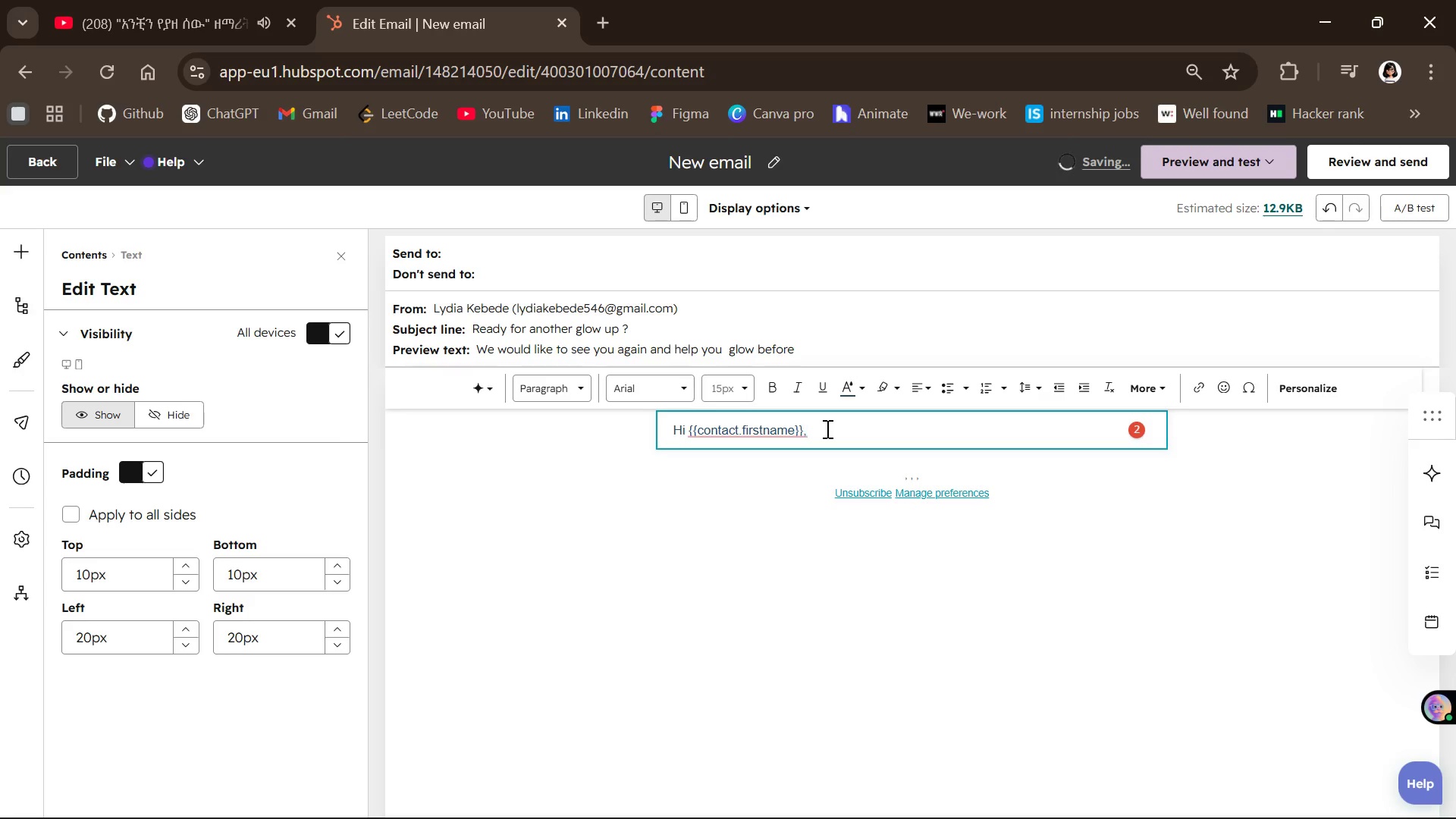 
key(Enter)
 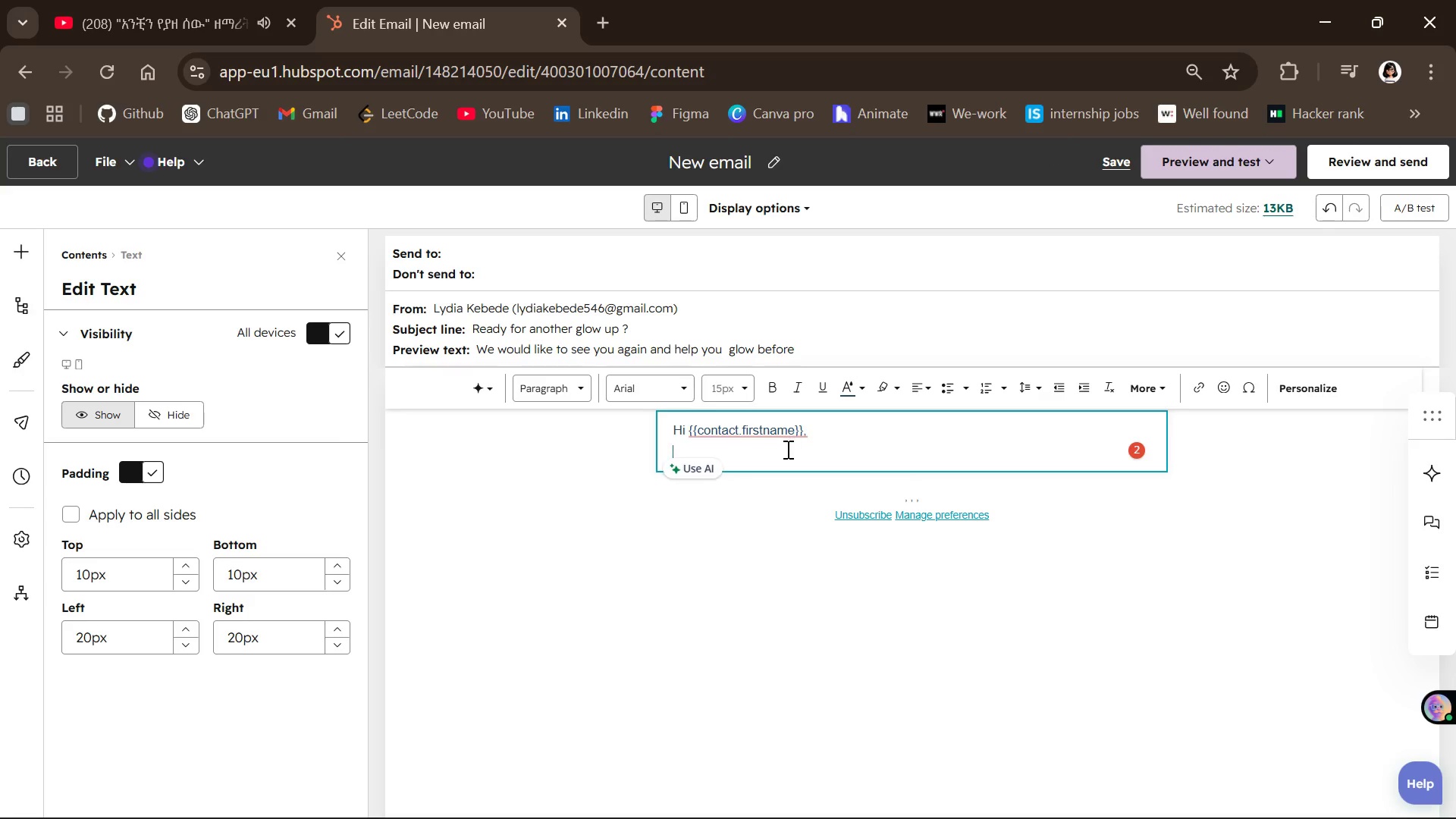 
type(We have )
 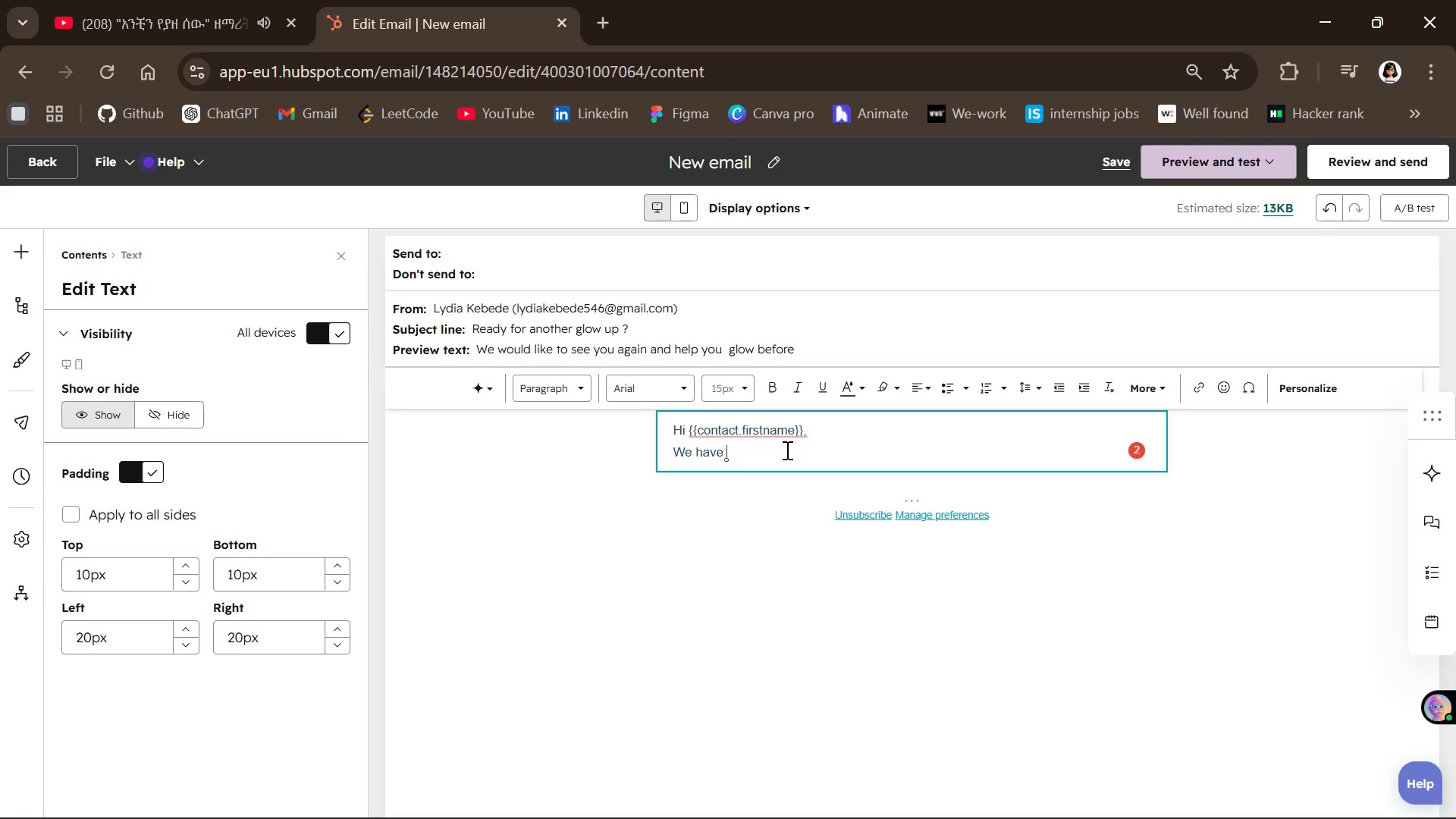 
type(missed seeing )
 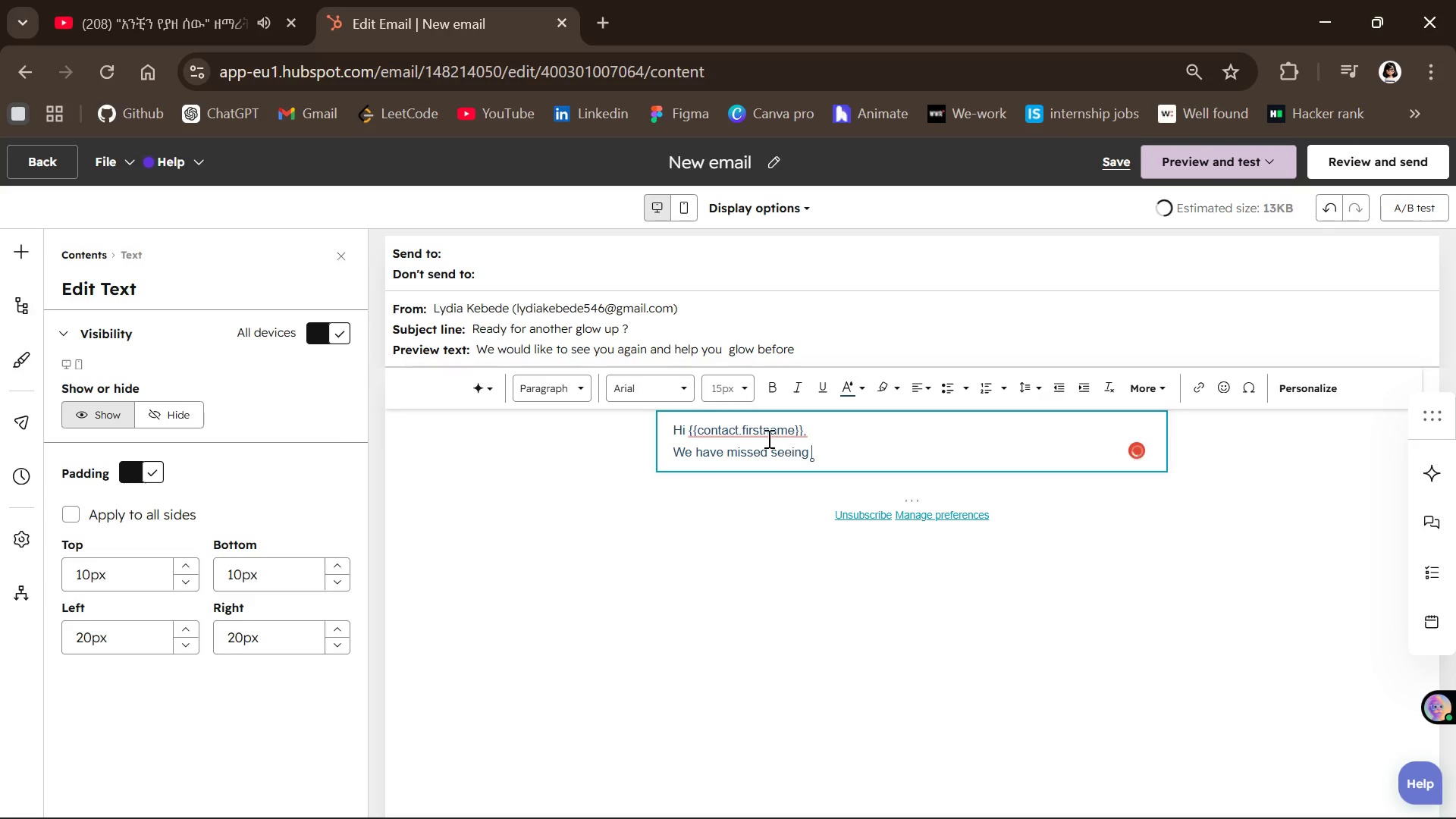 
mouse_move([736, 443])
 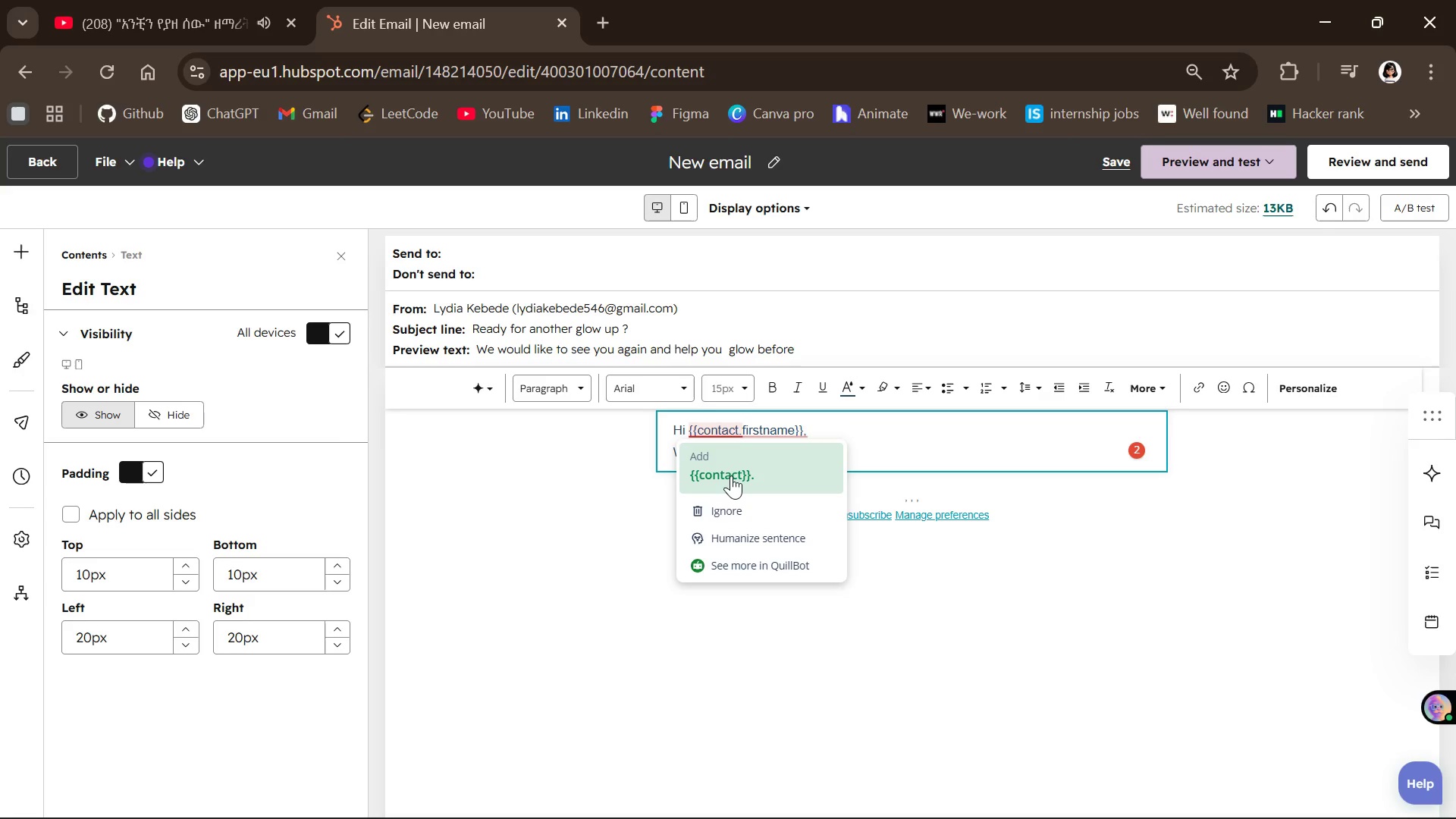 
left_click([731, 475])
 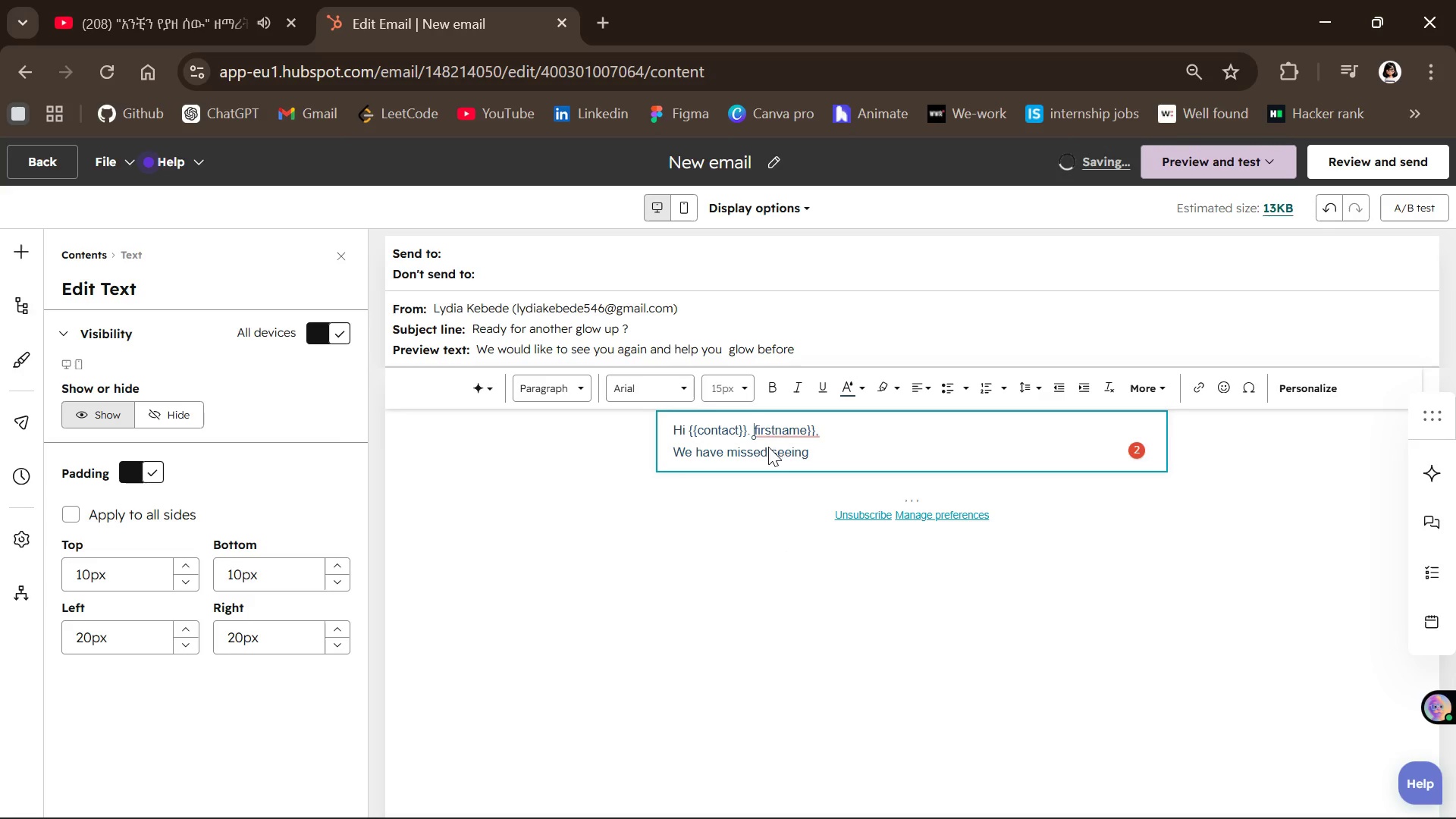 
mouse_move([790, 450])
 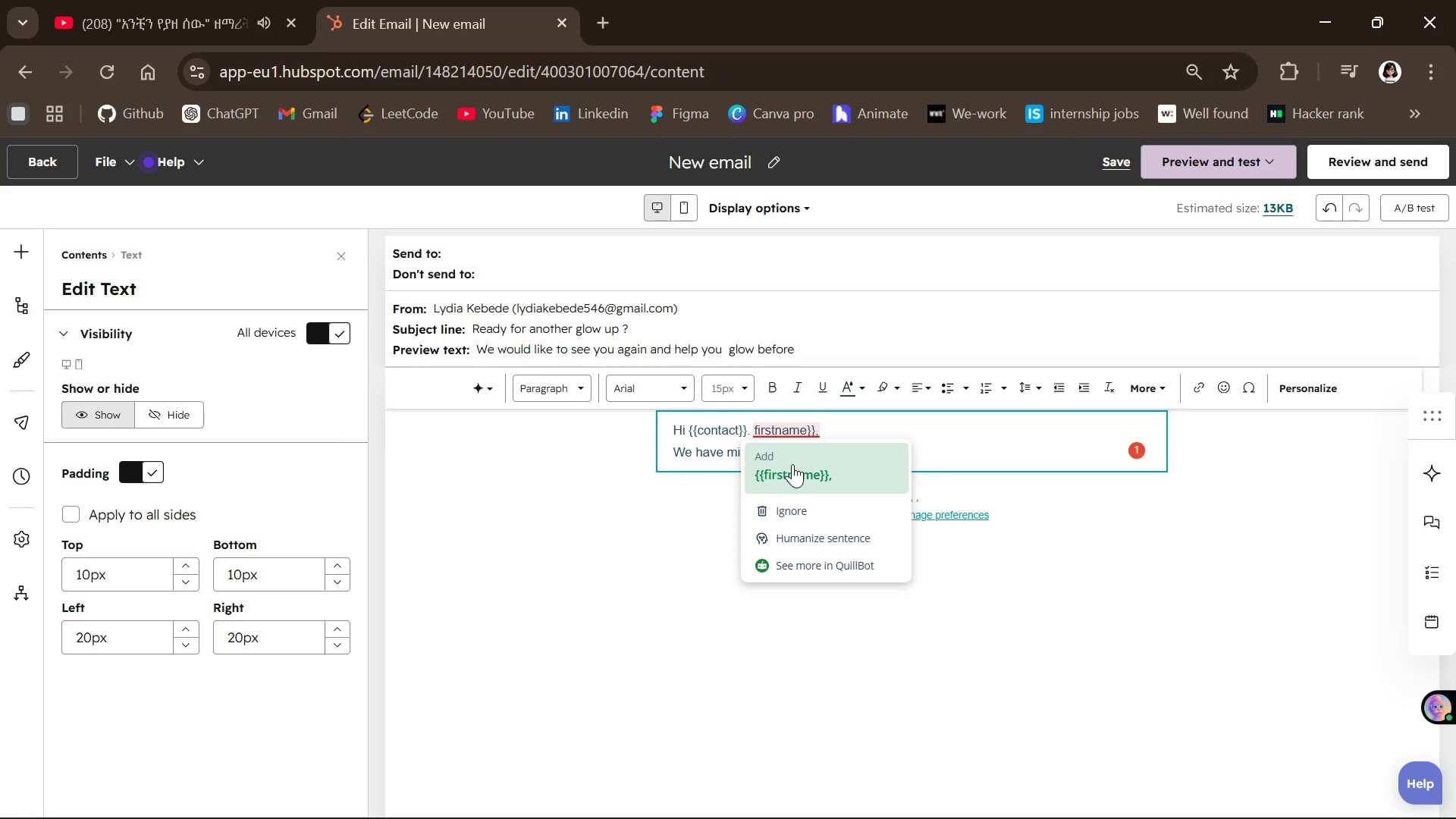 
left_click([792, 464])
 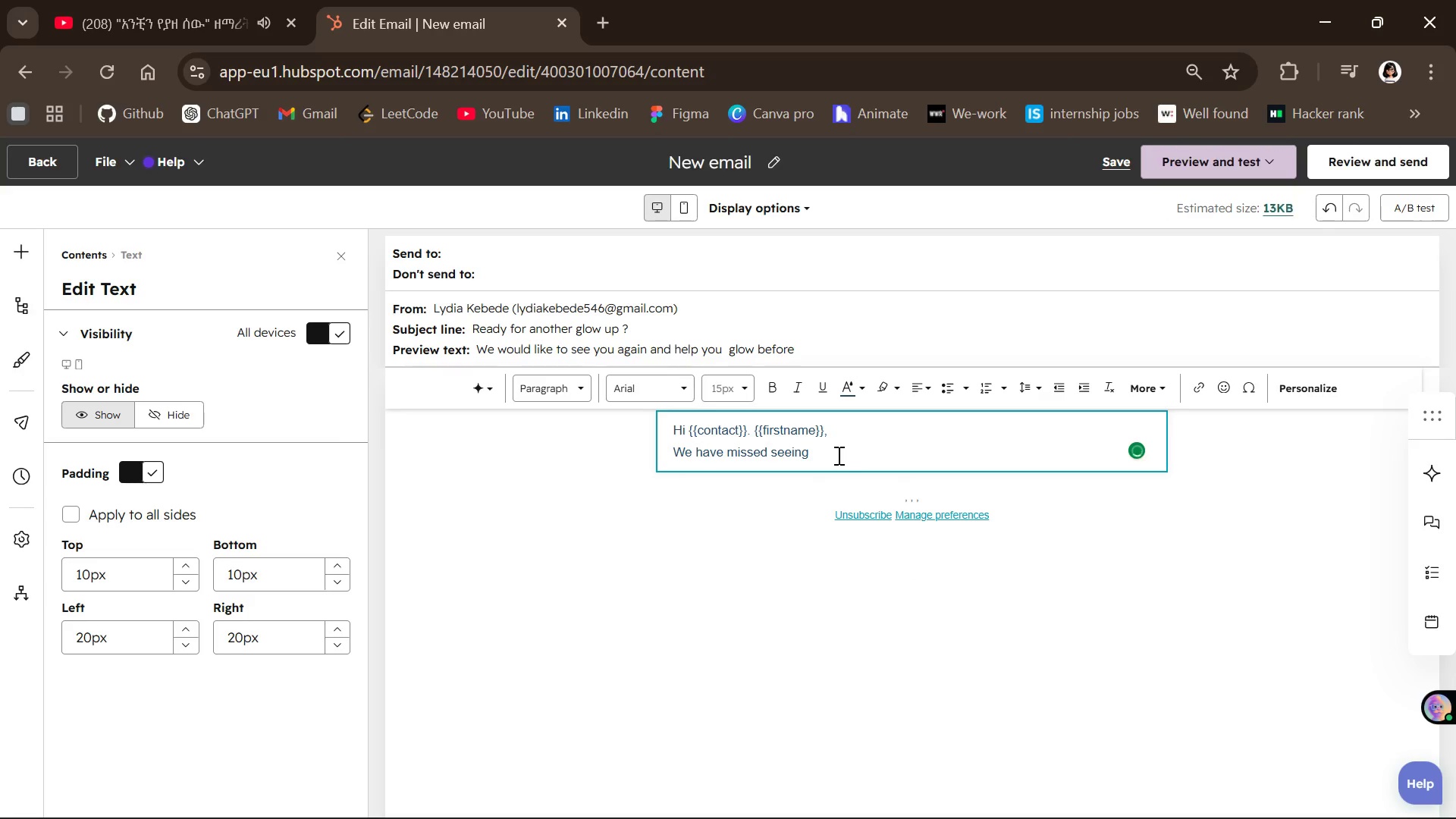 
left_click([831, 455])
 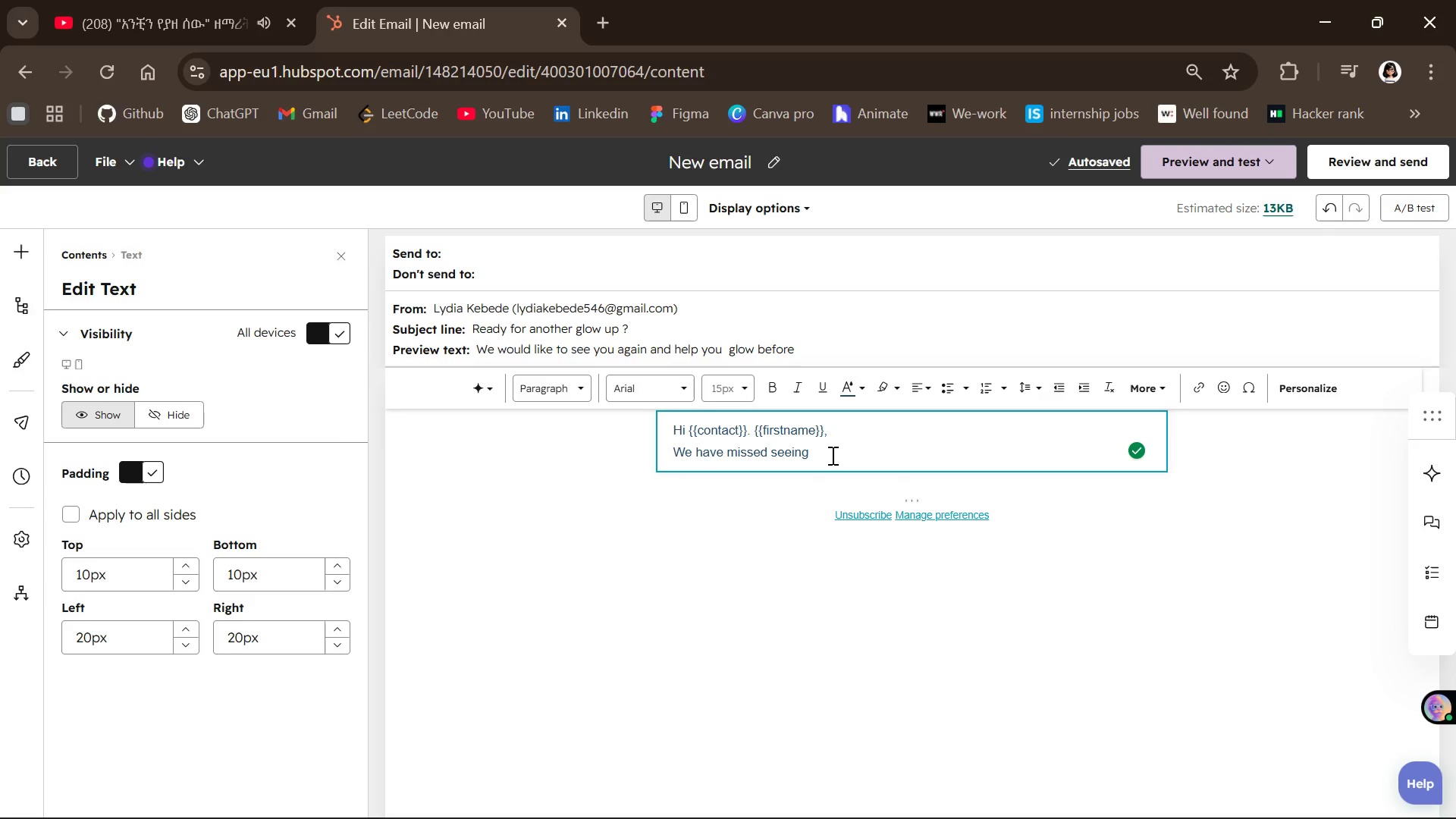 
type(you qa)
key(Backspace)
key(Backspace)
type(at Aura Med Spa & )
 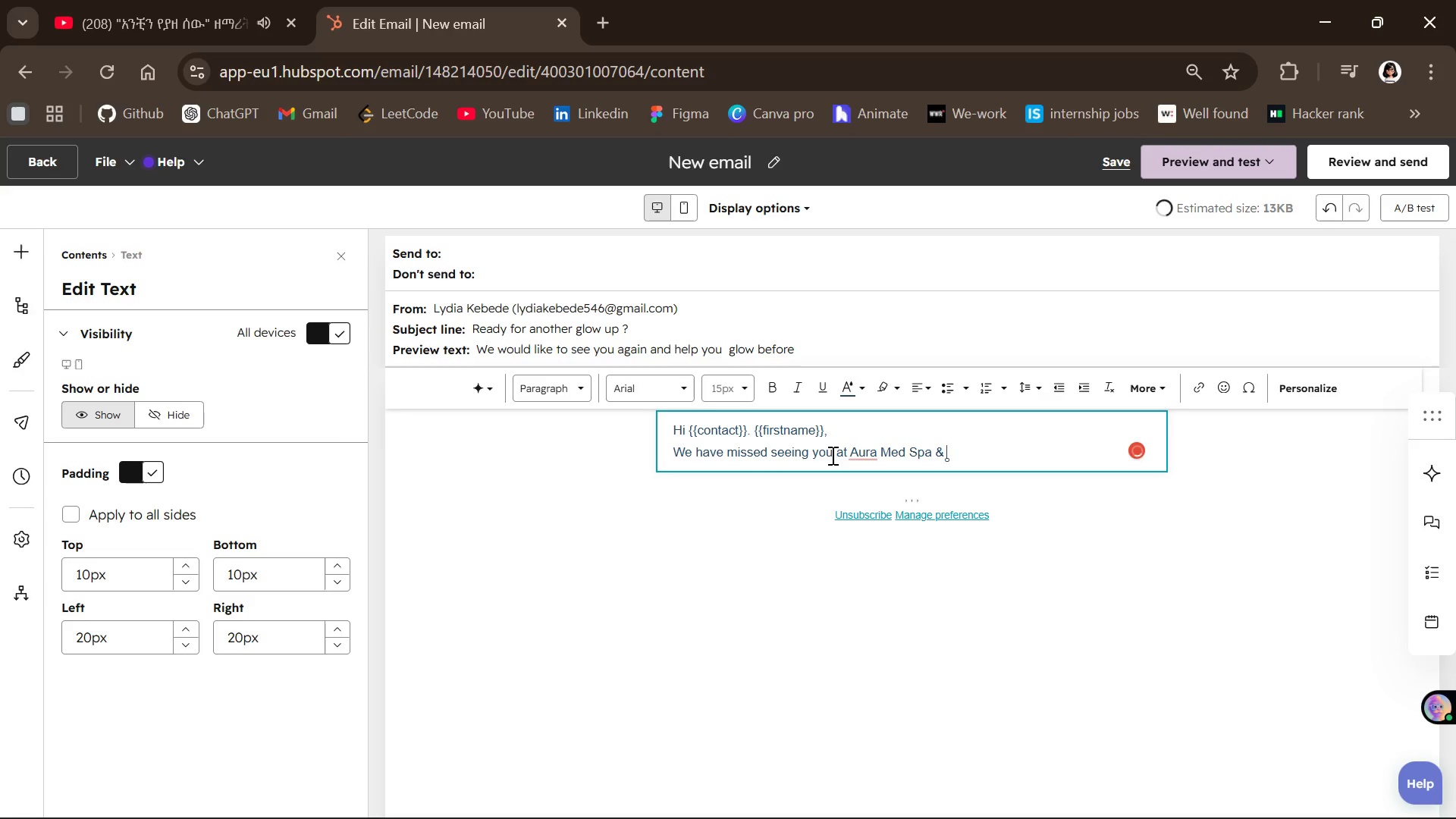 
type( Laser Clinic.)
 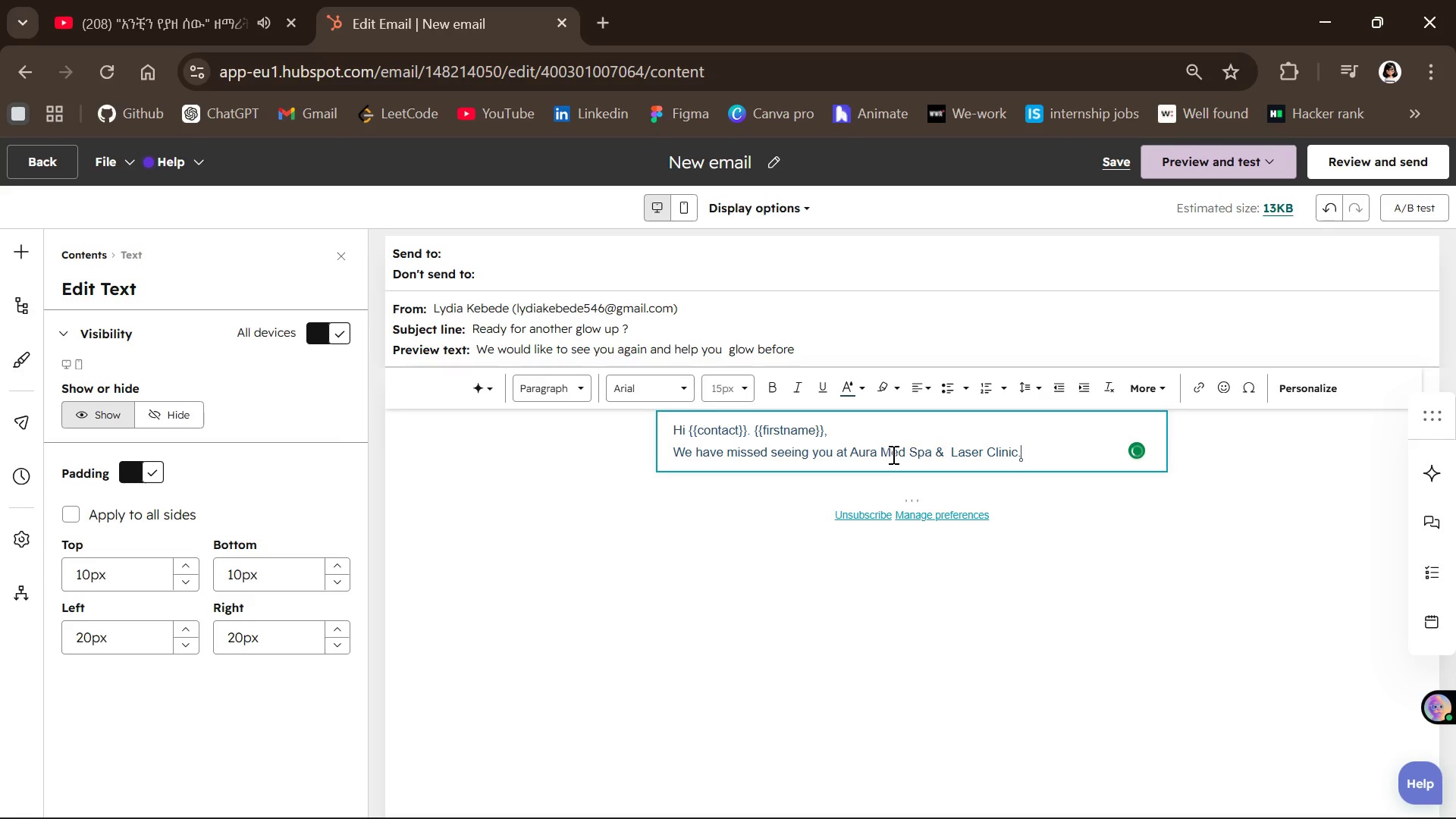 
key(Enter)
 